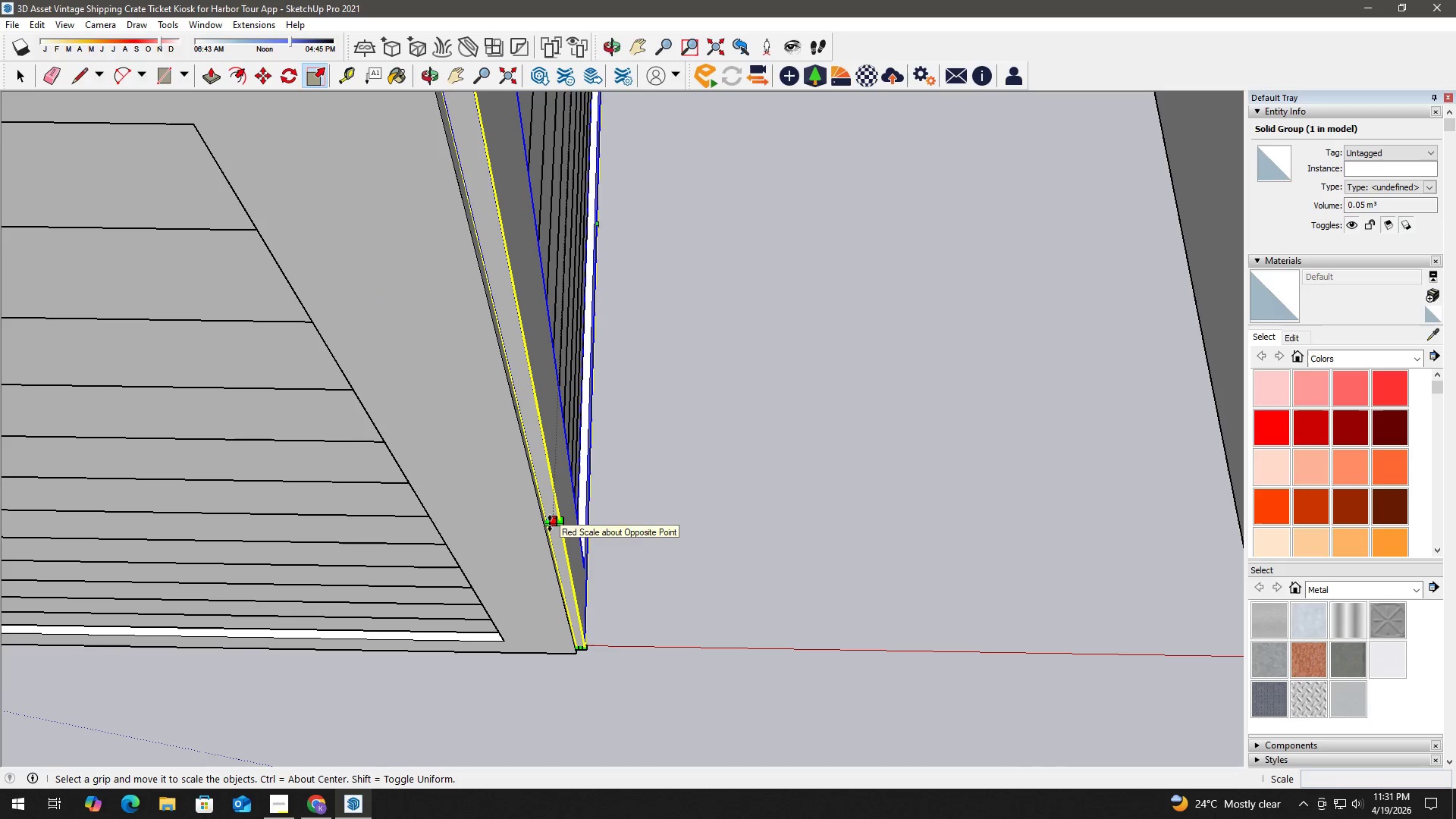 
key(Space)
 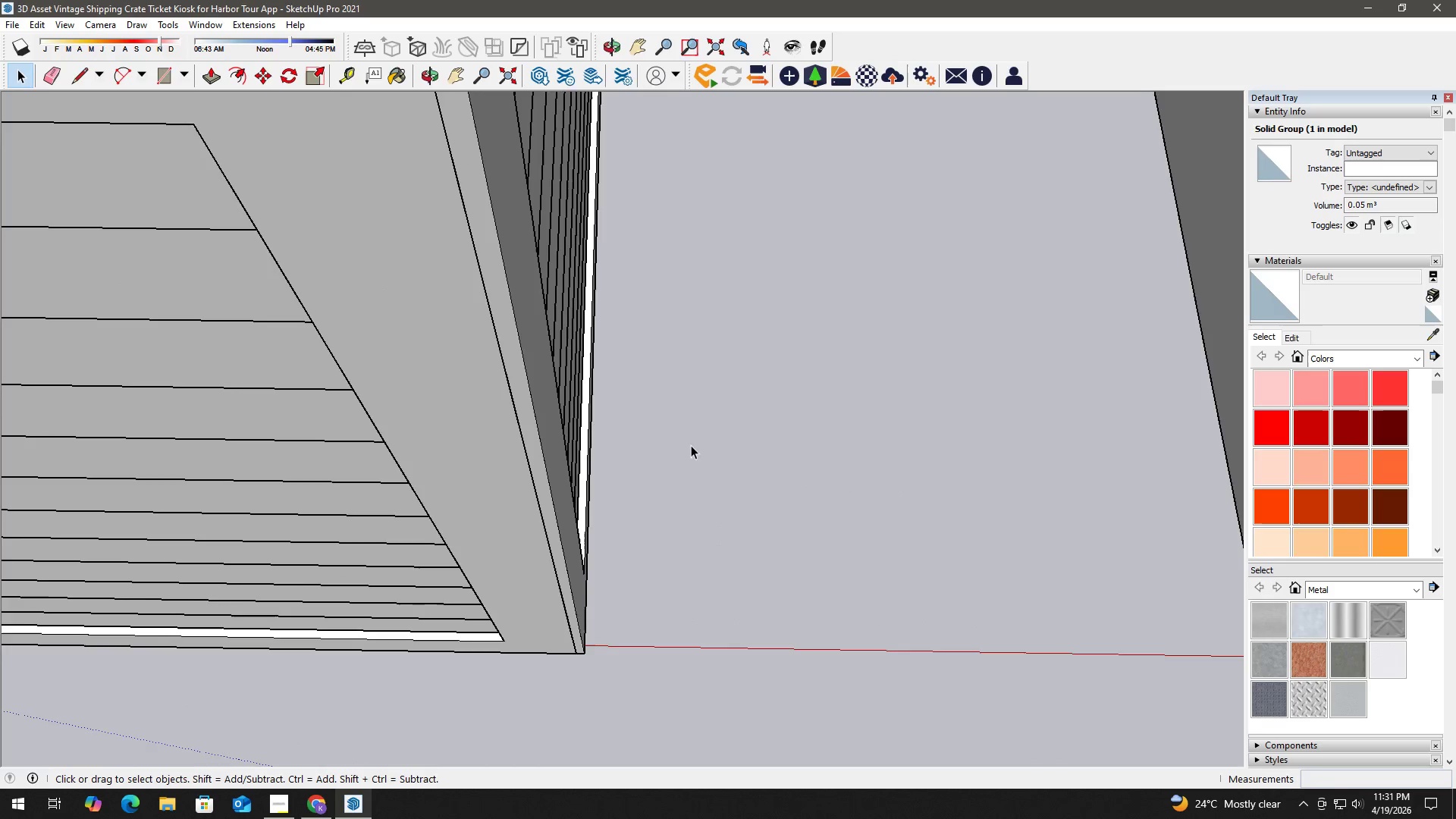 
scroll: coordinate [547, 396], scroll_direction: down, amount: 18.0
 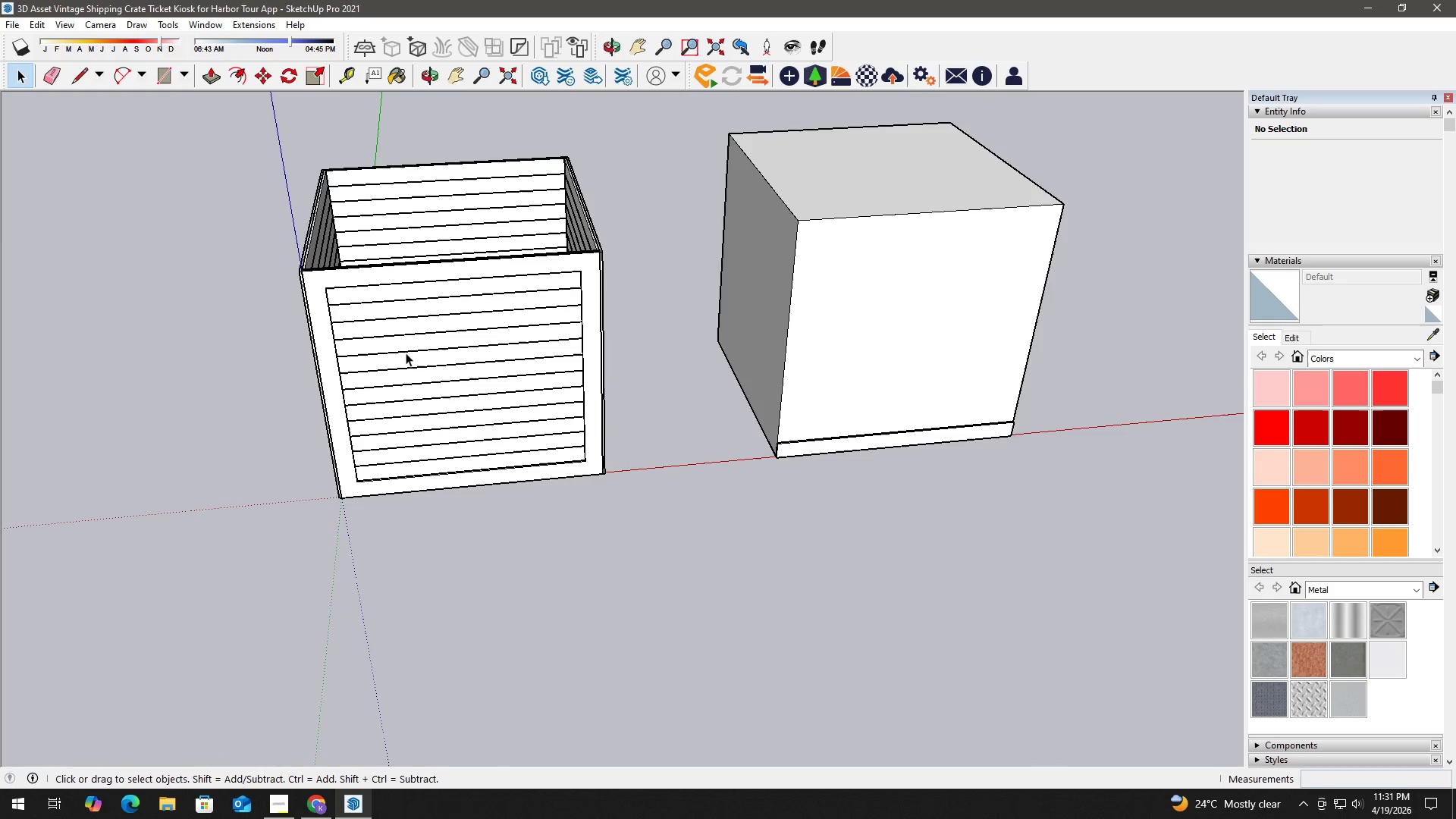 
key(T)
 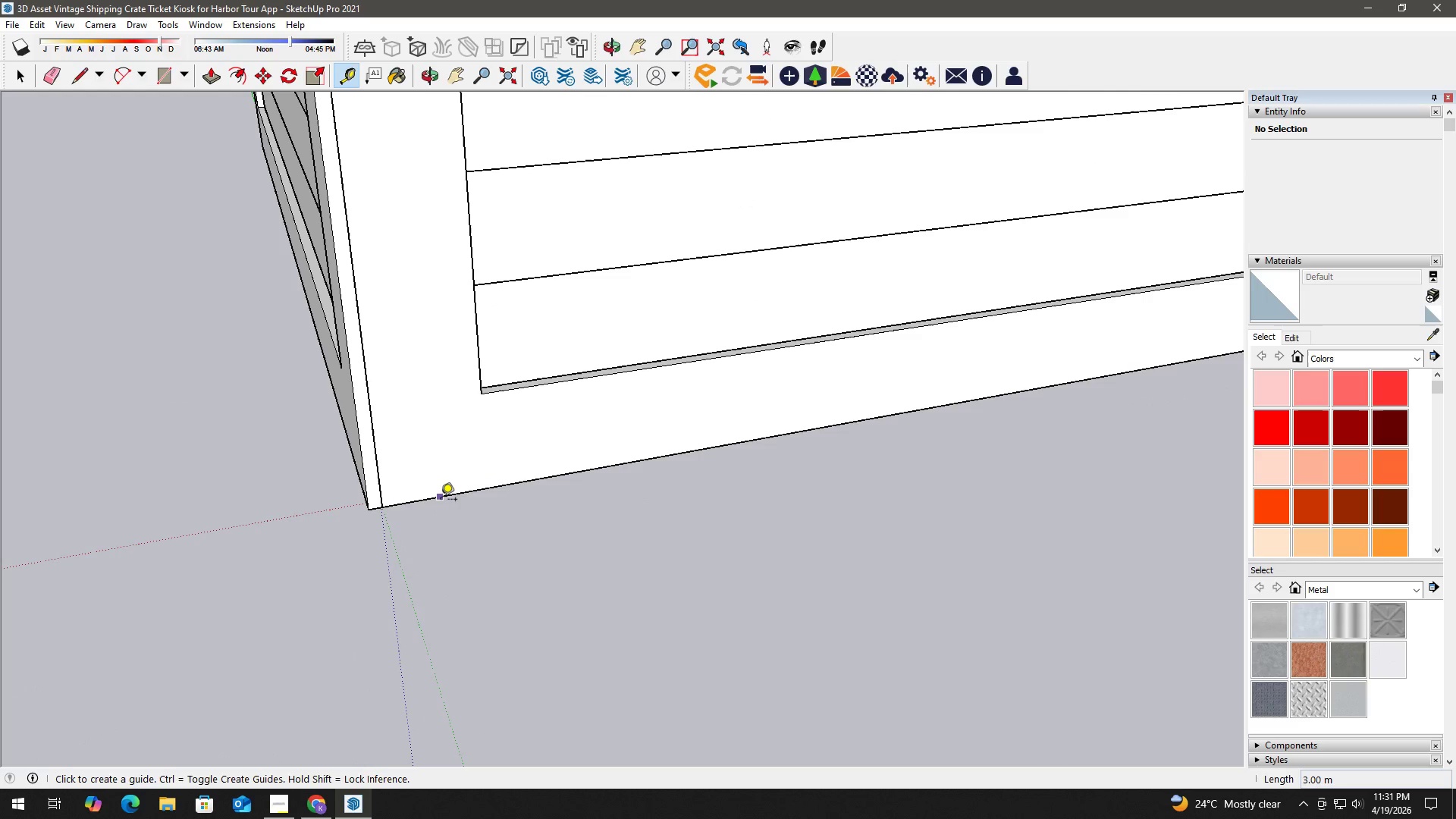 
scroll: coordinate [444, 484], scroll_direction: up, amount: 18.0
 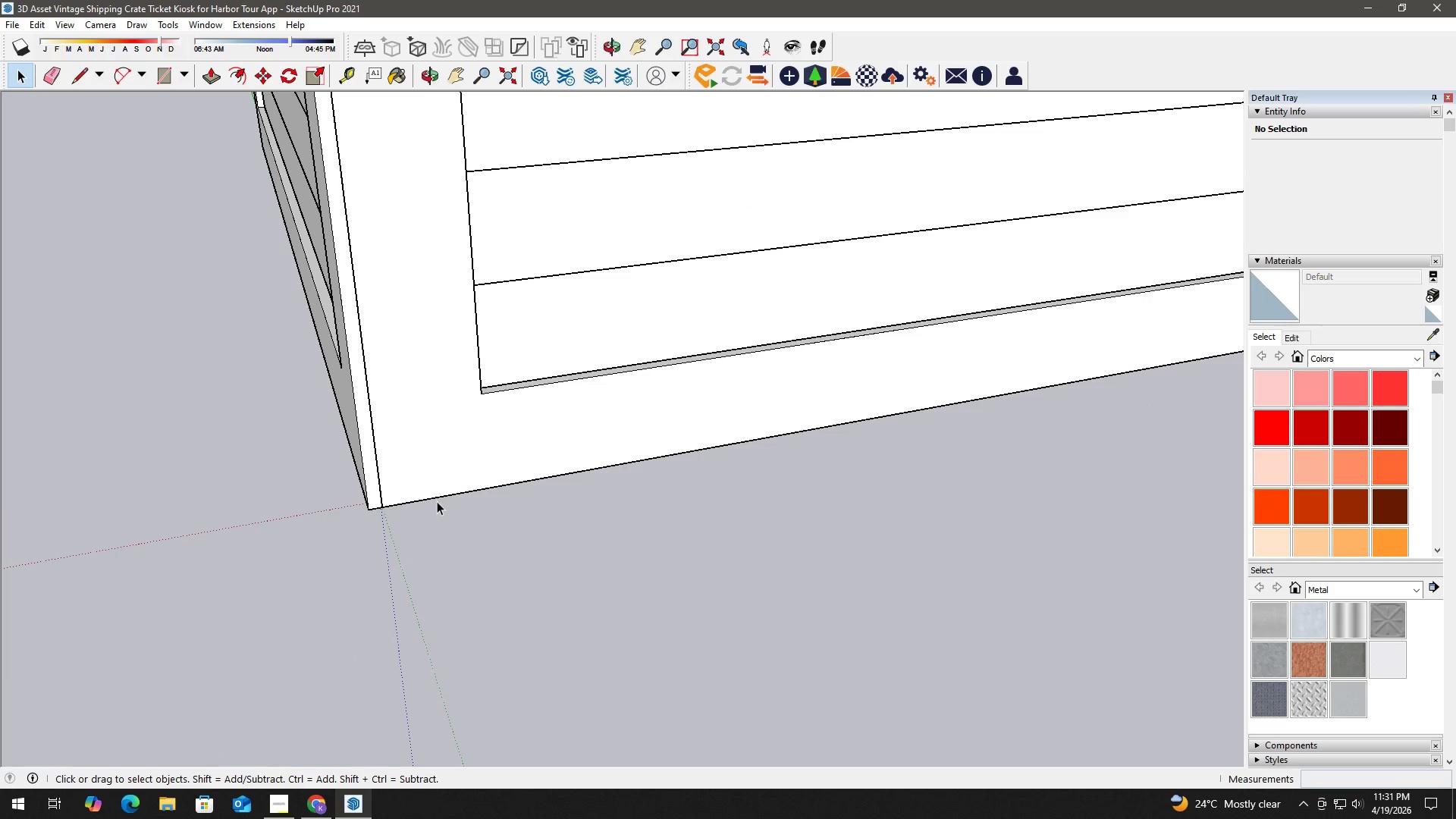 
left_click_drag(start_coordinate=[441, 500], to_coordinate=[441, 497])
 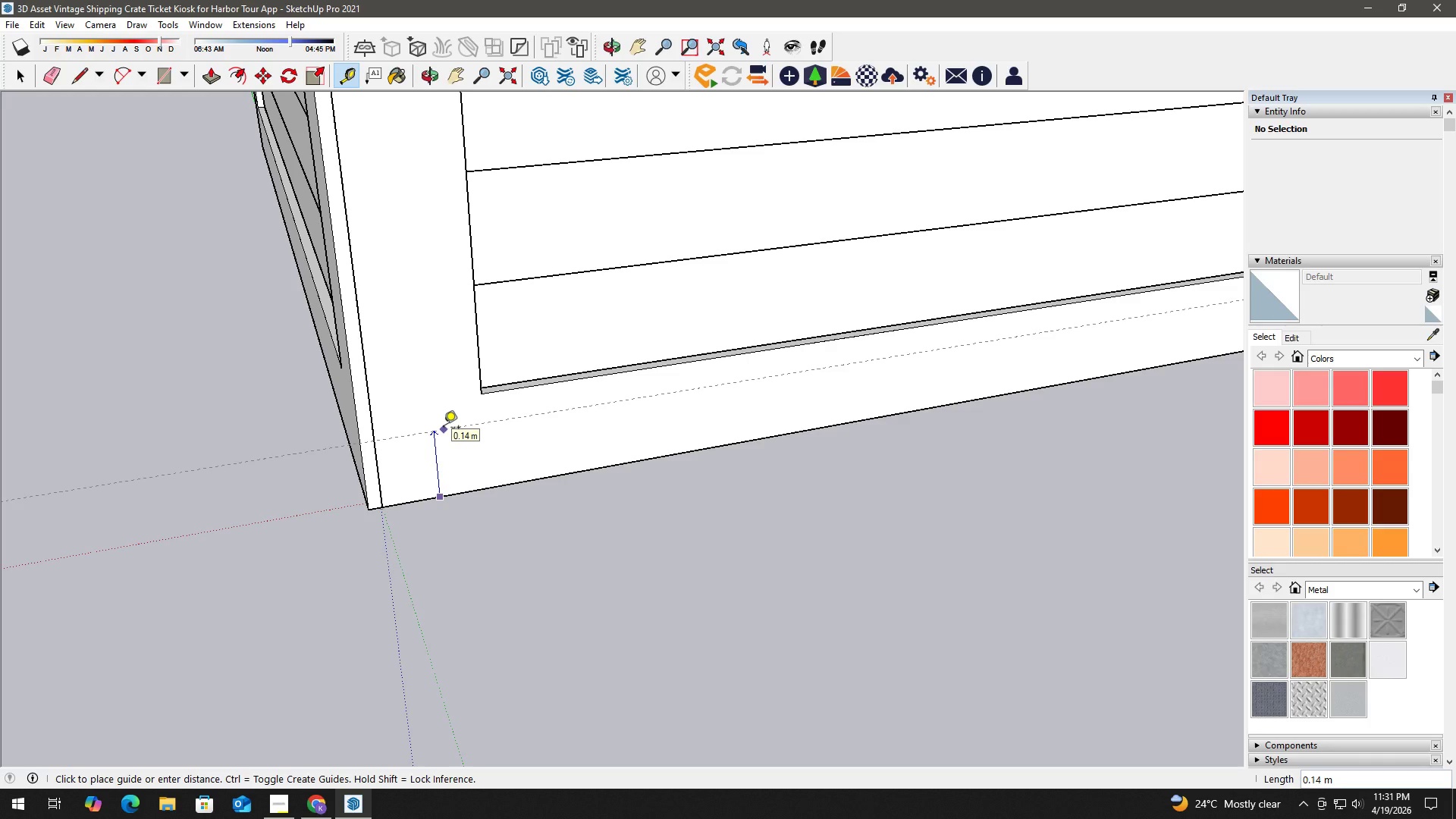 
wait(7.36)
 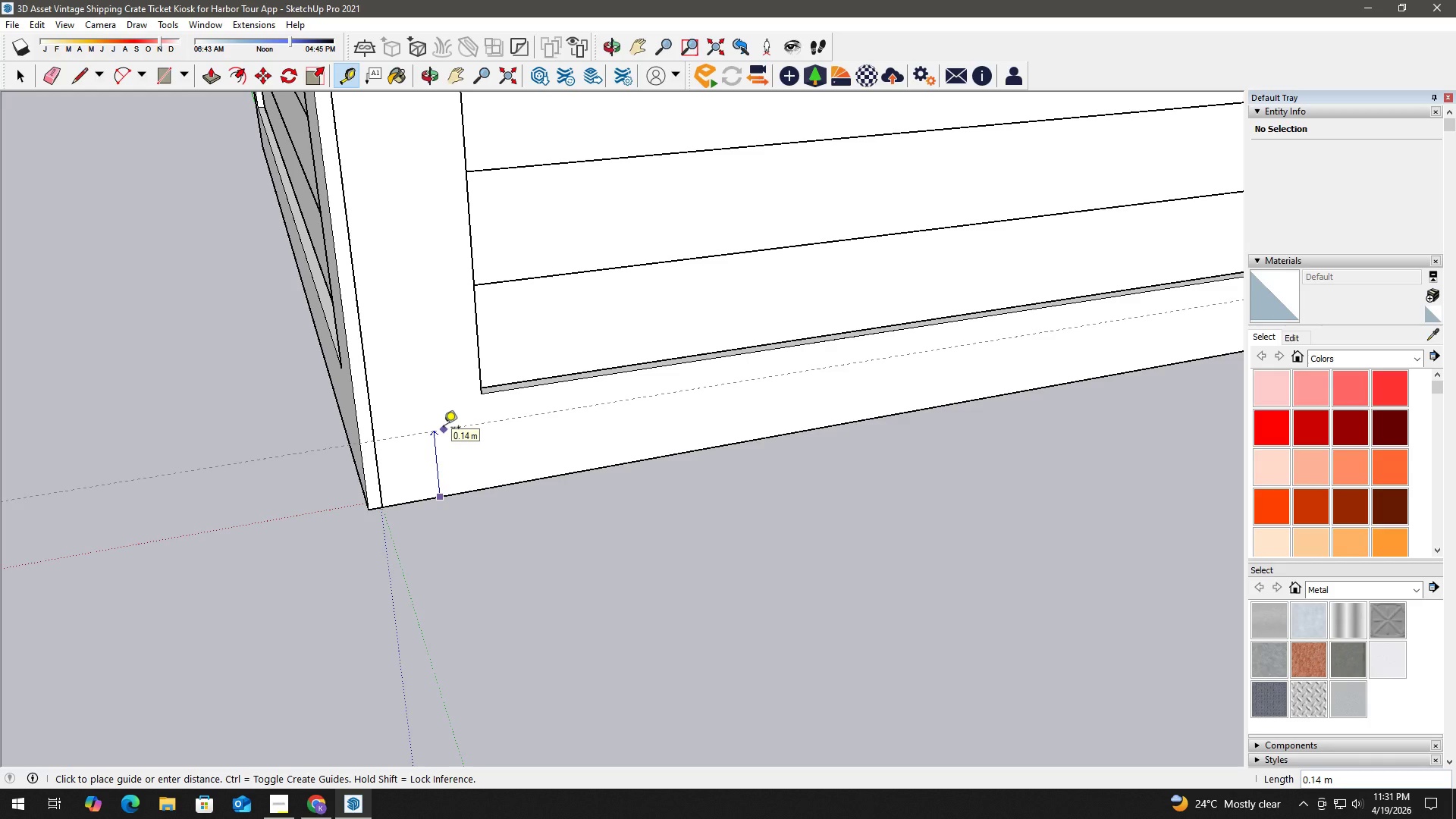 
key(Numpad0)
 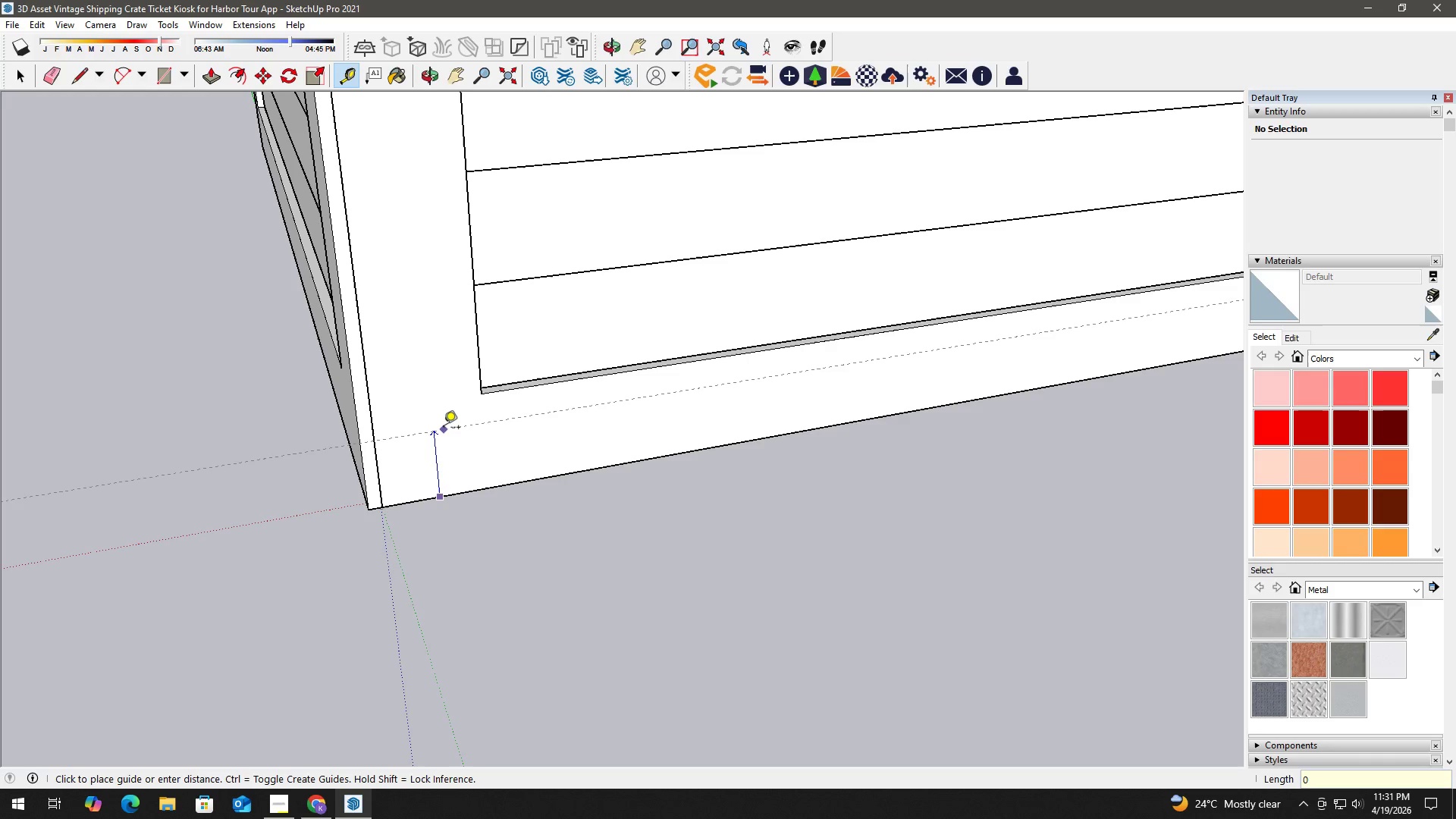 
key(NumpadDecimal)
 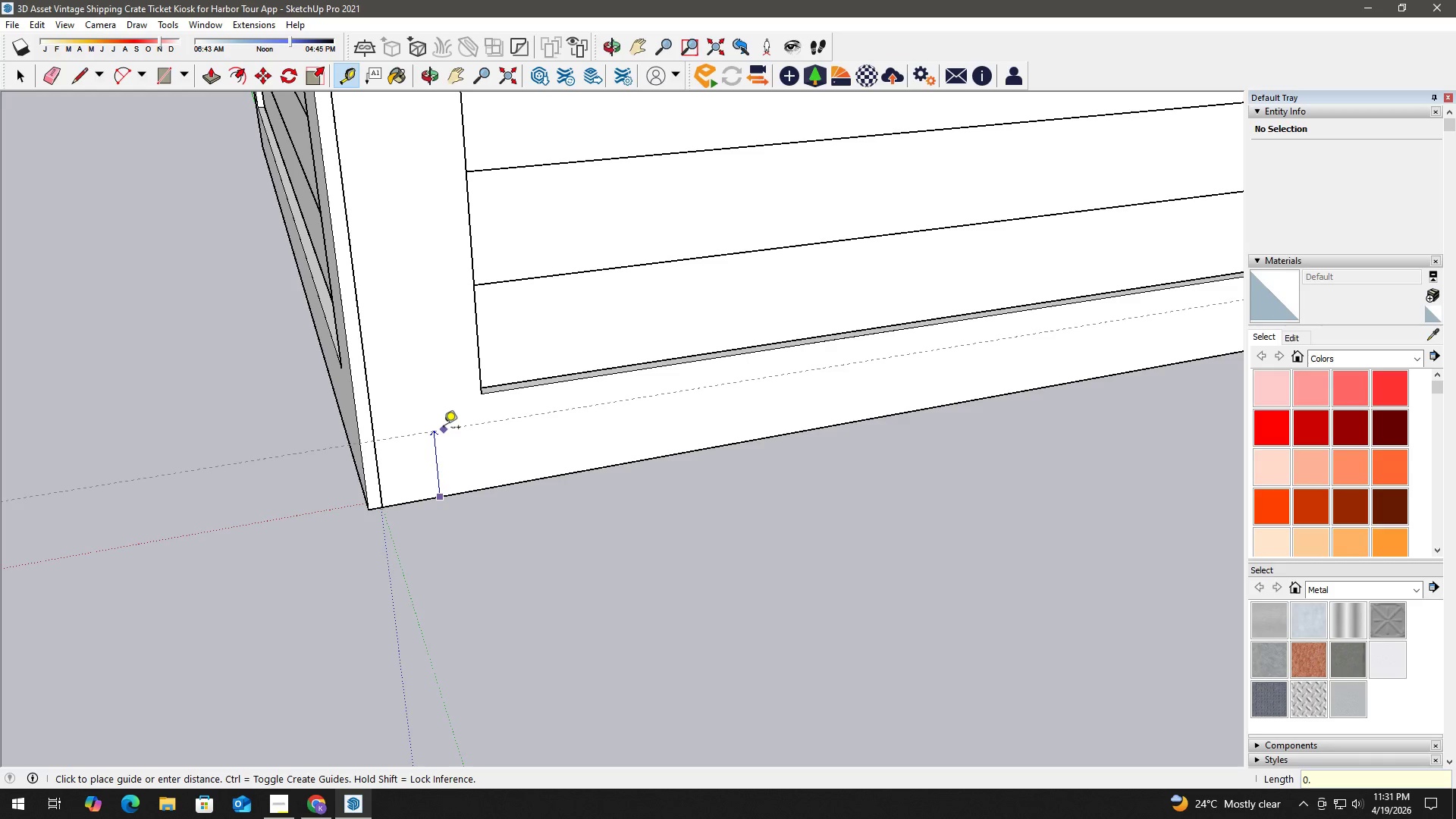 
key(Numpad2)
 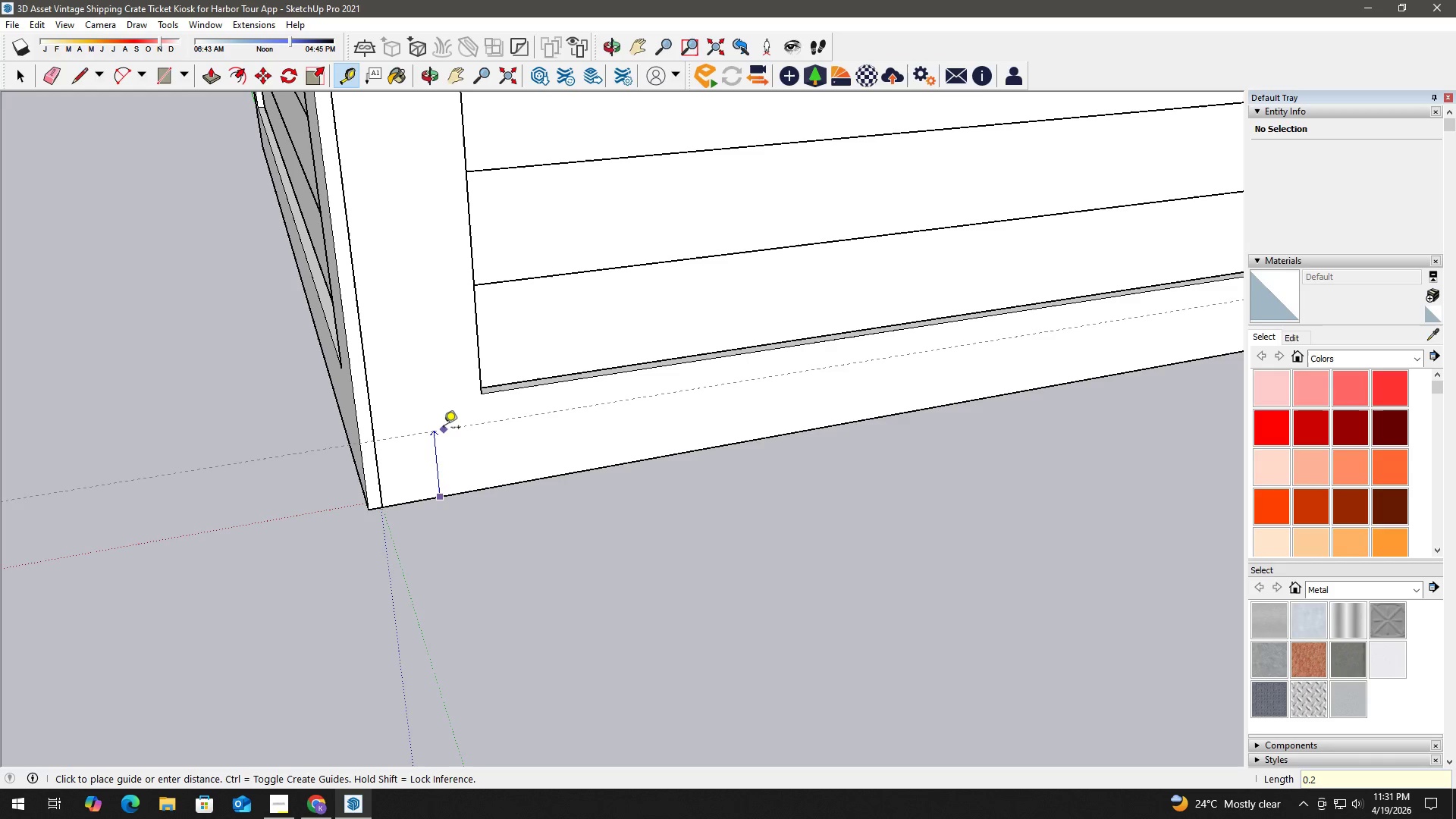 
key(Numpad0)
 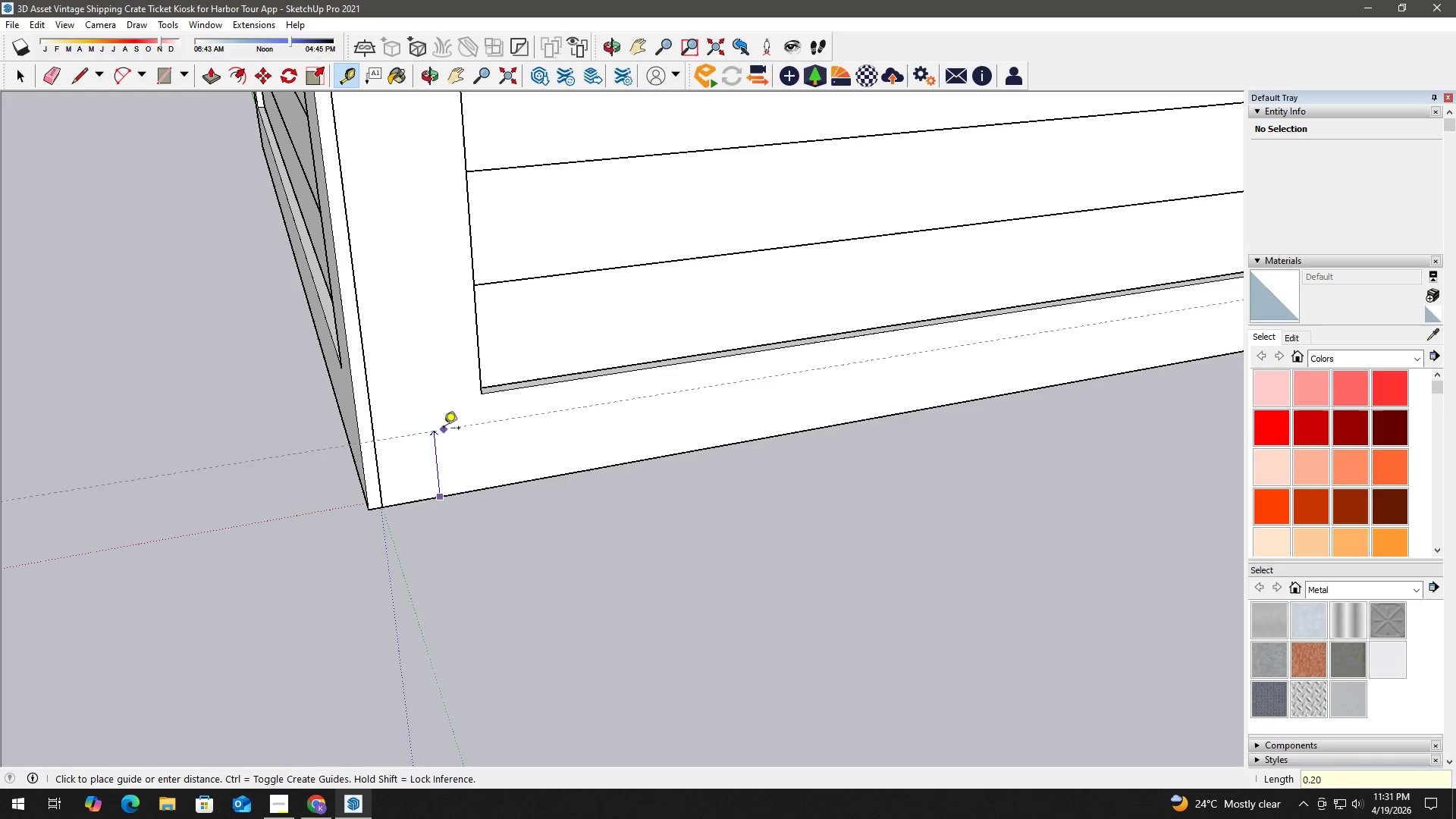 
key(NumpadEnter)
 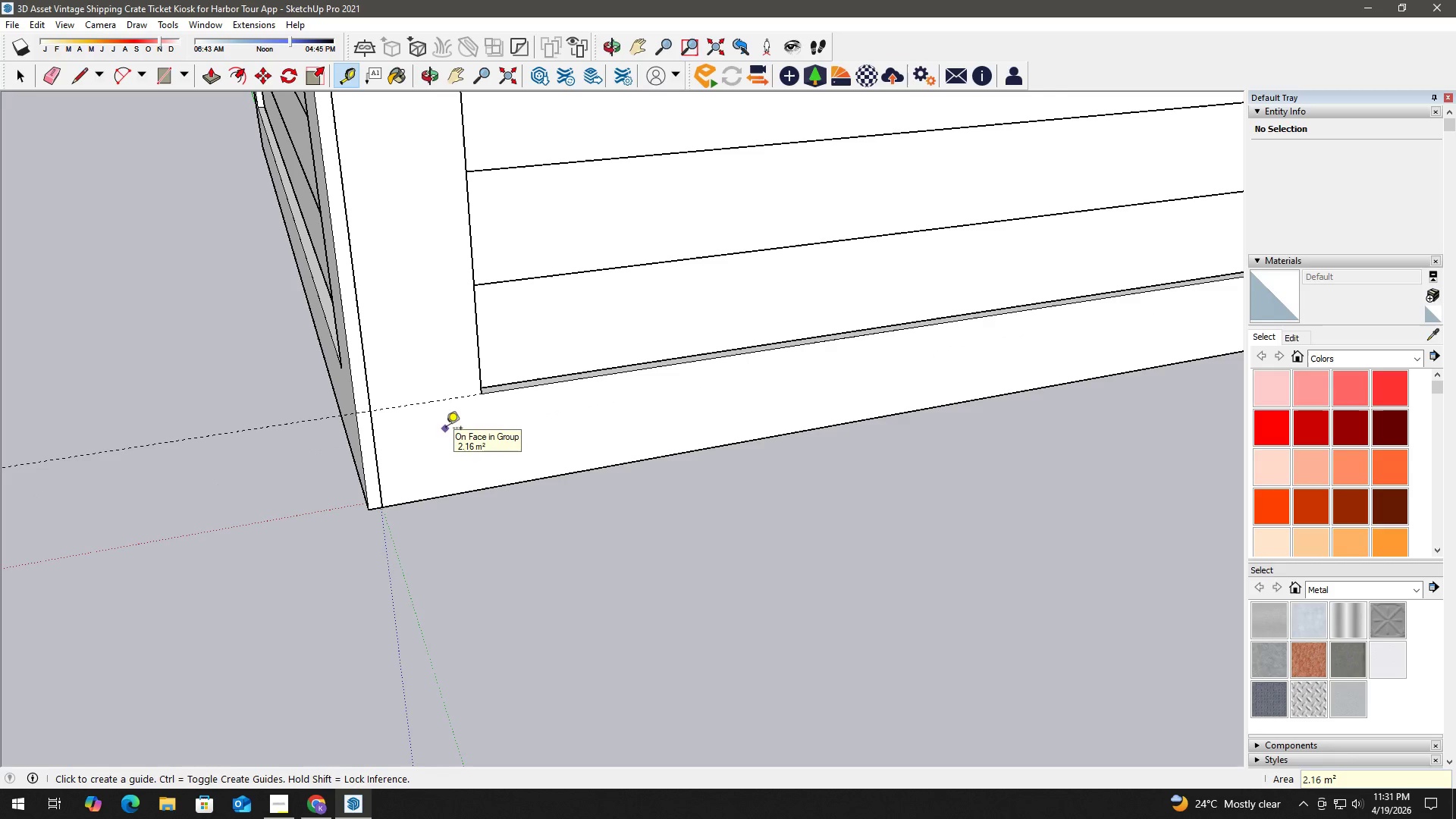 
key(Space)
 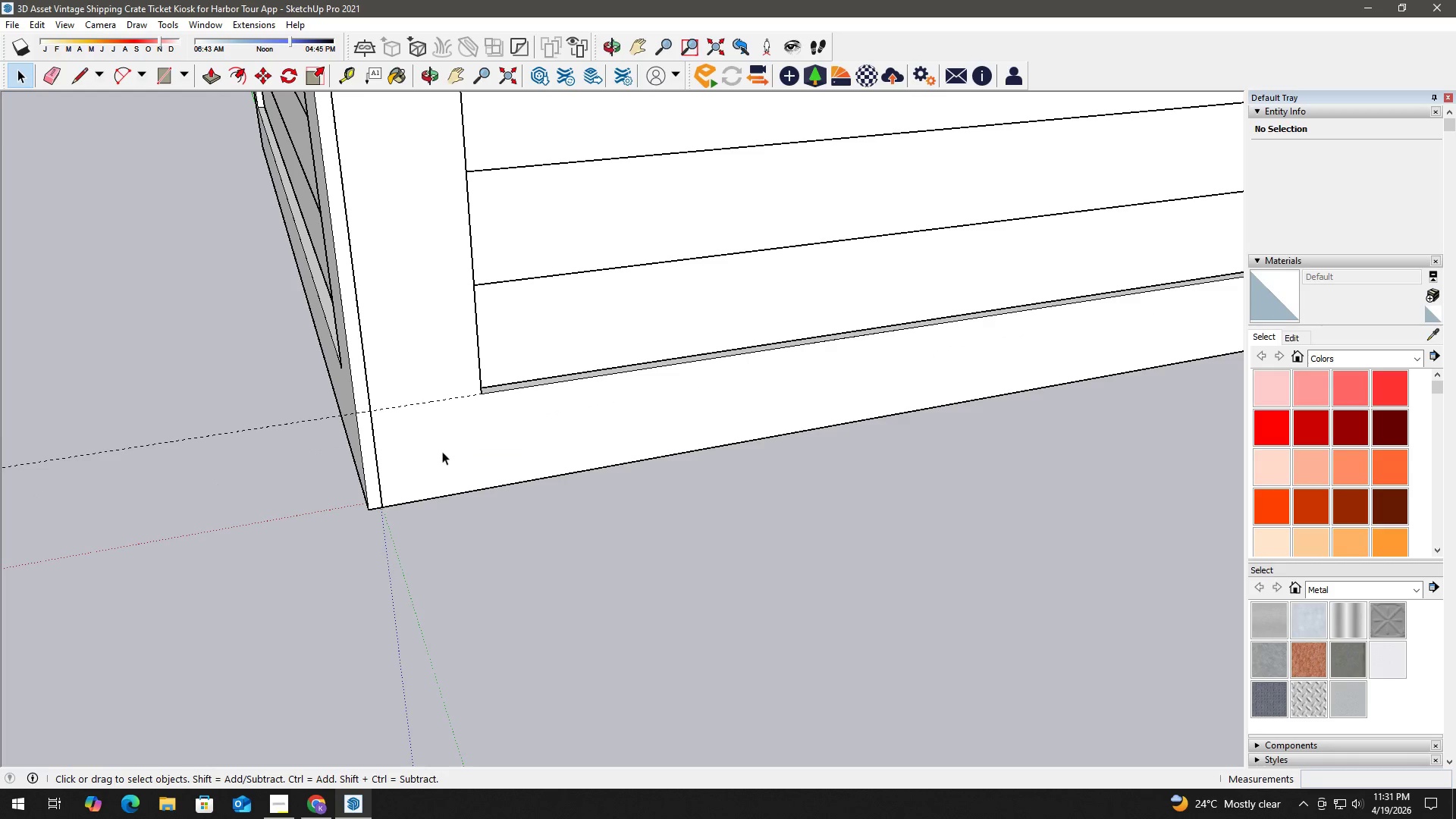 
key(E)
 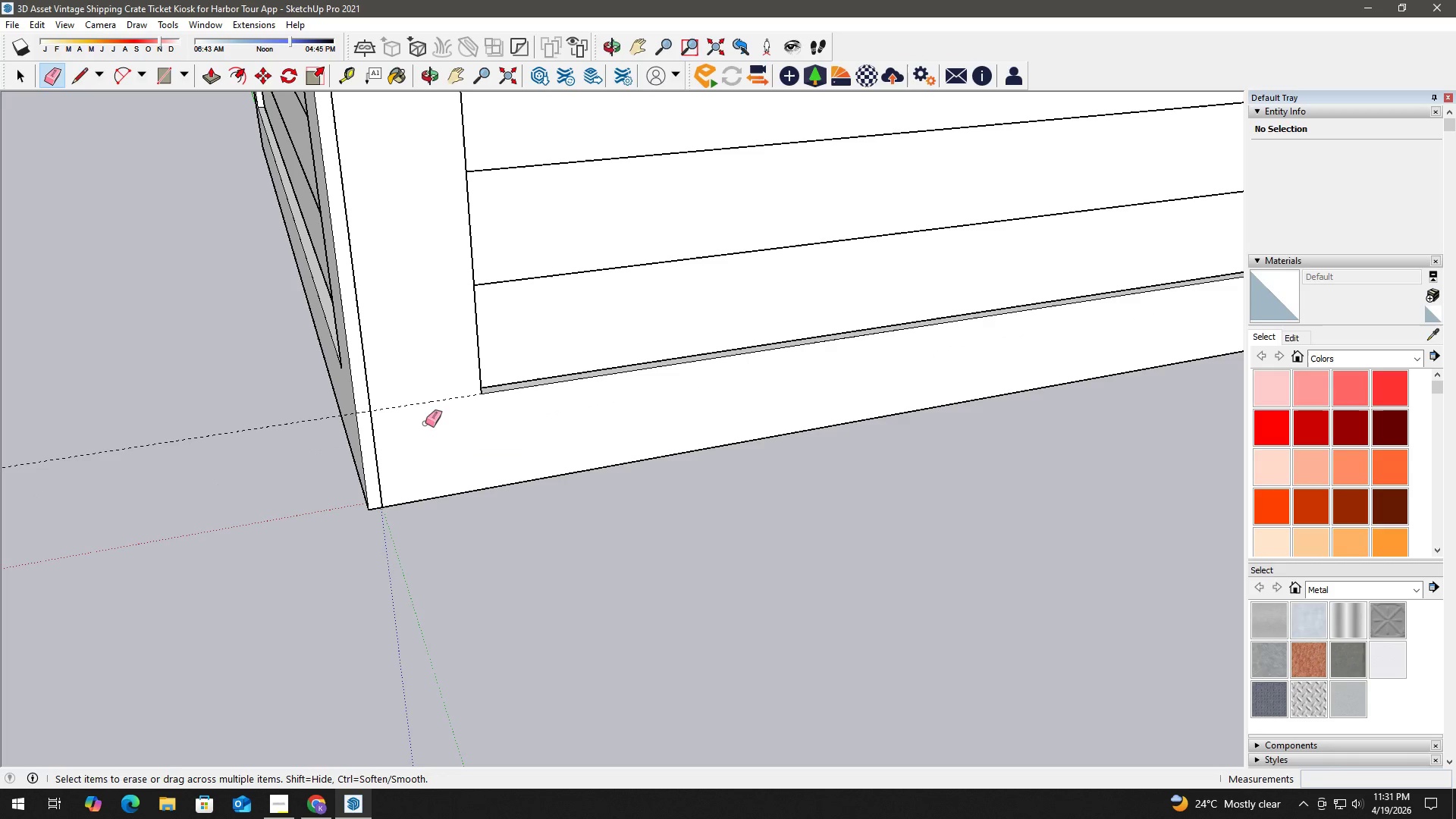 
left_click_drag(start_coordinate=[422, 416], to_coordinate=[416, 399])
 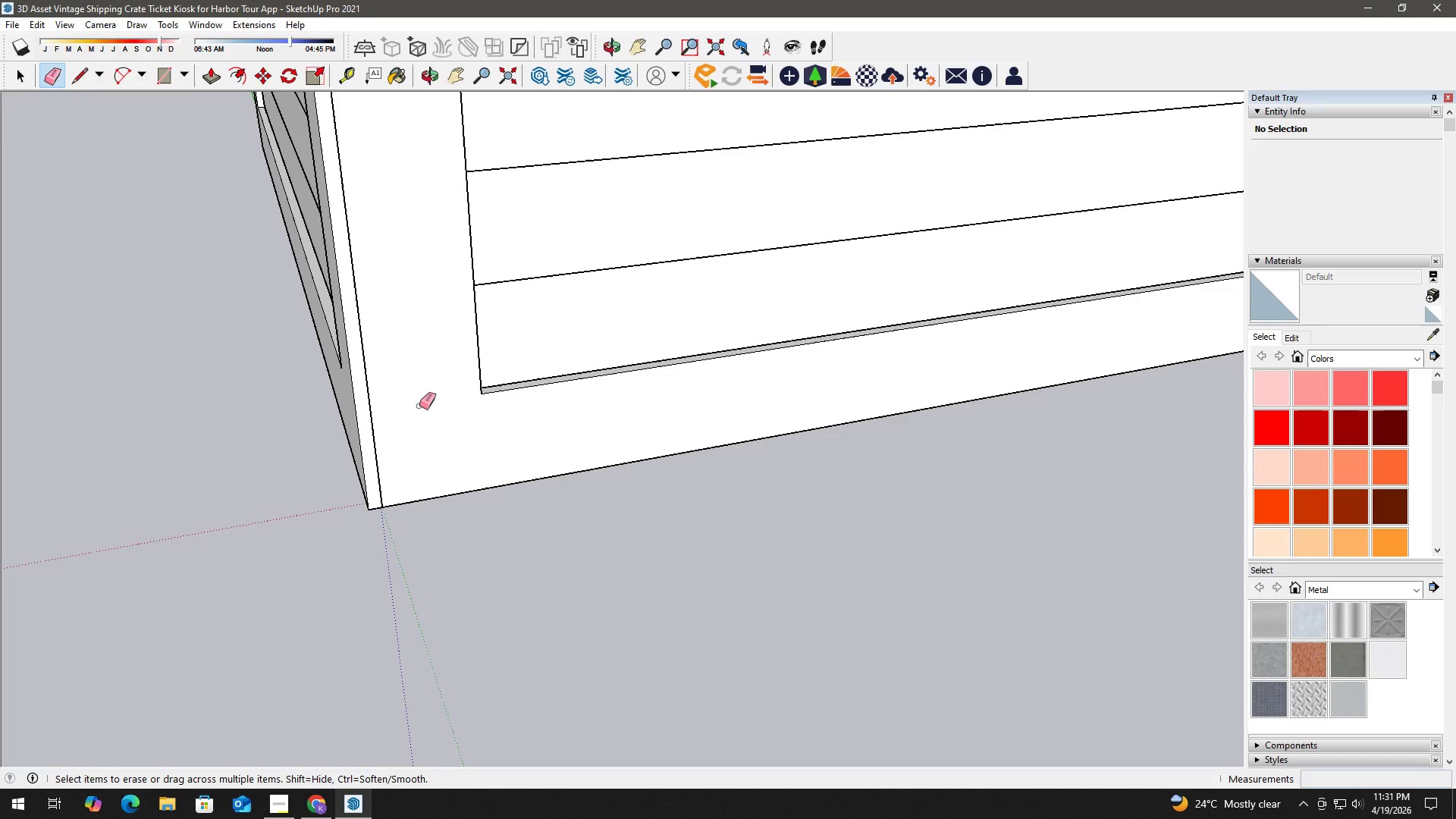 
key(T)
 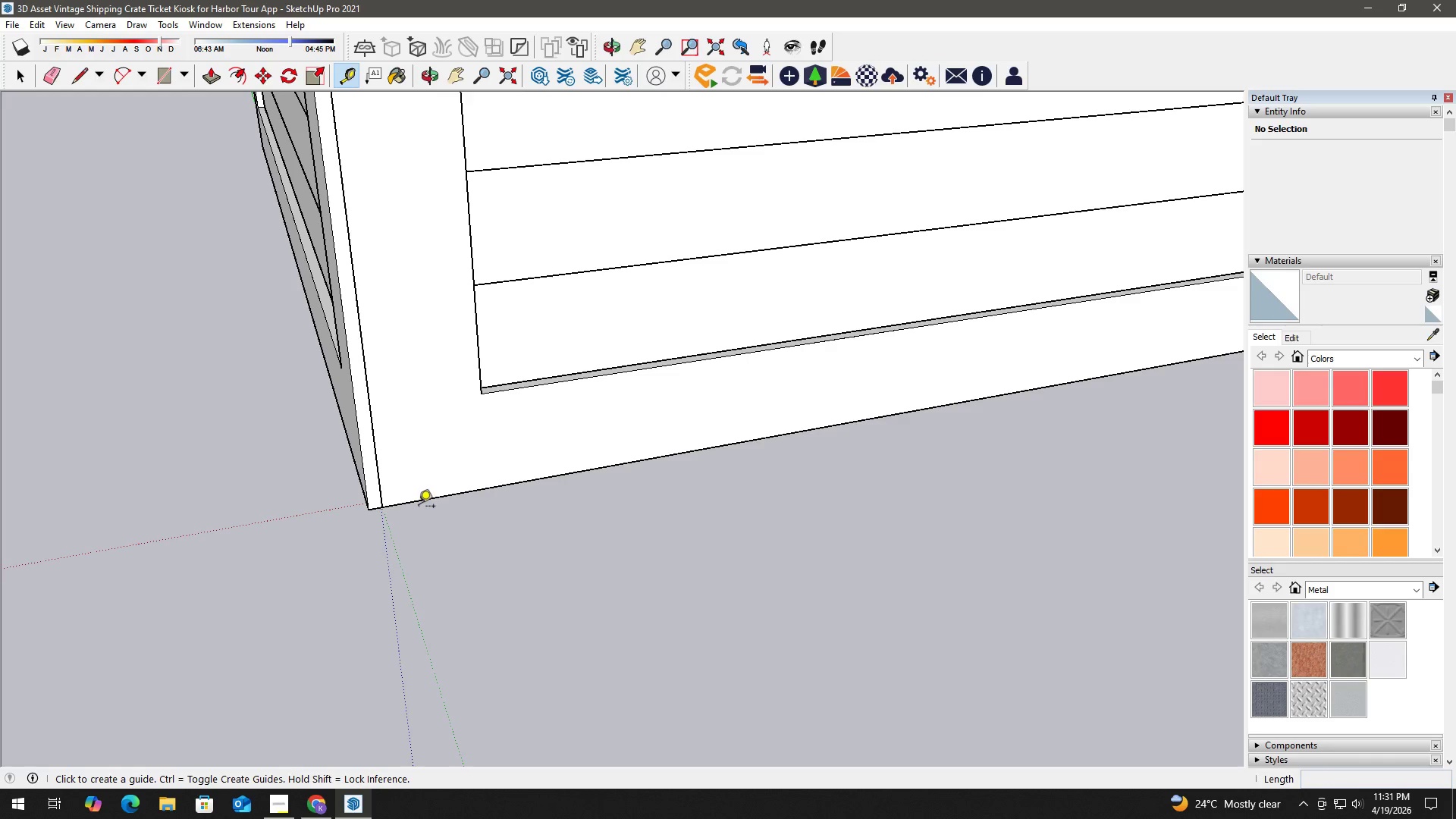 
left_click([419, 504])
 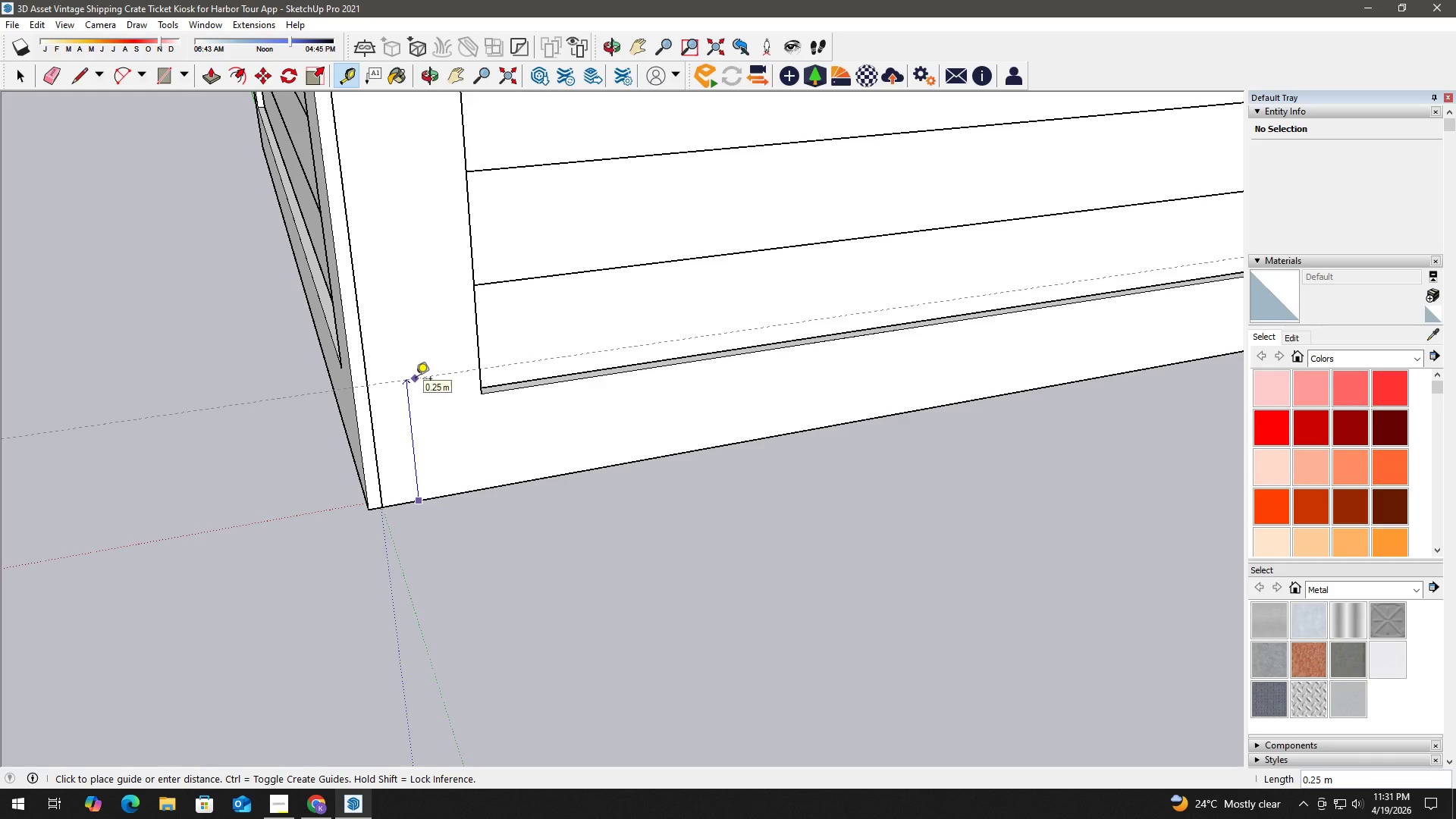 
key(Numpad0)
 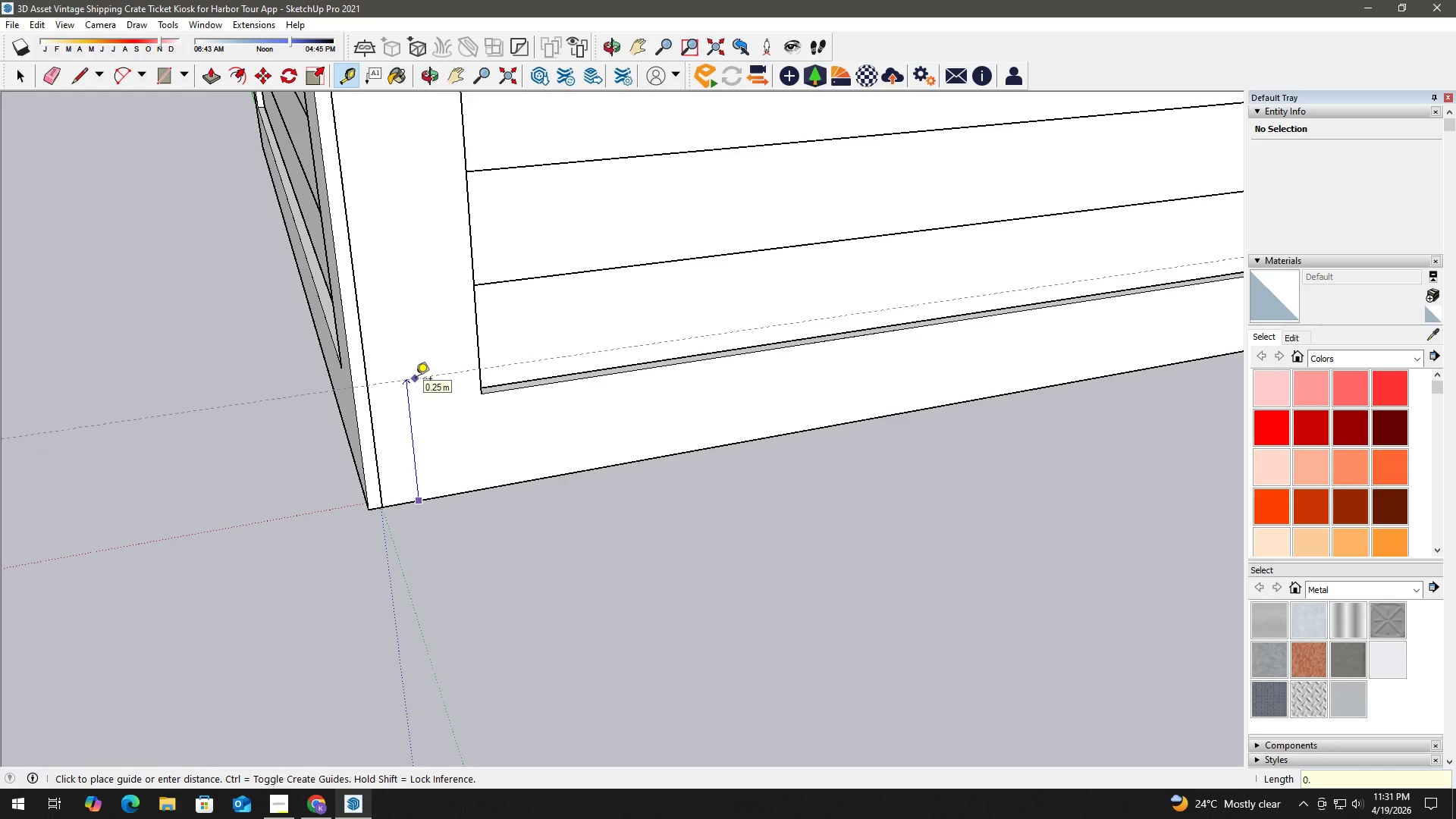 
key(NumpadDecimal)
 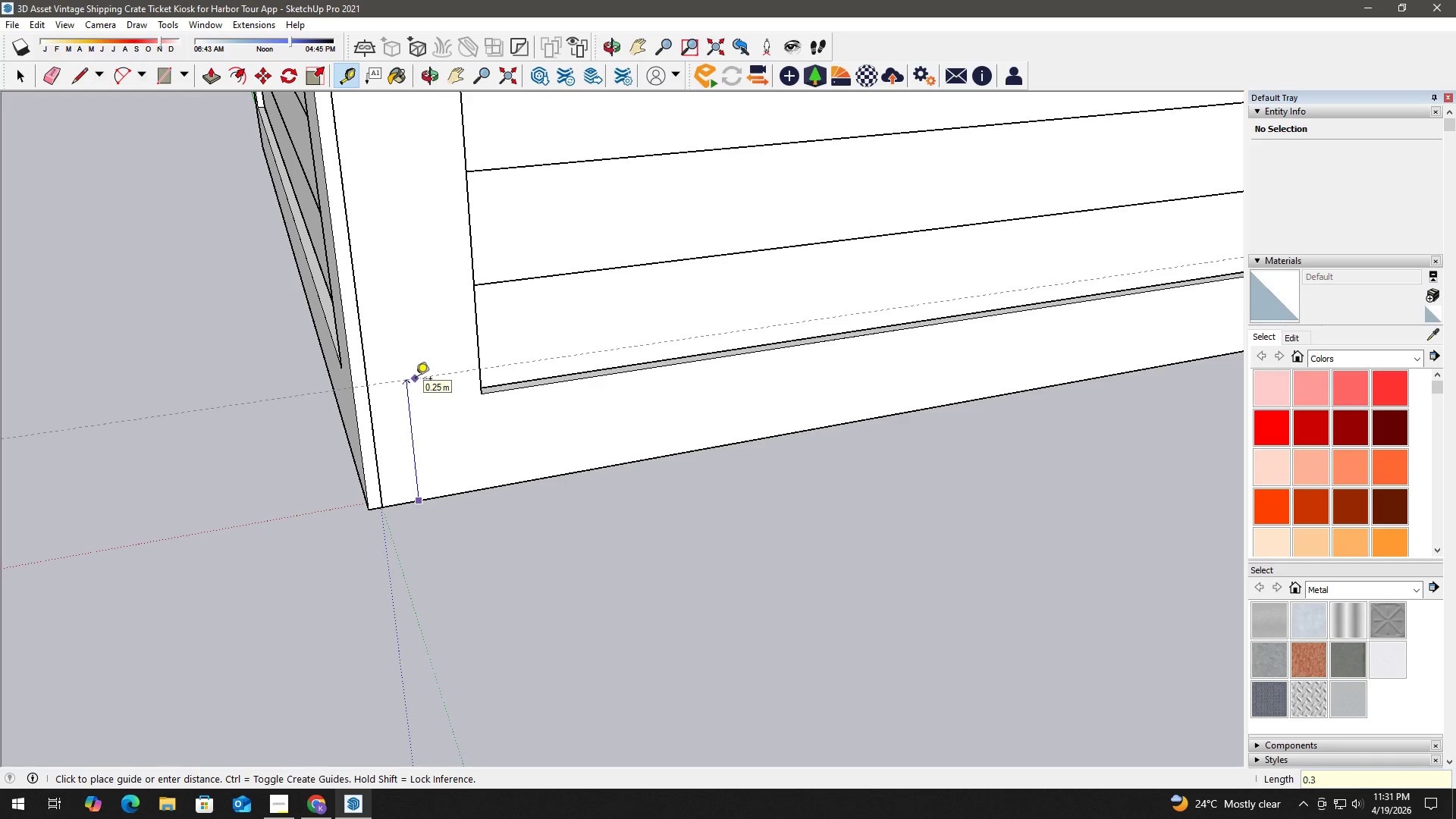 
key(Numpad3)
 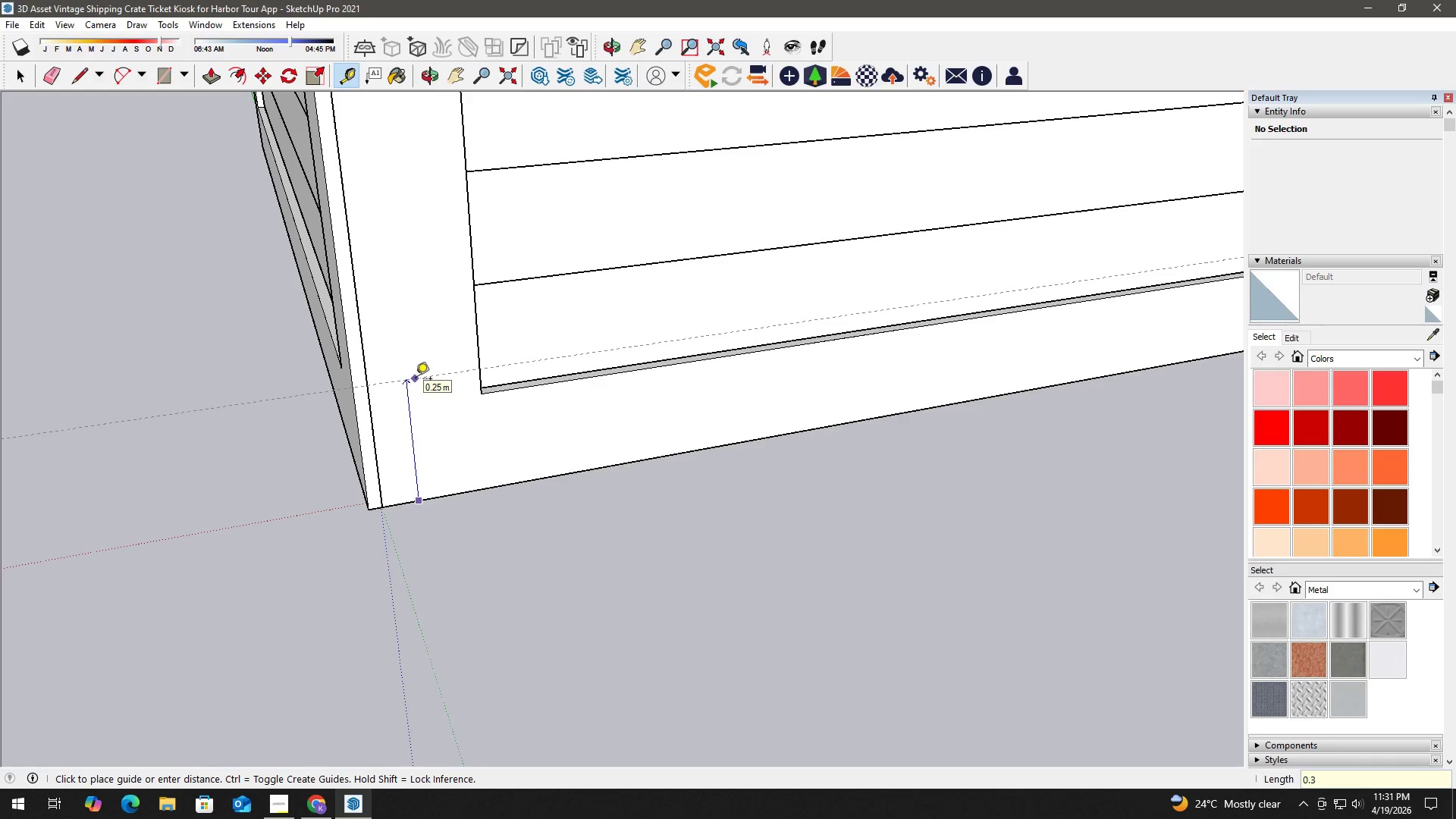 
key(Numpad0)
 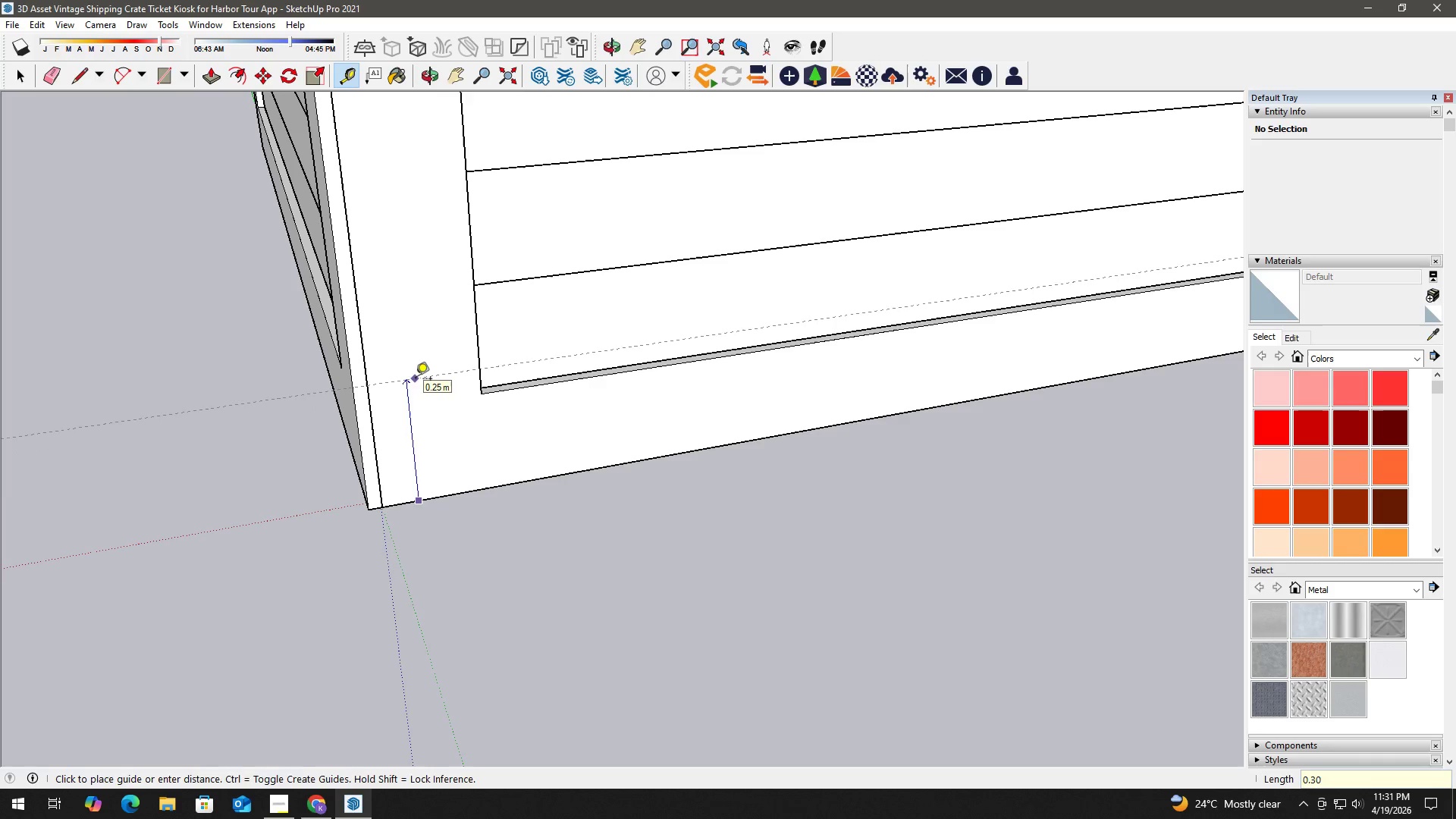 
key(NumpadEnter)
 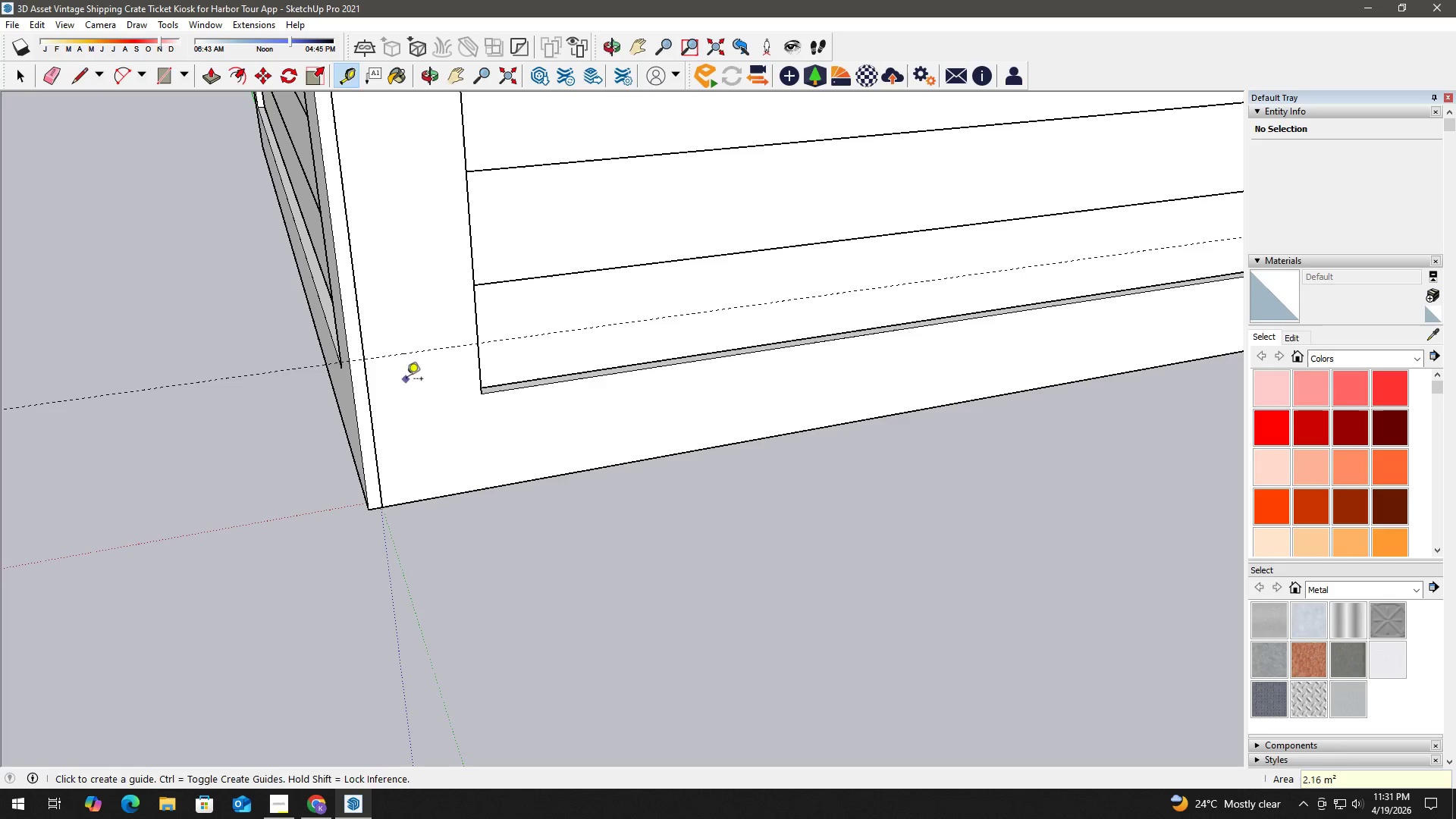 
key(Space)
 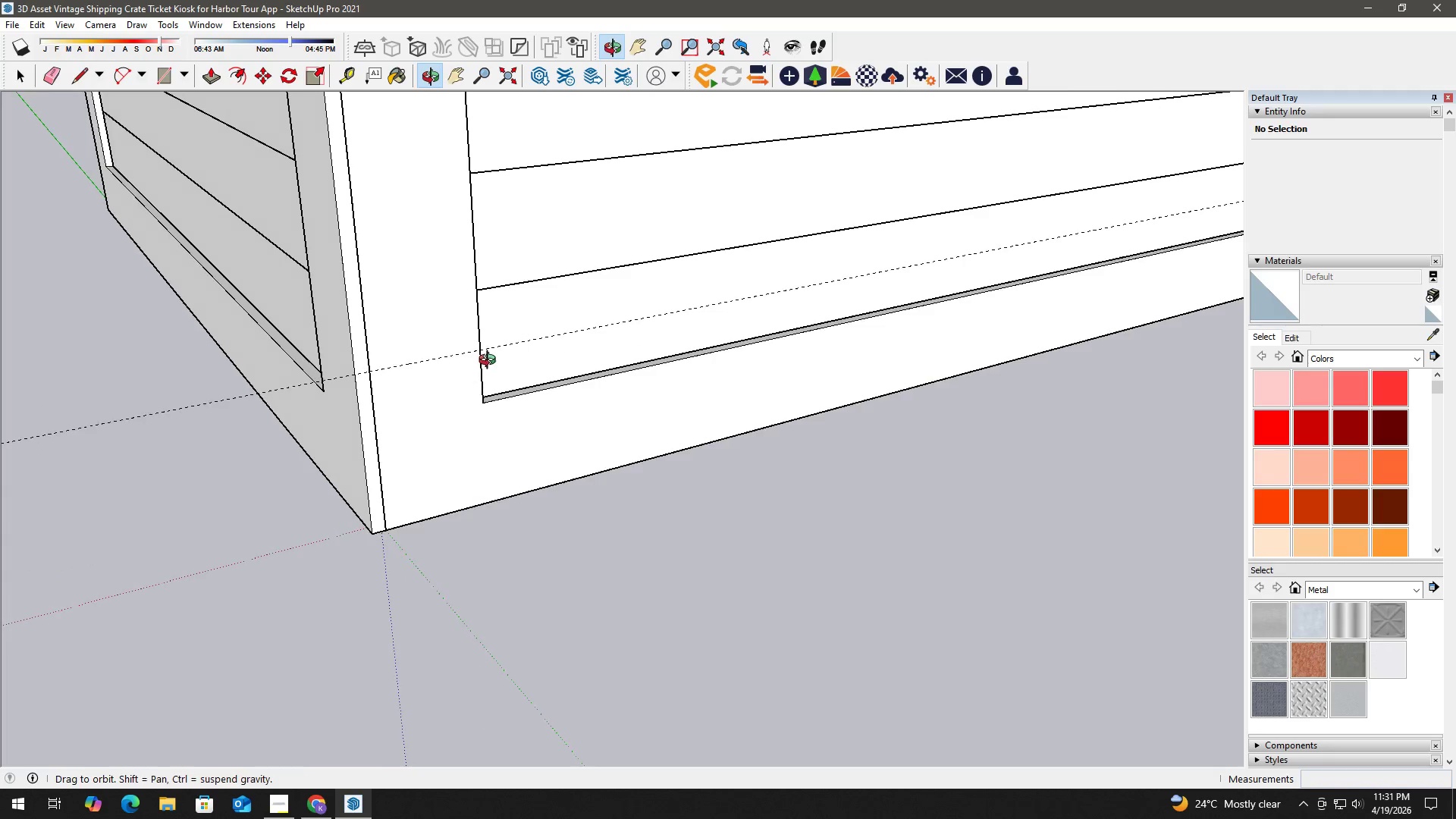 
key(T)
 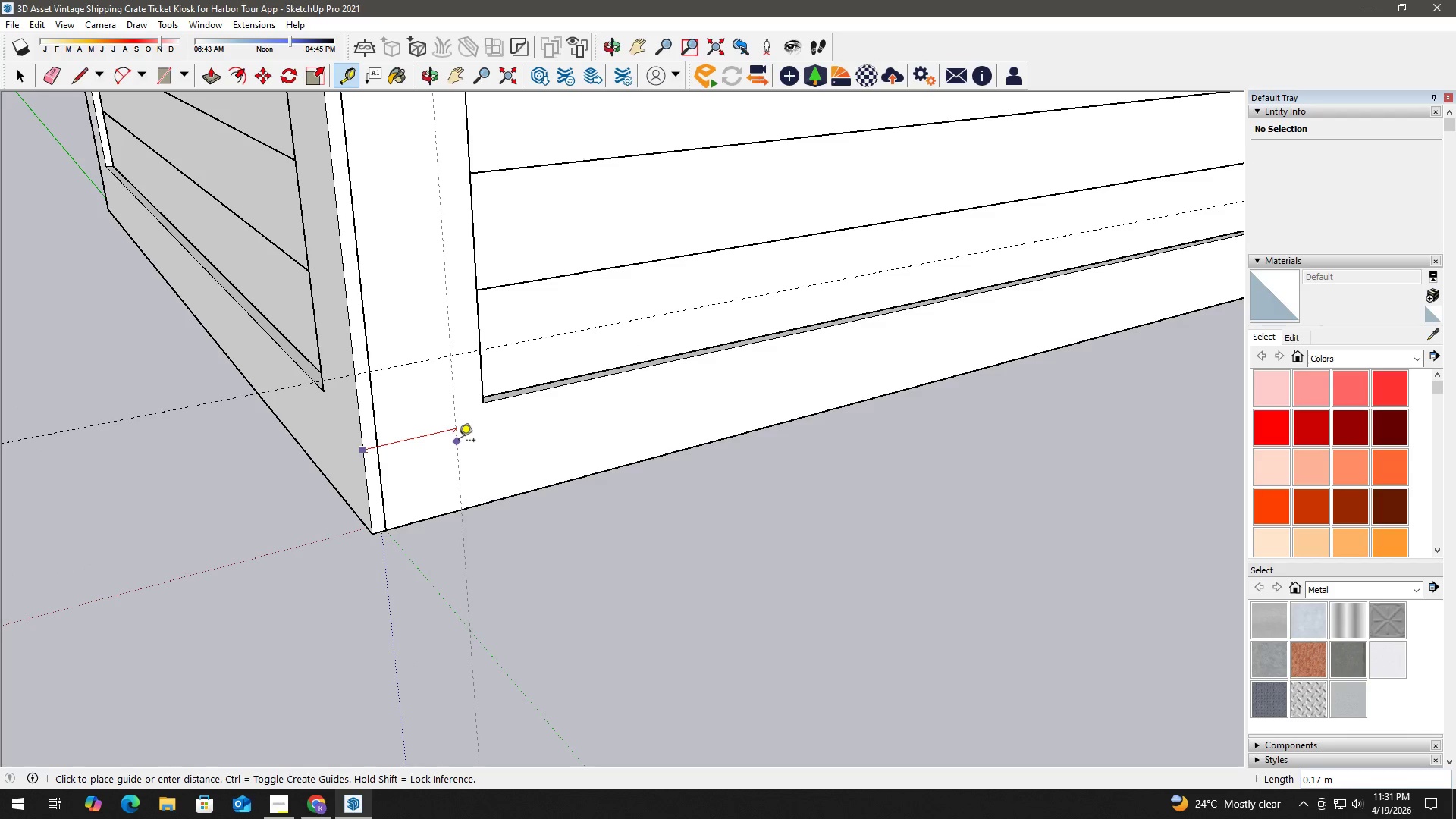 
key(Numpad0)
 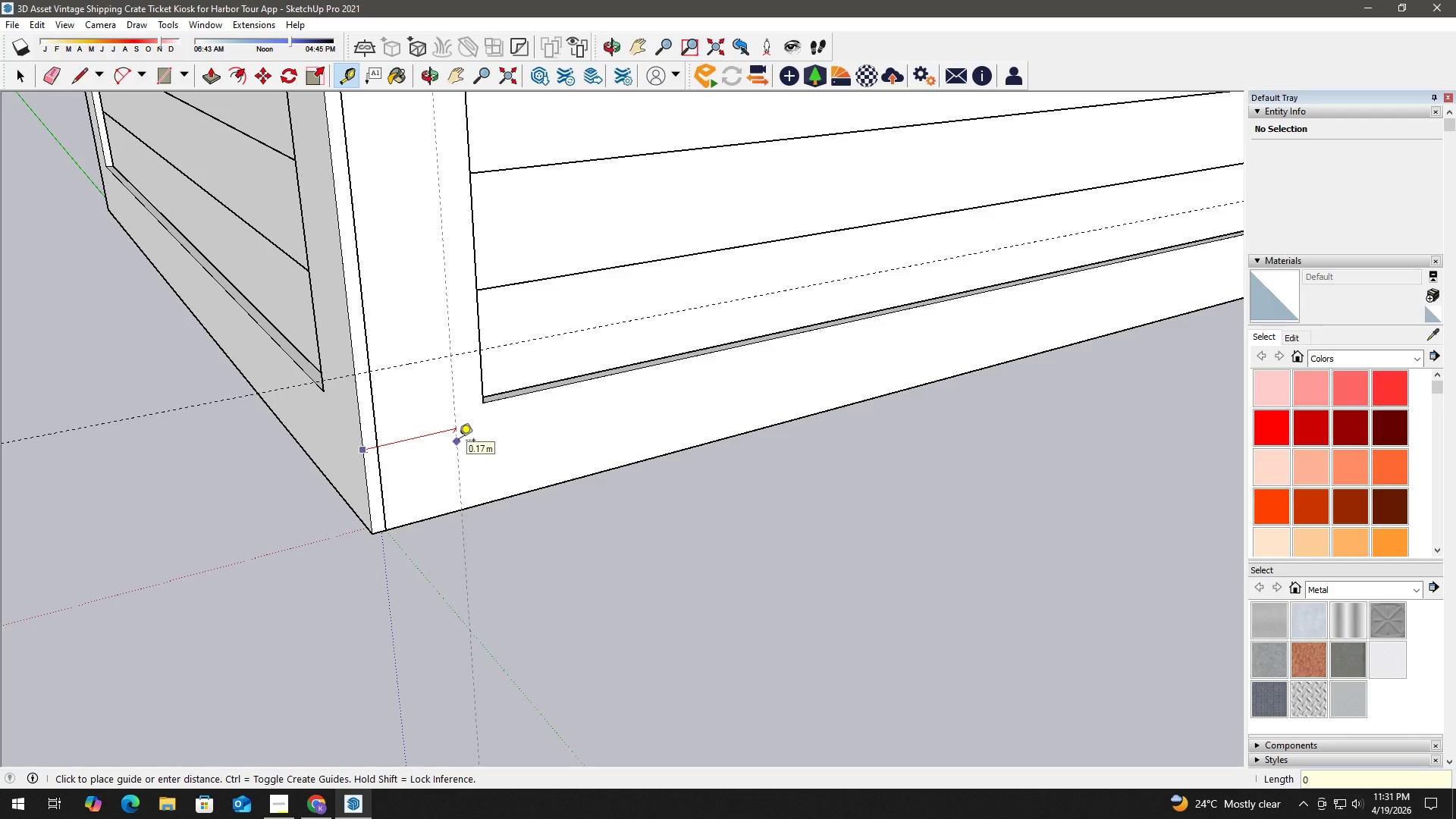 
key(NumpadDecimal)
 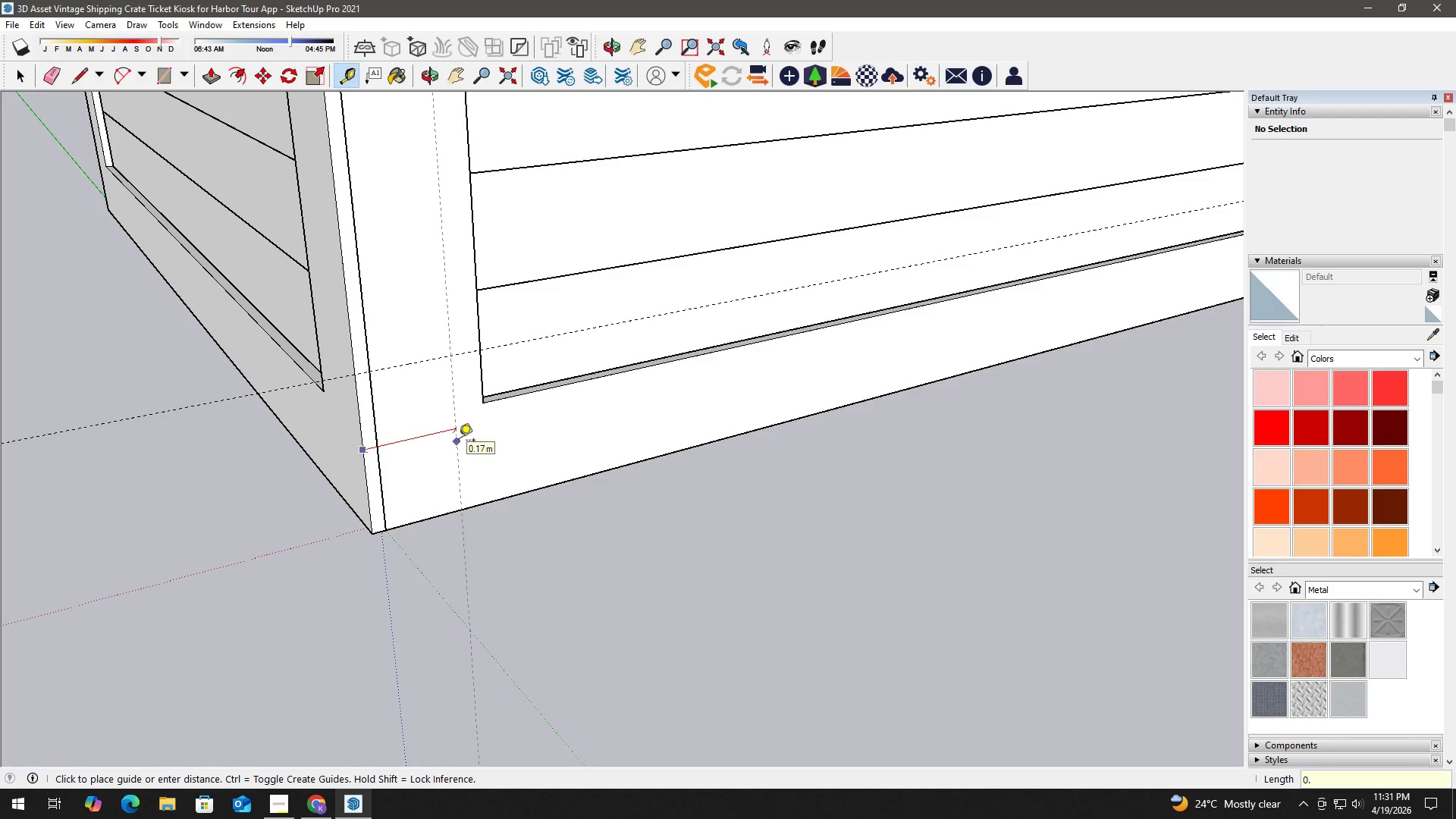 
key(Numpad3)
 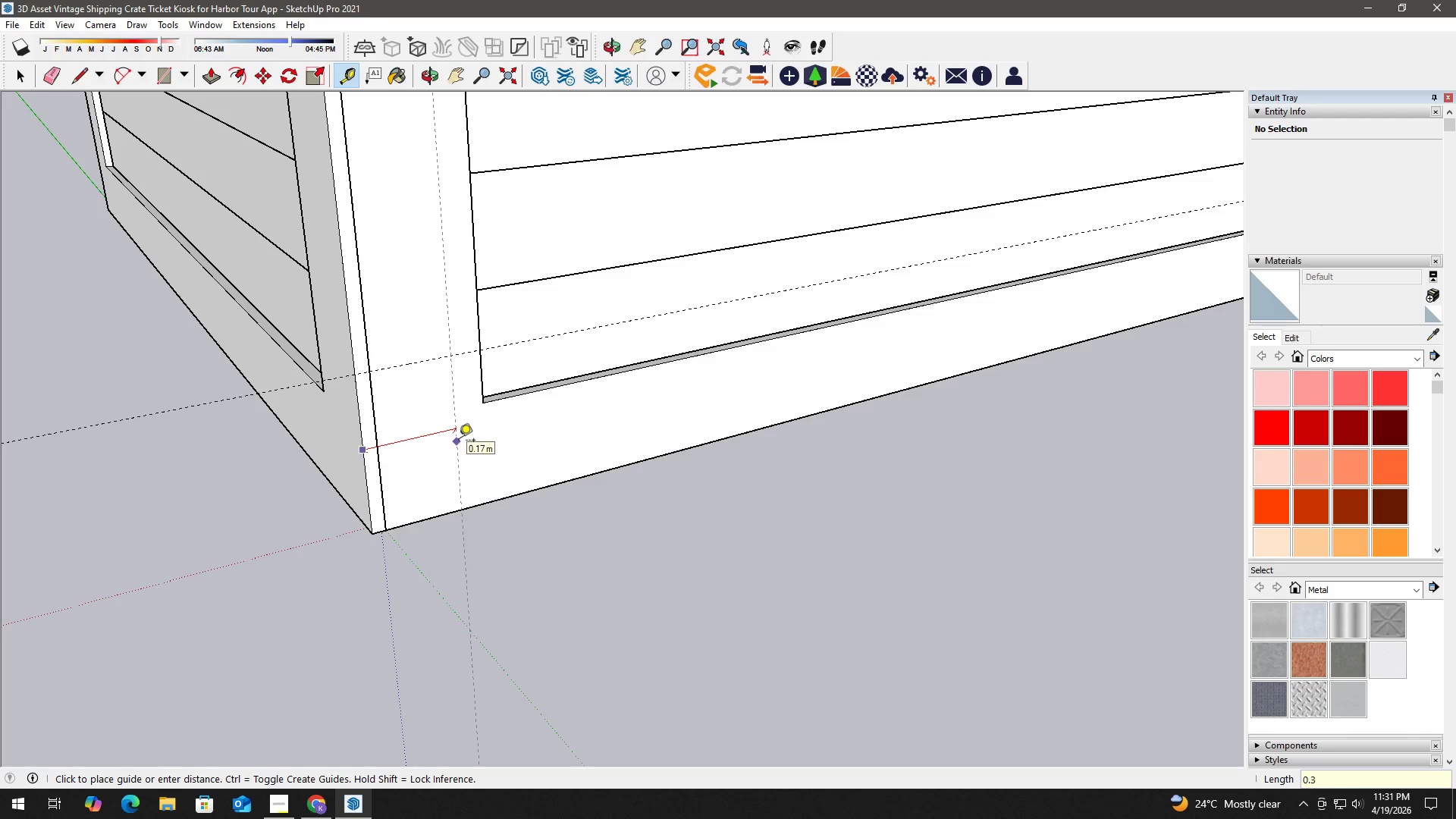 
key(Numpad0)
 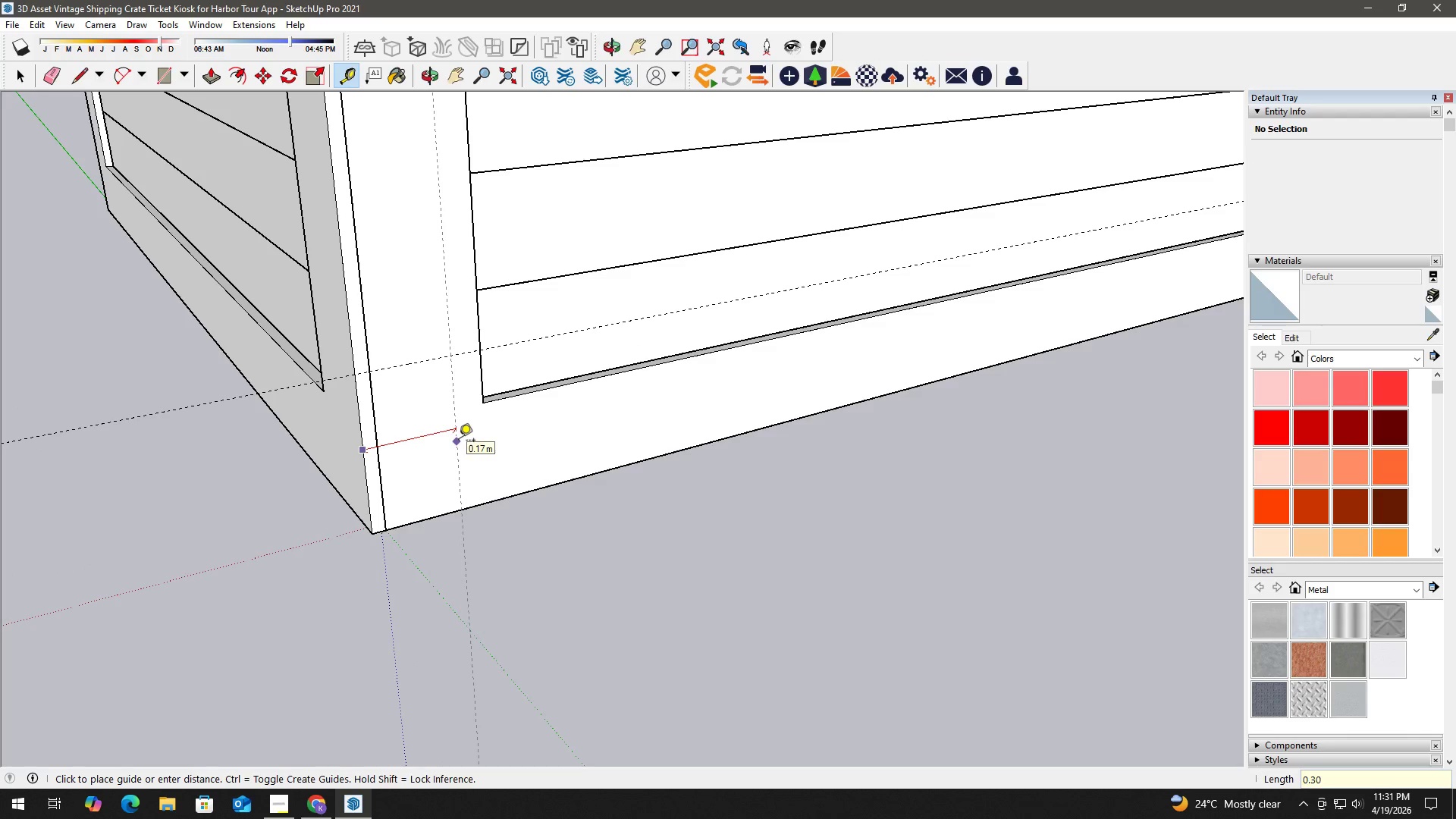 
key(NumpadEnter)
 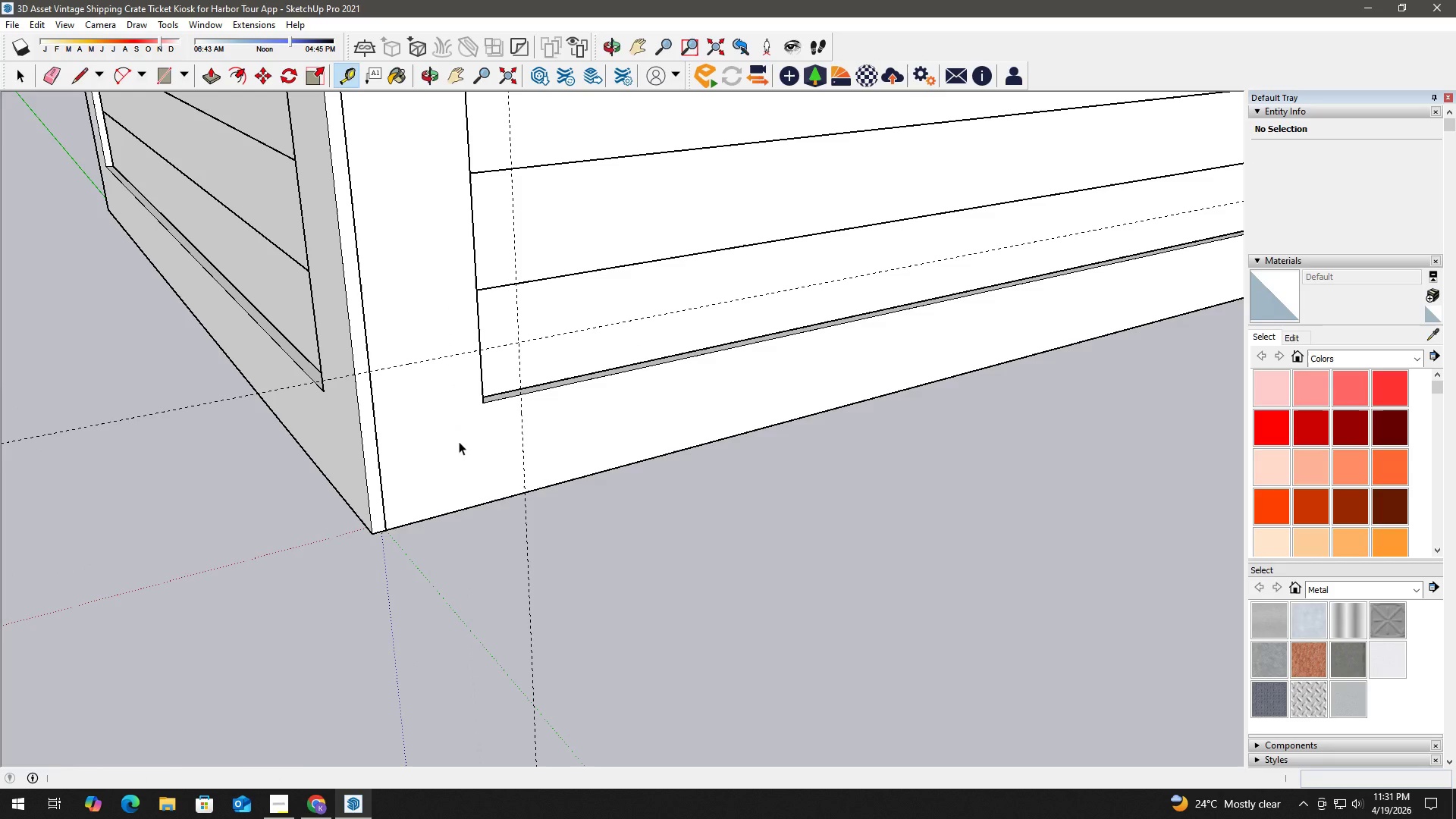 
key(Space)
 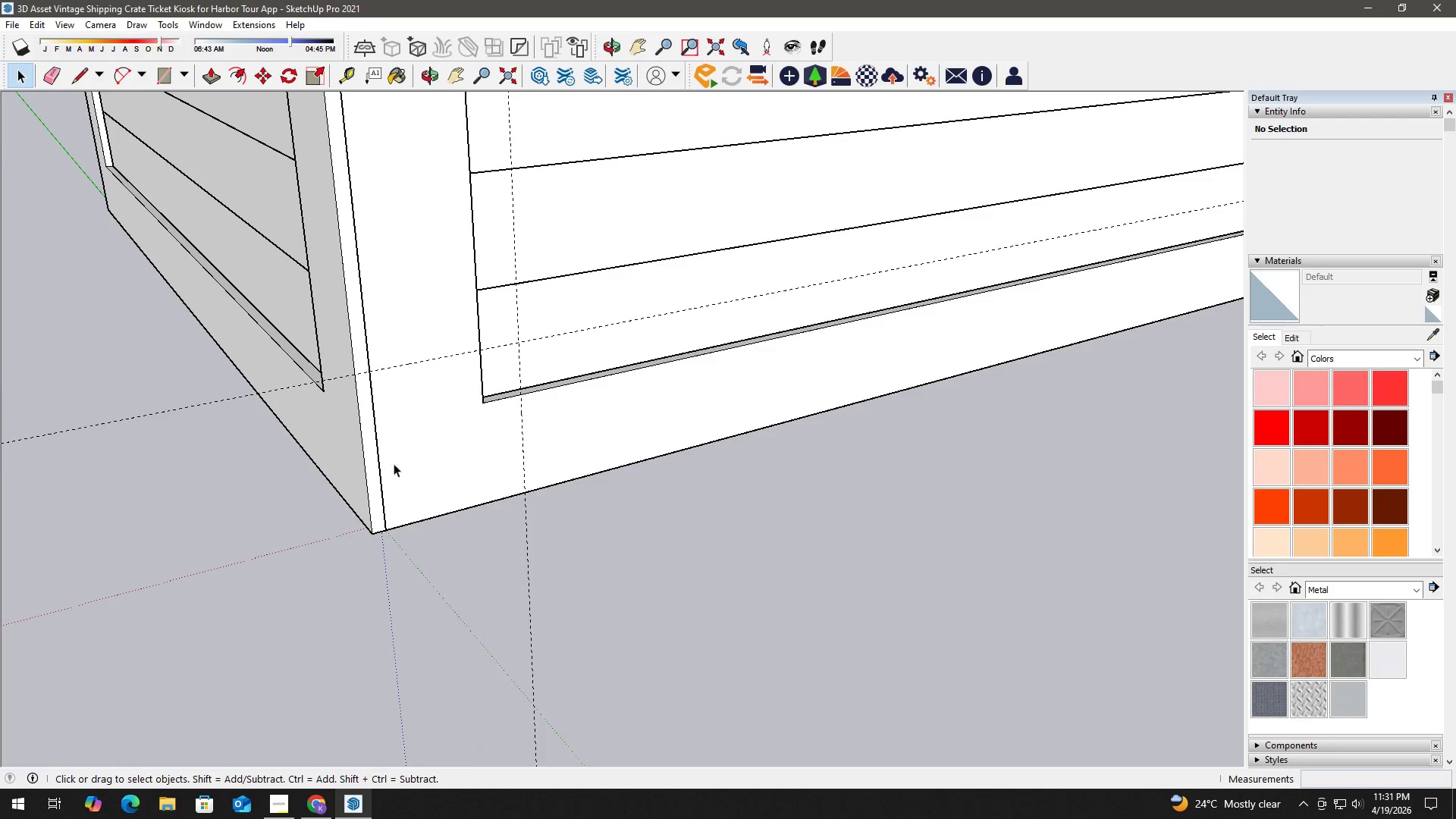 
type(ht)
 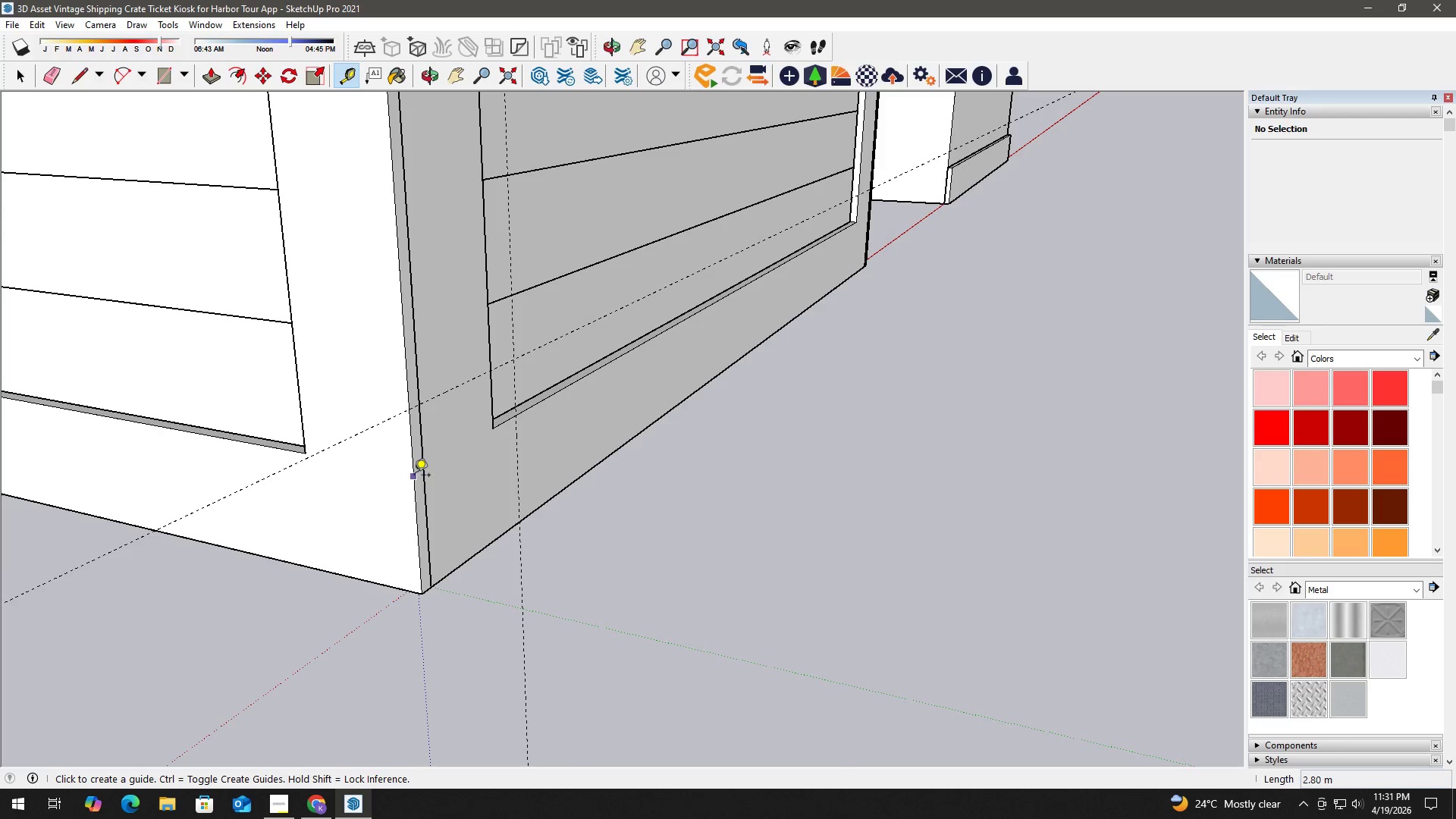 
left_click([414, 476])
 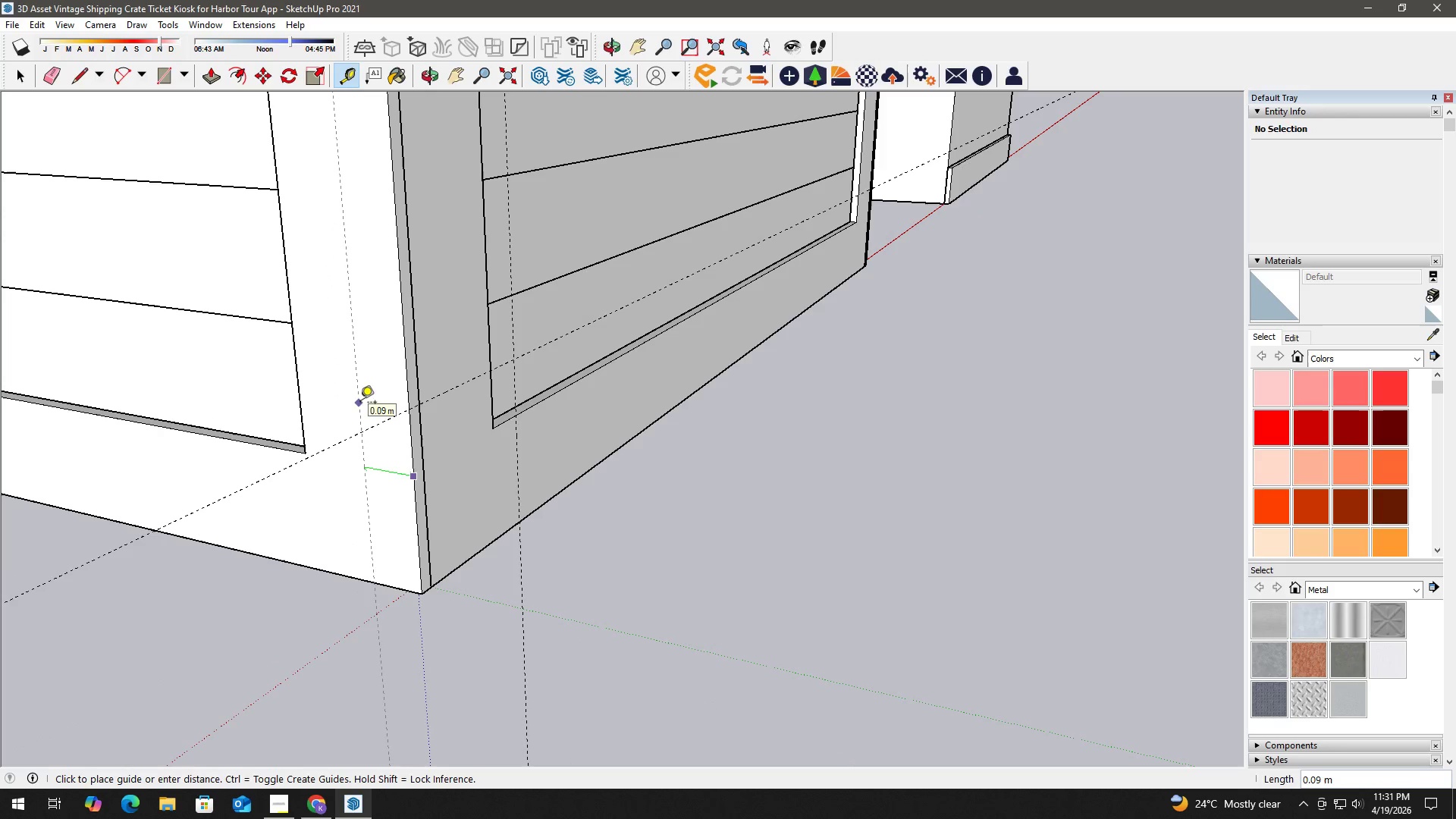 
key(Numpad0)
 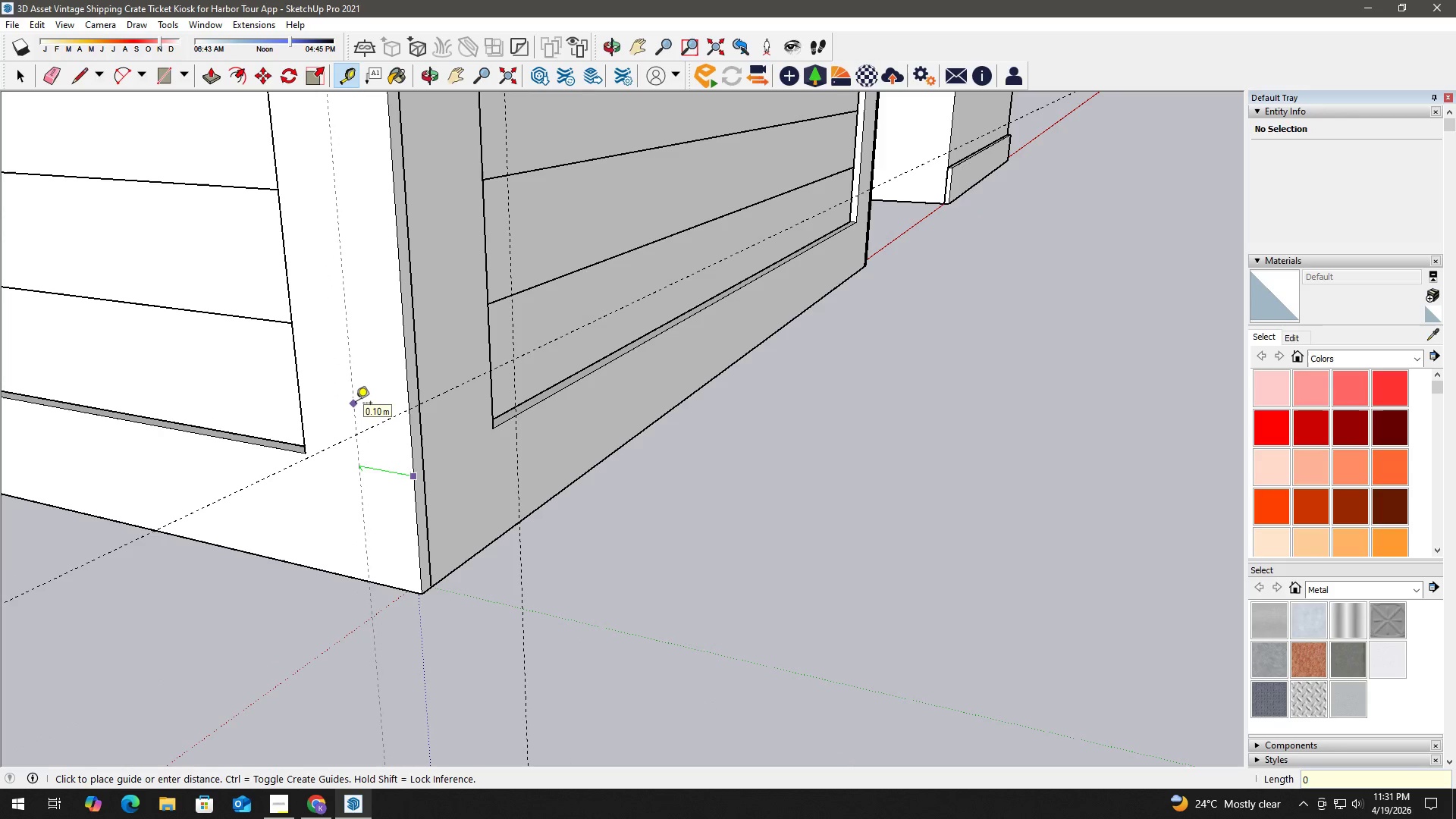 
key(NumpadDecimal)
 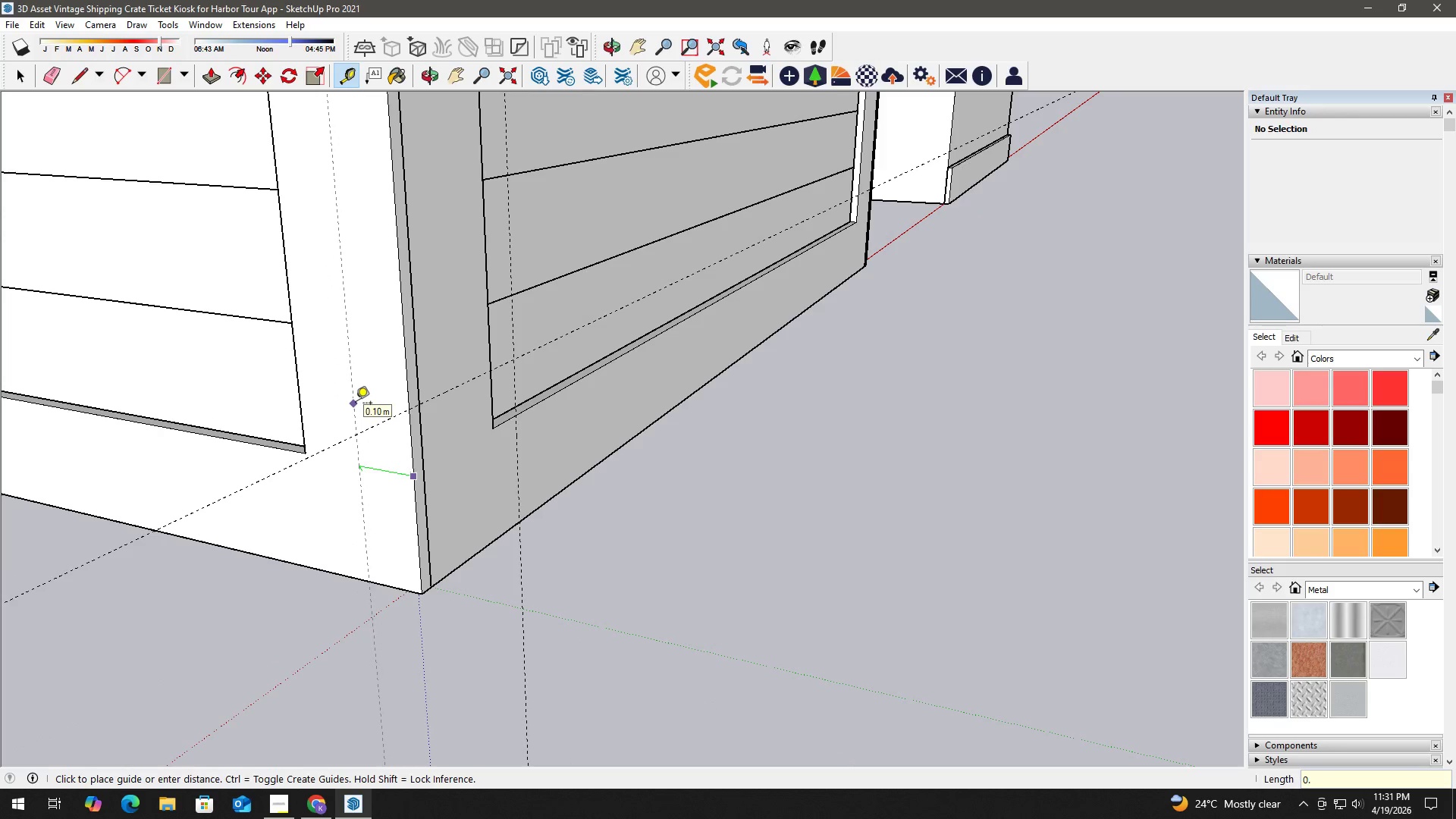 
key(Numpad3)
 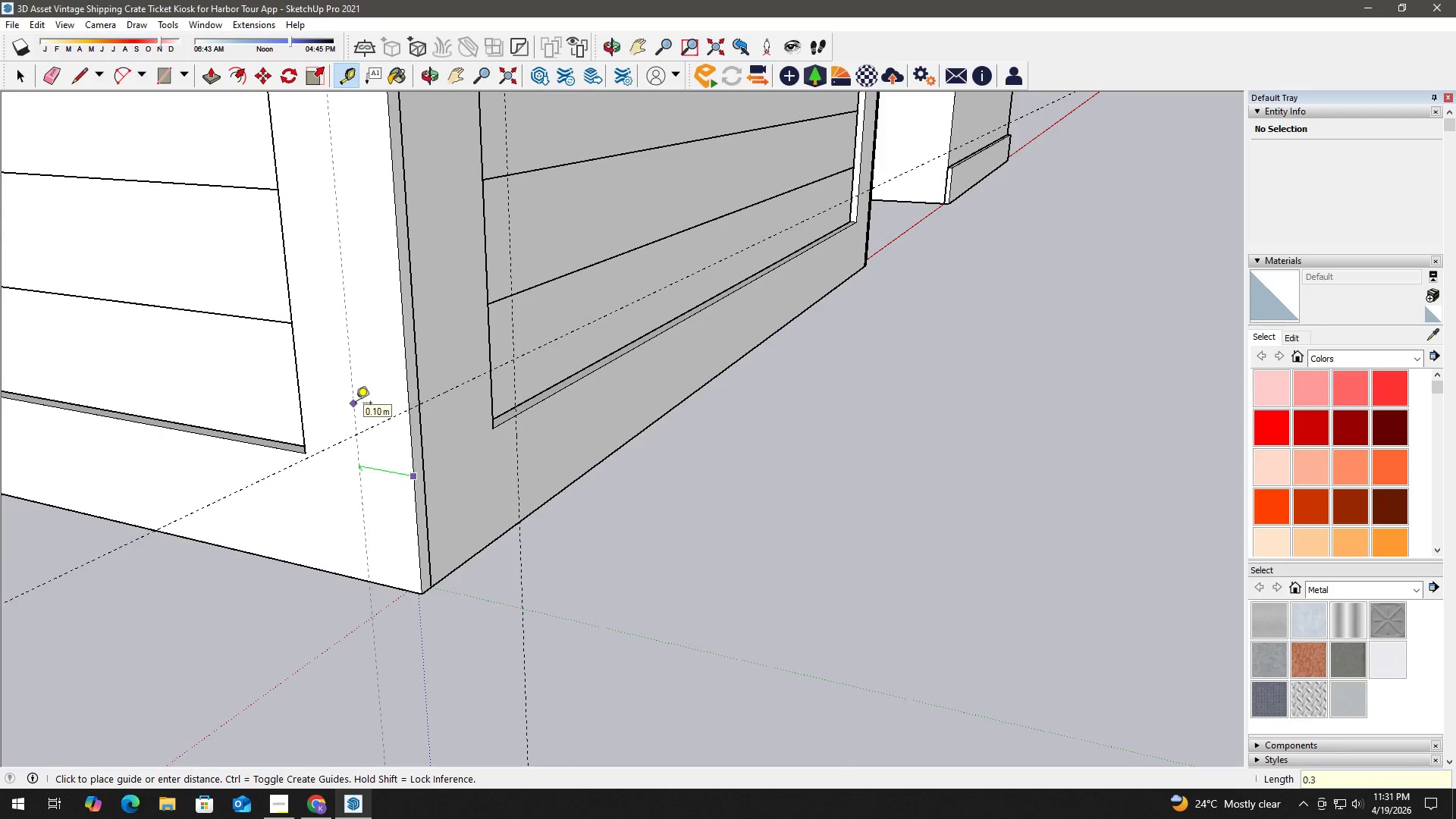 
key(Numpad0)
 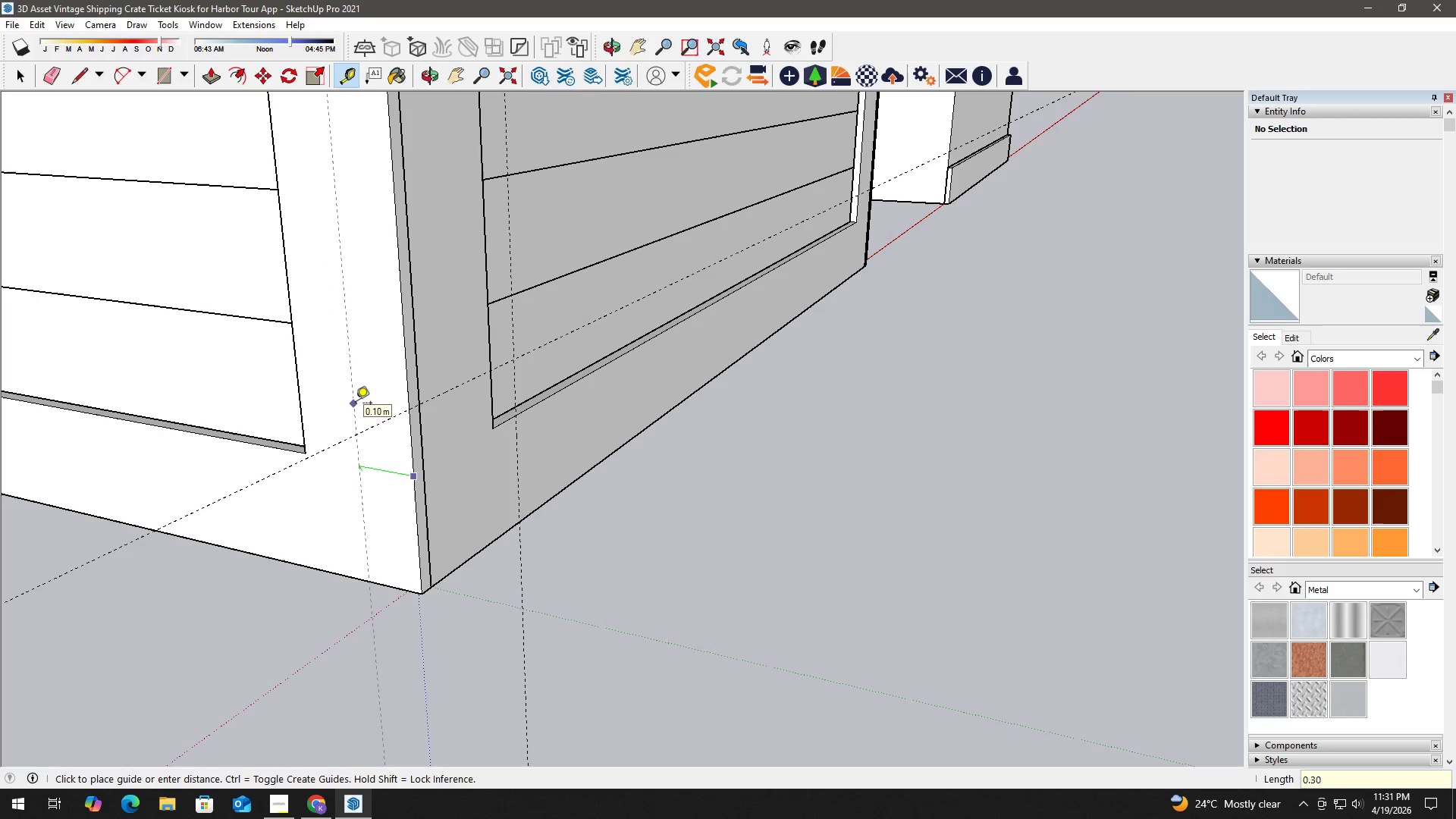 
key(NumpadEnter)
 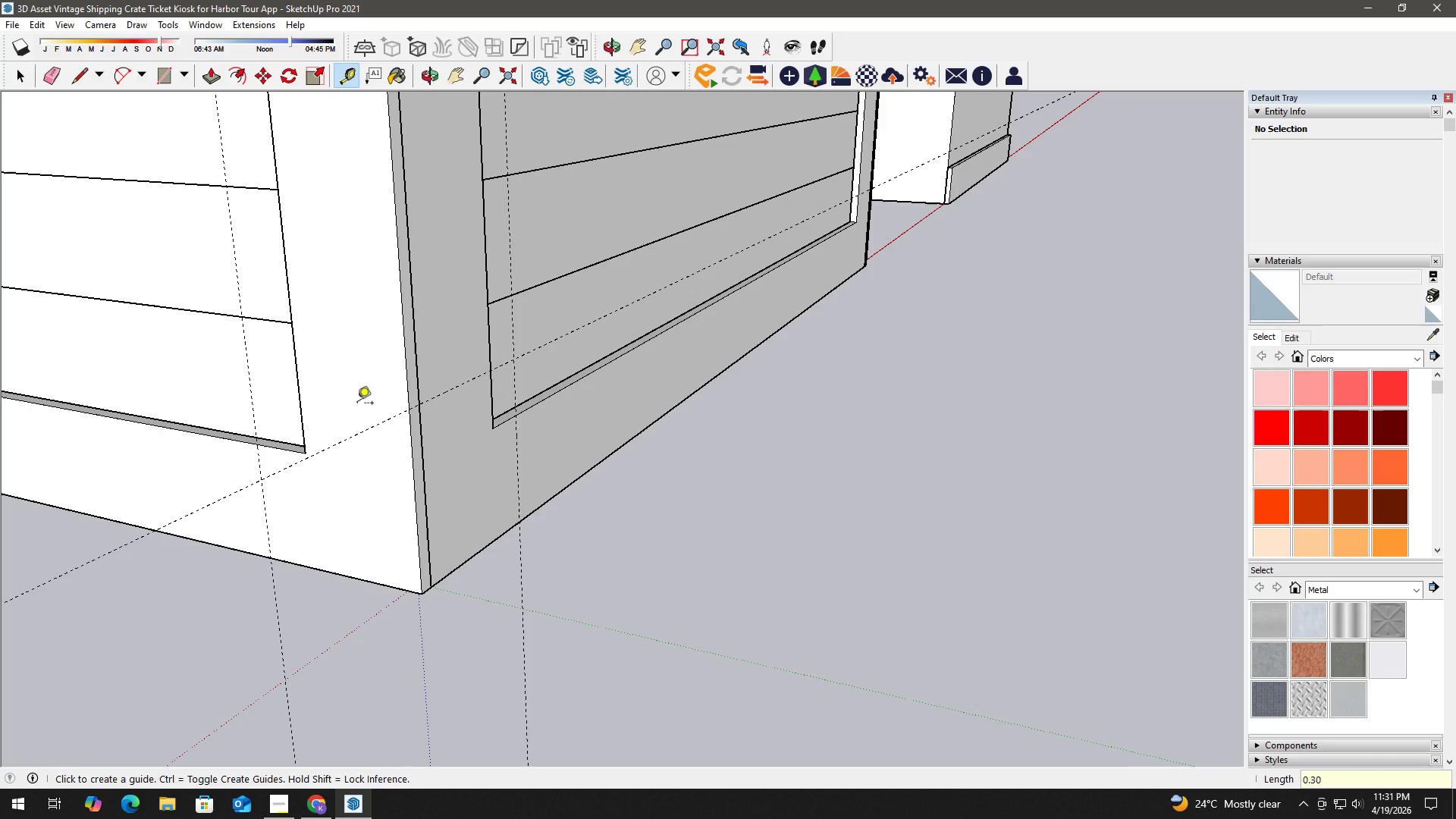 
key(Space)
 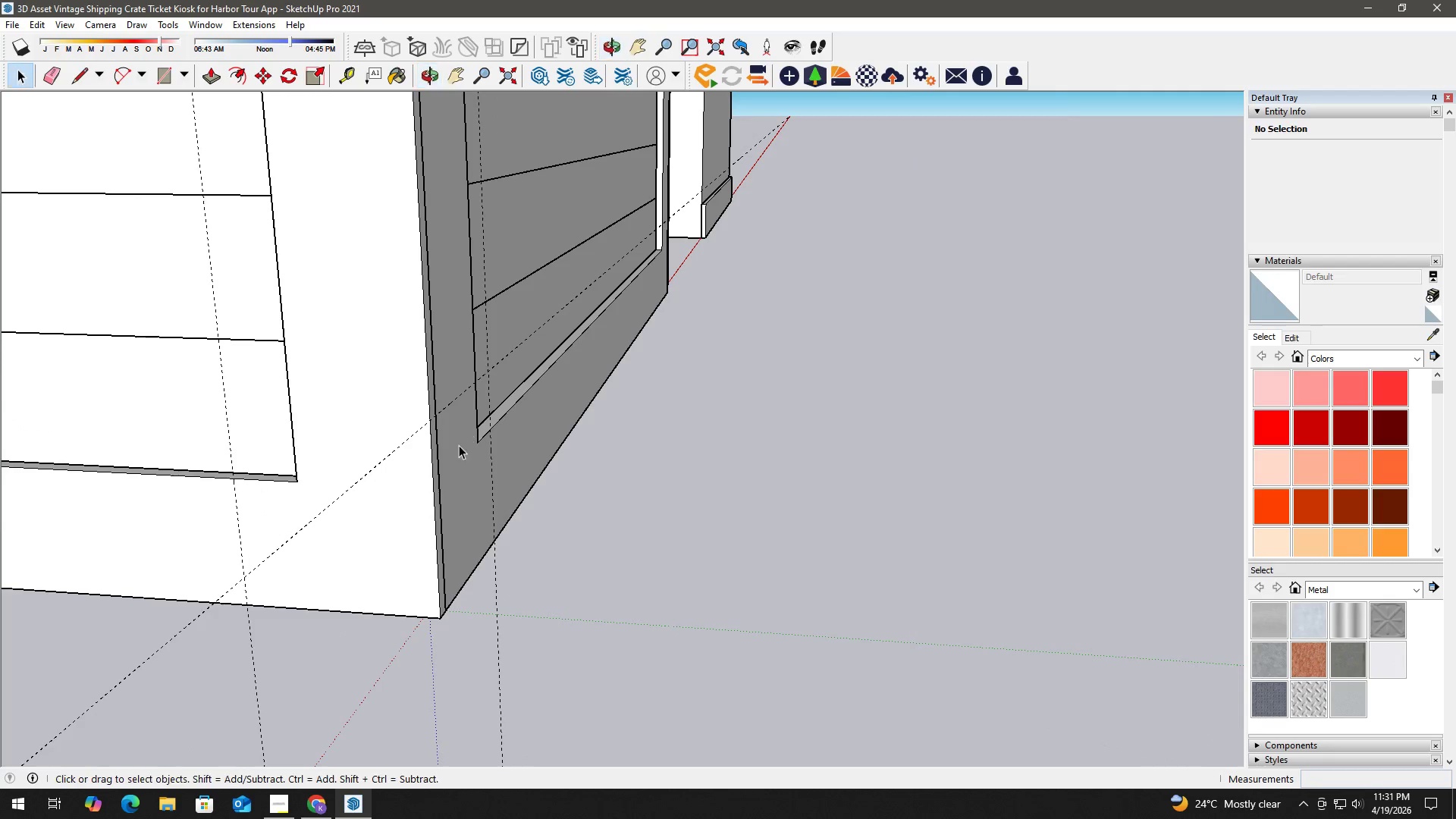 
key(T)
 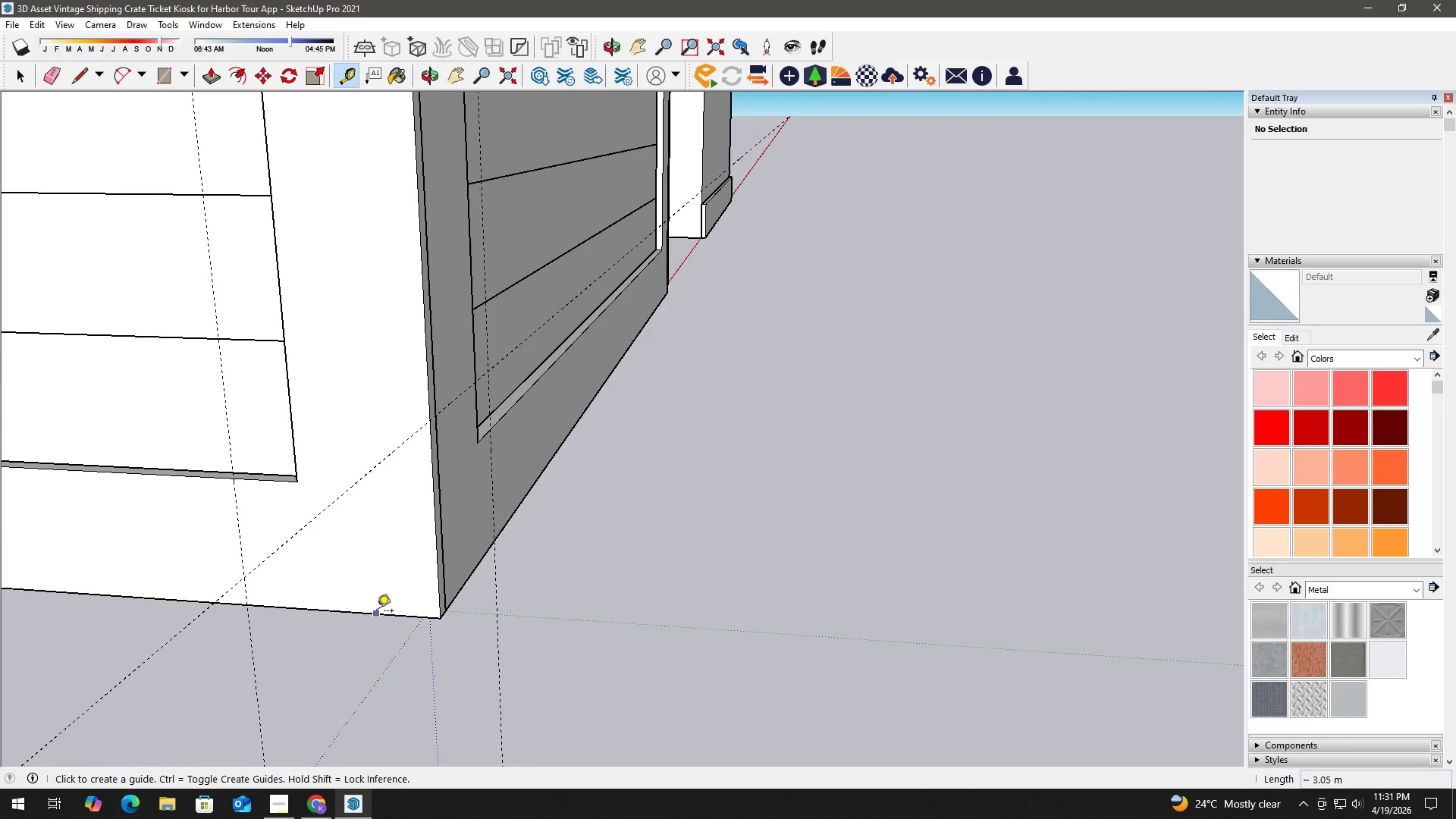 
left_click_drag(start_coordinate=[377, 612], to_coordinate=[381, 585])
 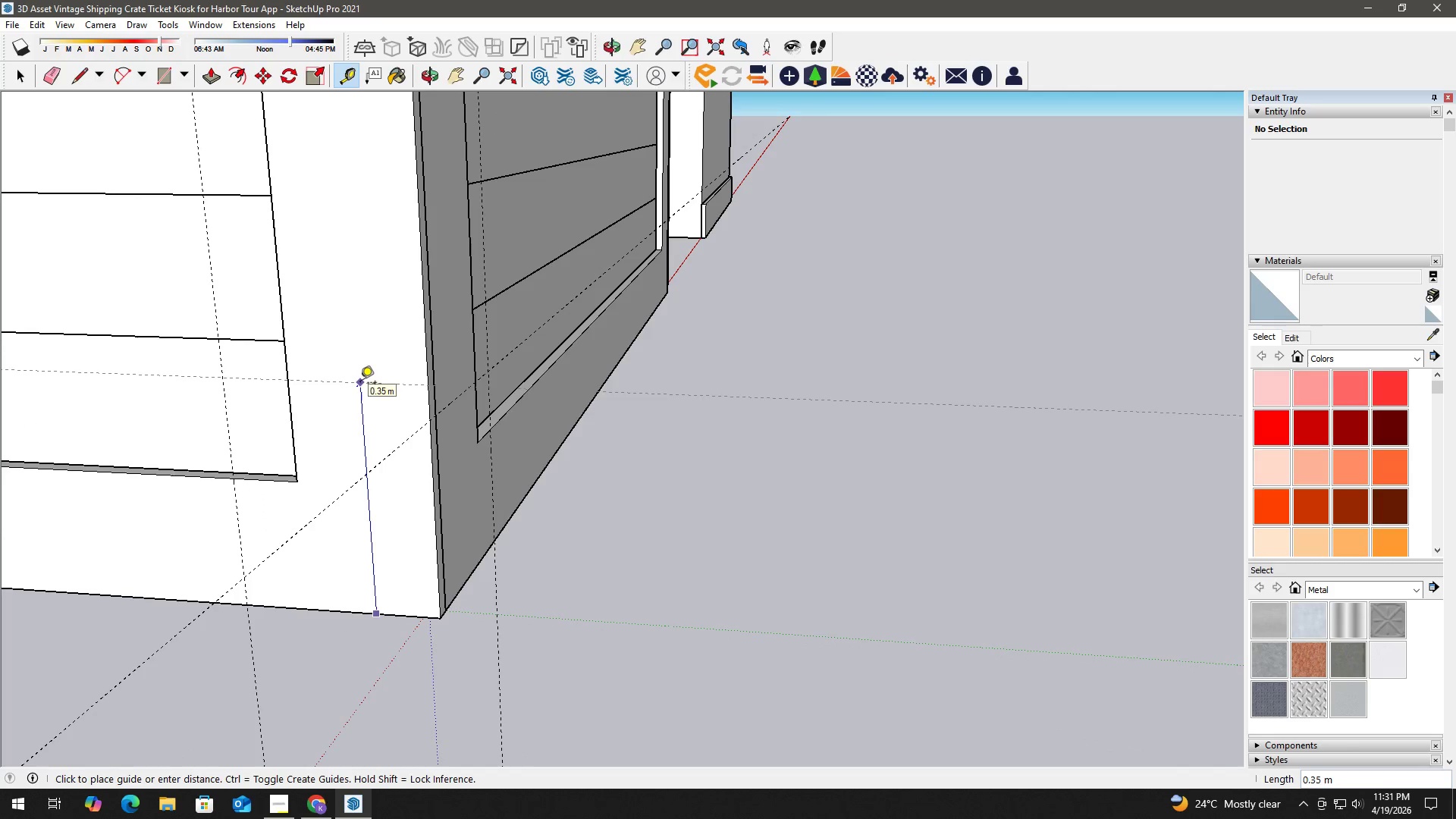 
key(Numpad0)
 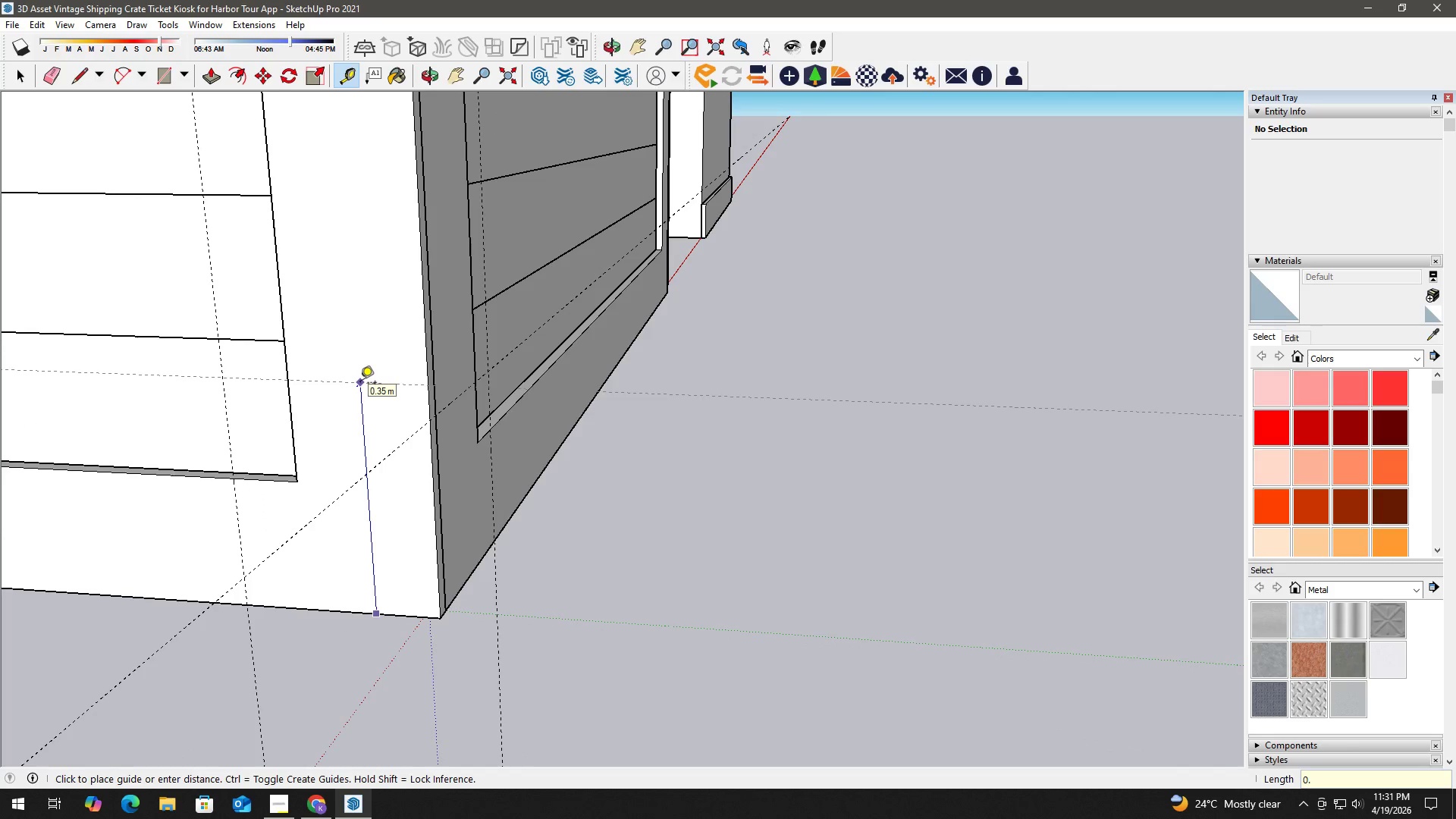 
key(NumpadDecimal)
 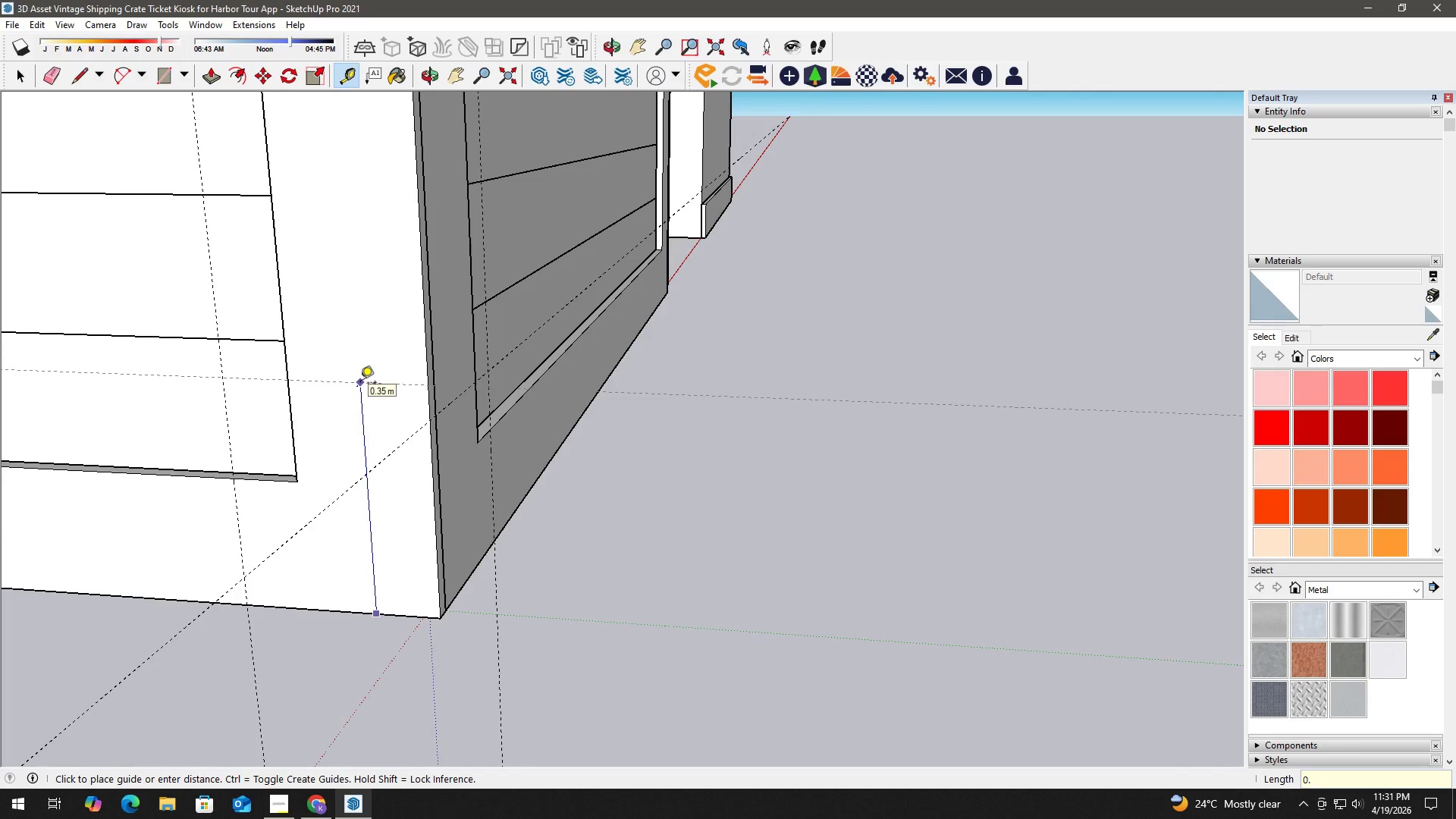 
key(Numpad3)
 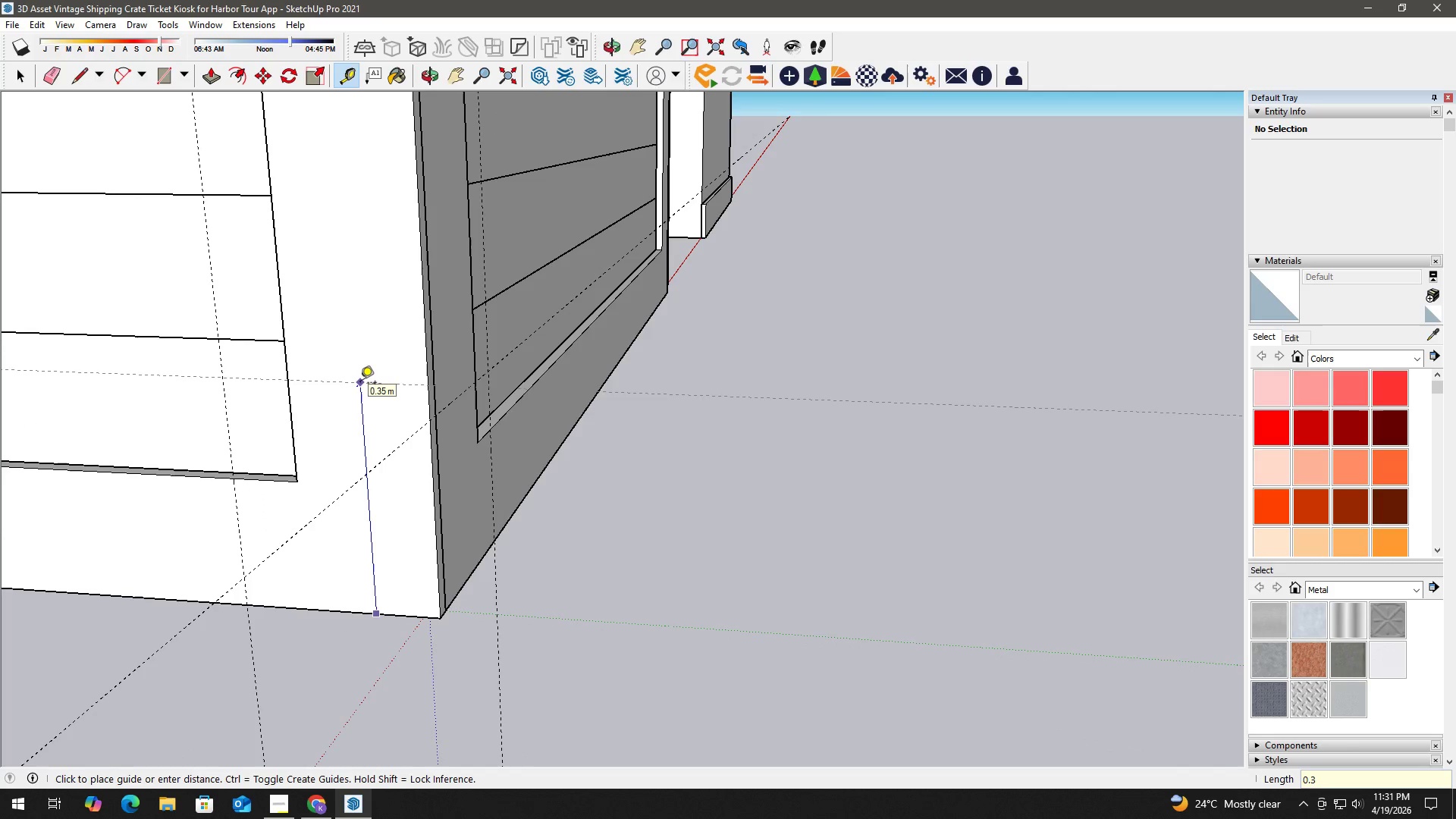 
key(Numpad0)
 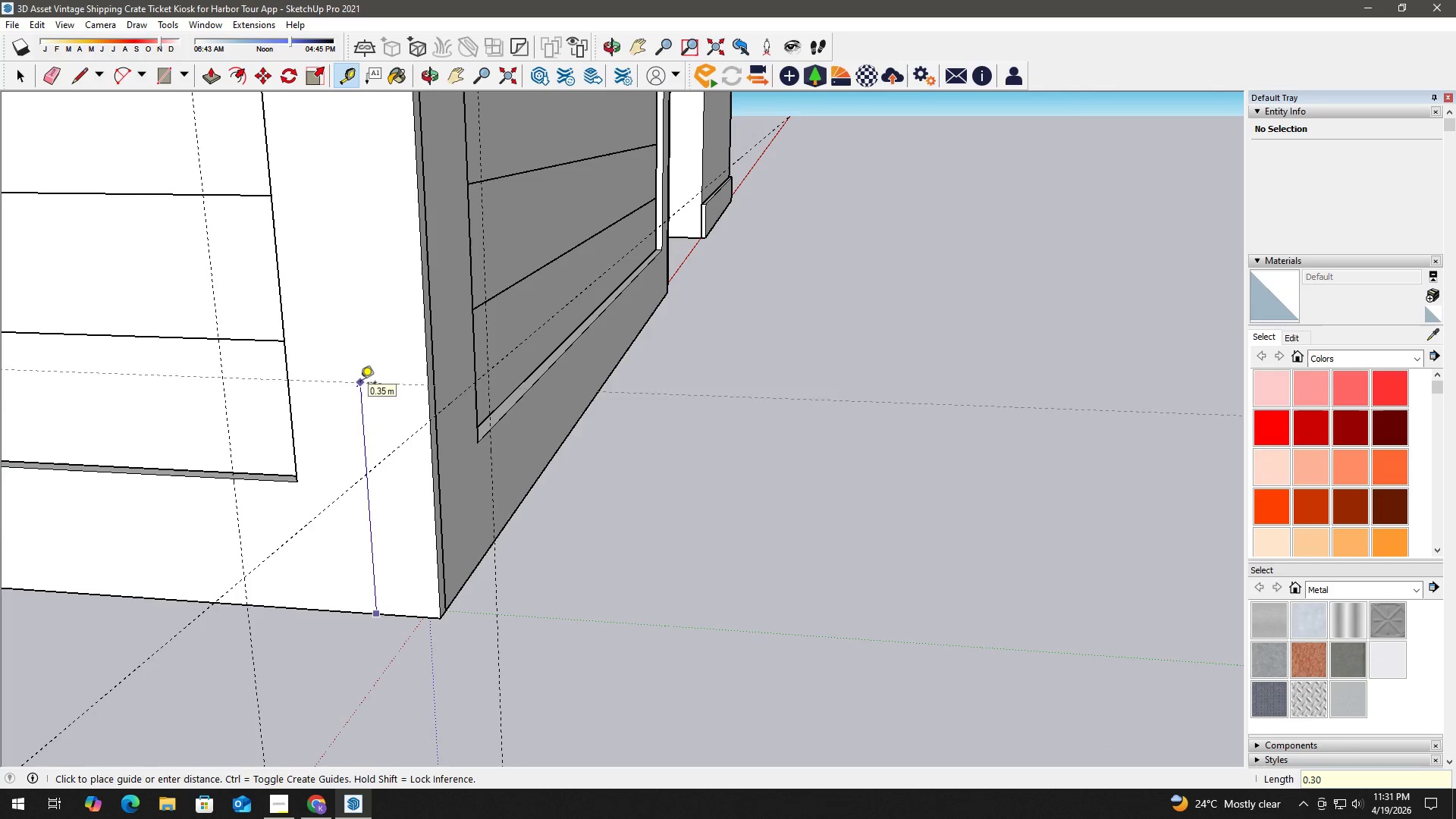 
key(NumpadEnter)
 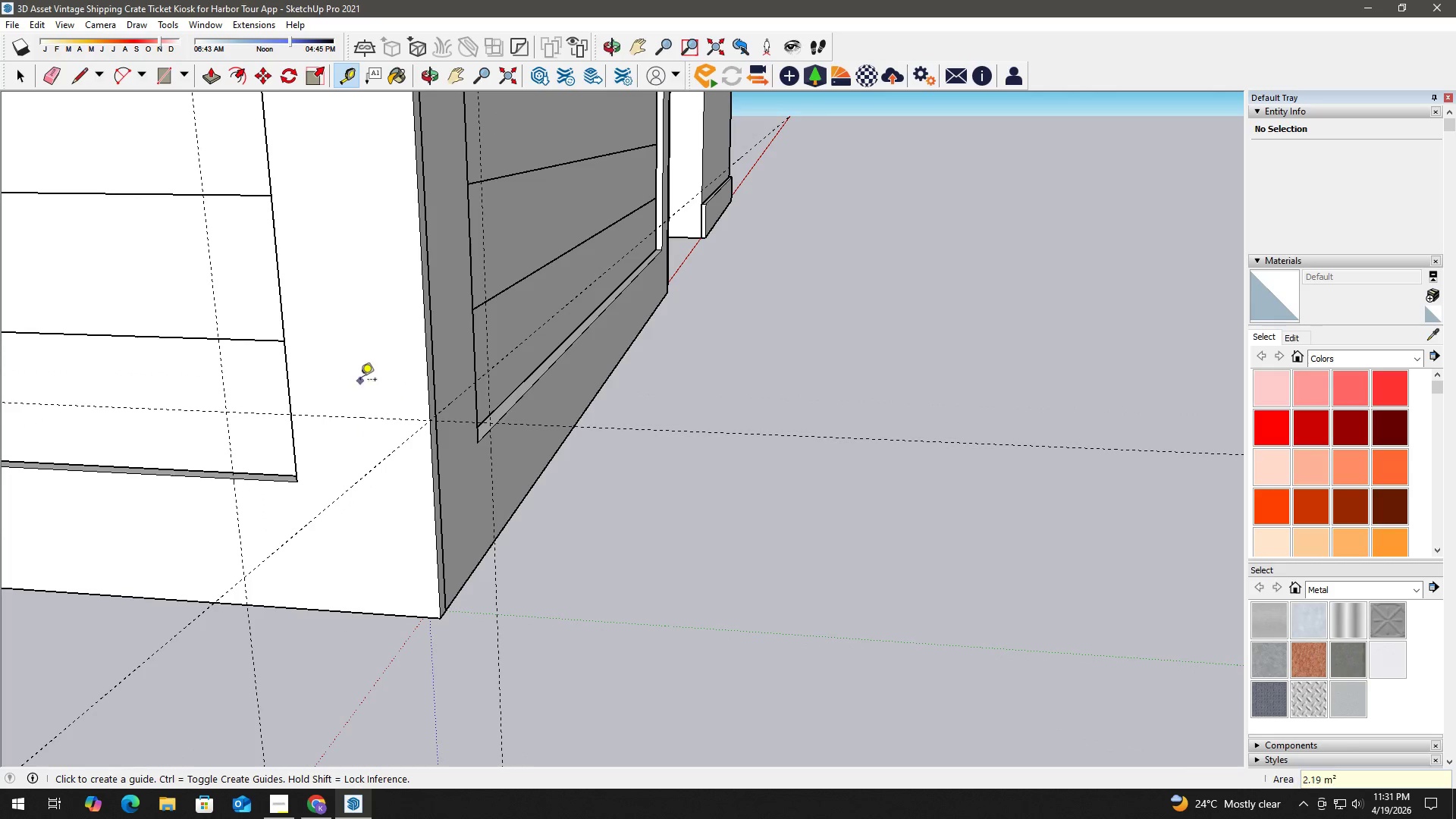 
key(Space)
 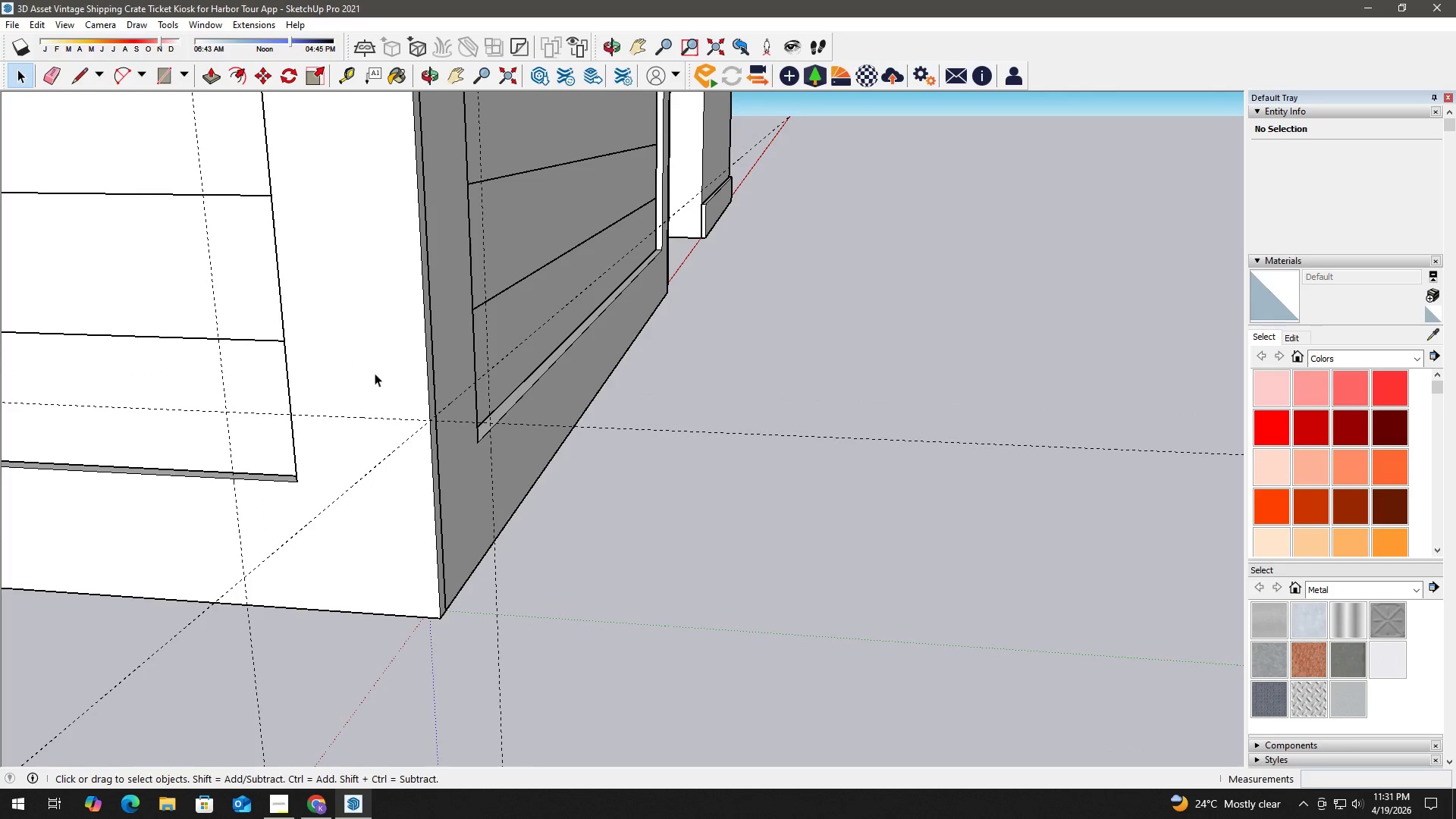 
key(T)
 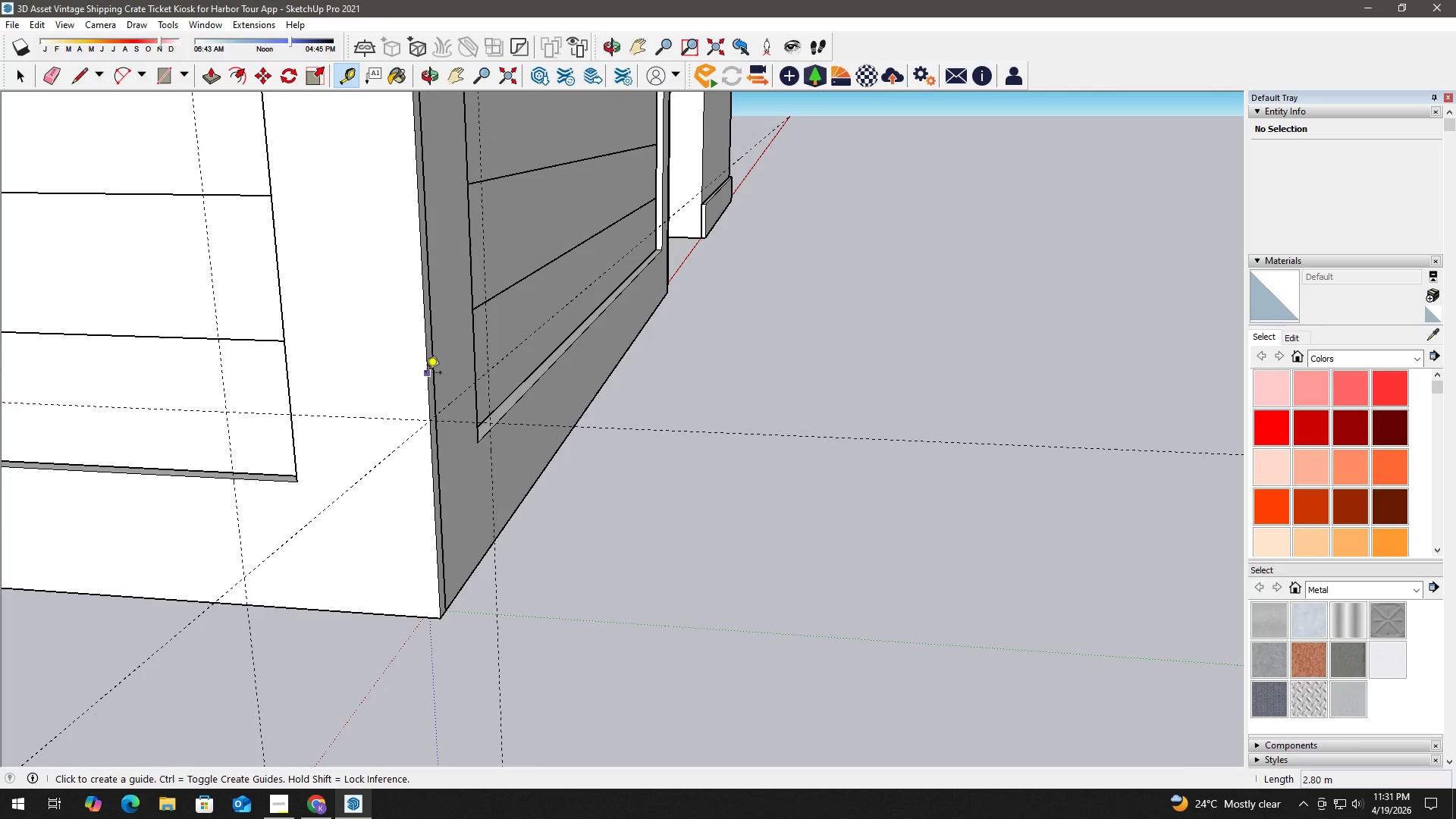 
left_click_drag(start_coordinate=[425, 374], to_coordinate=[418, 374])
 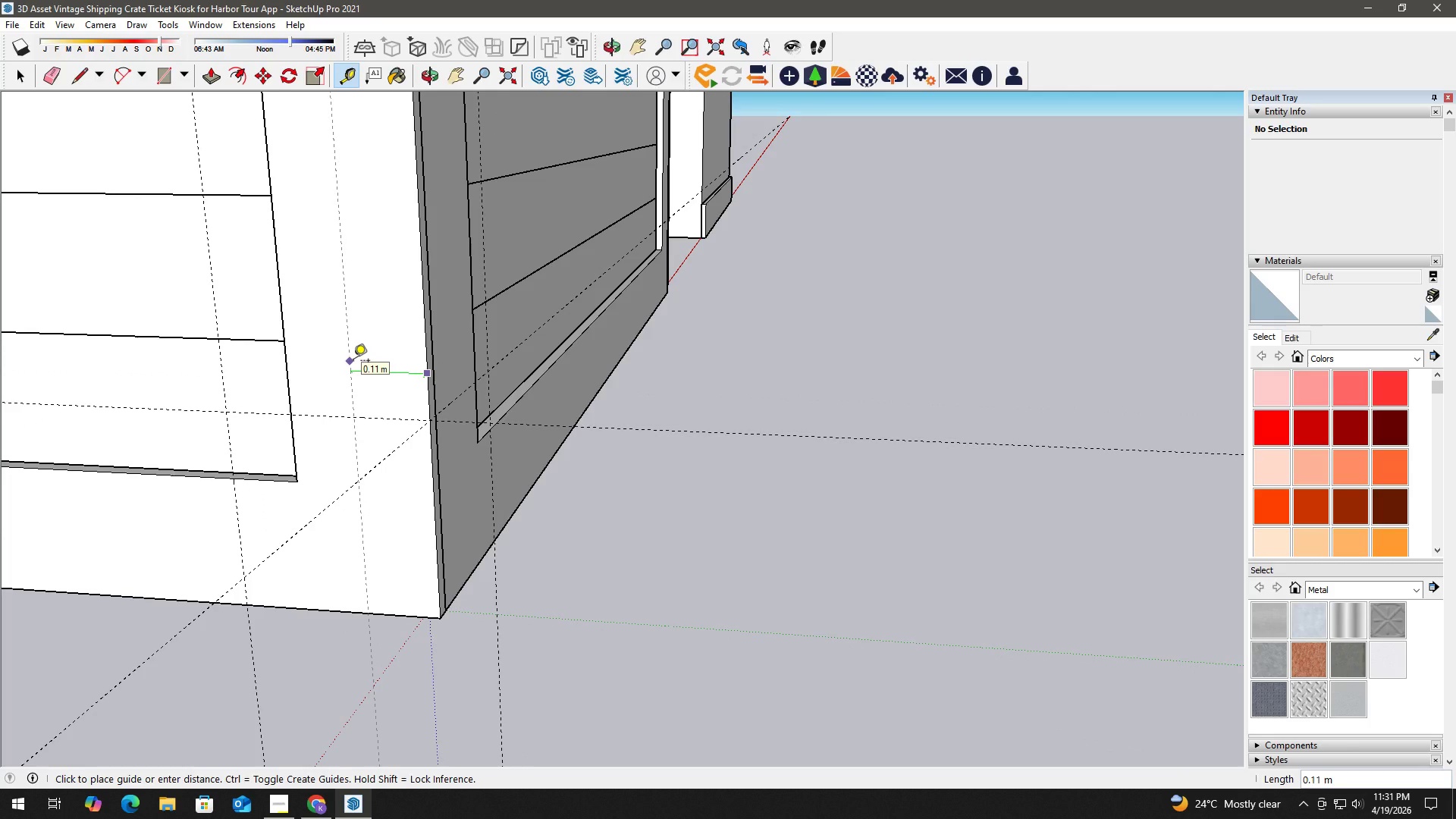 
key(Numpad0)
 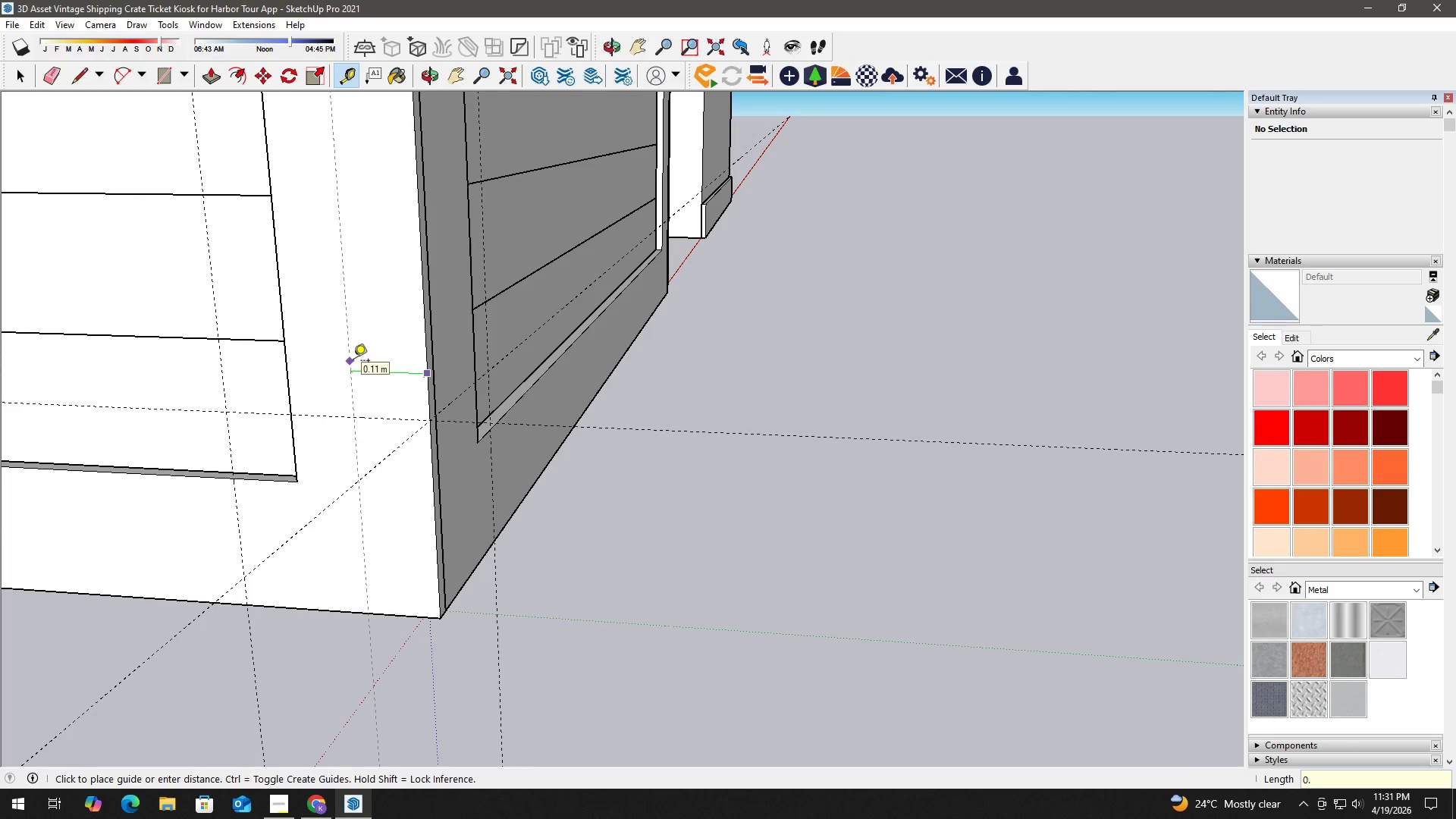 
key(NumpadDecimal)
 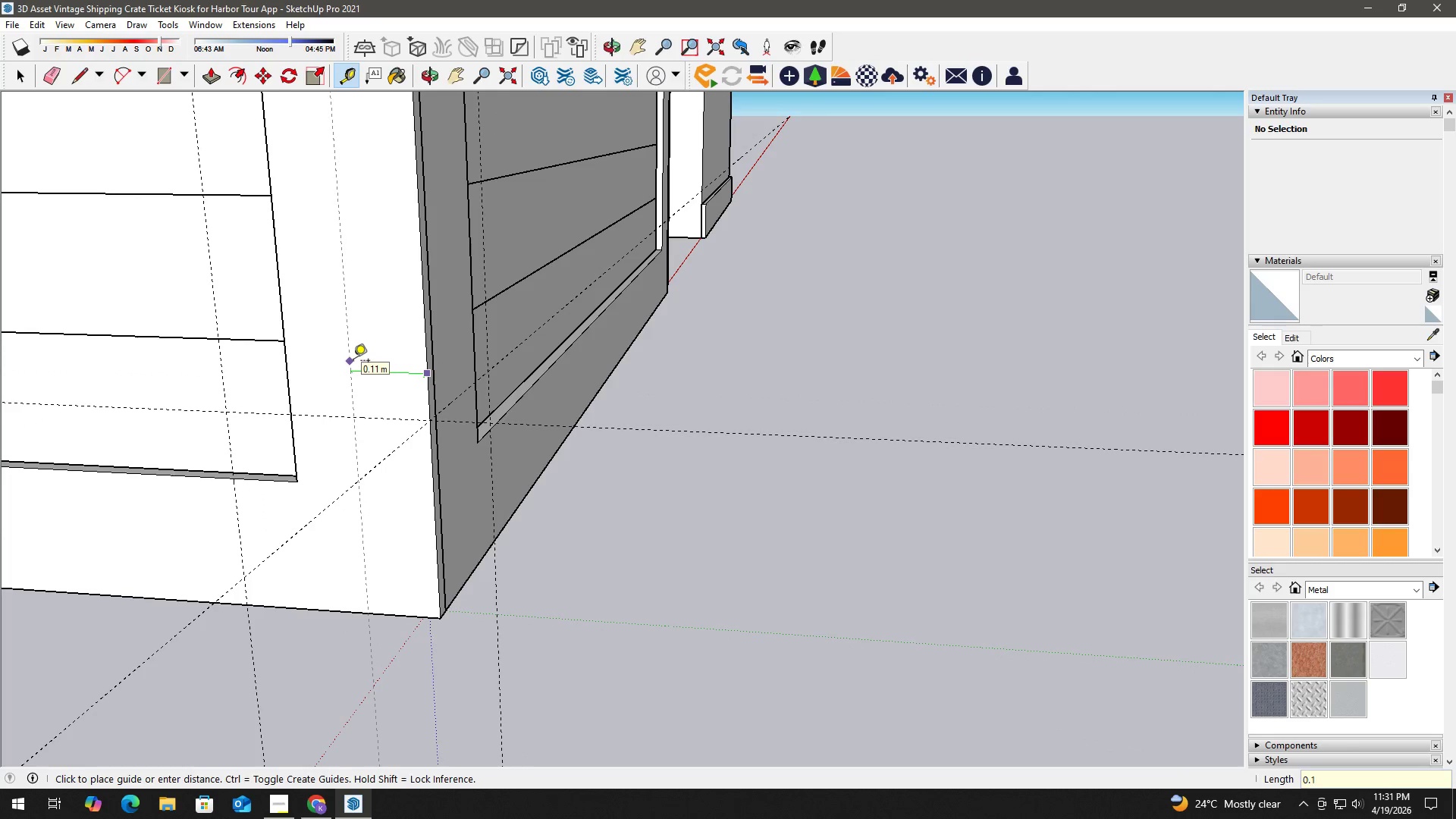 
key(Numpad1)
 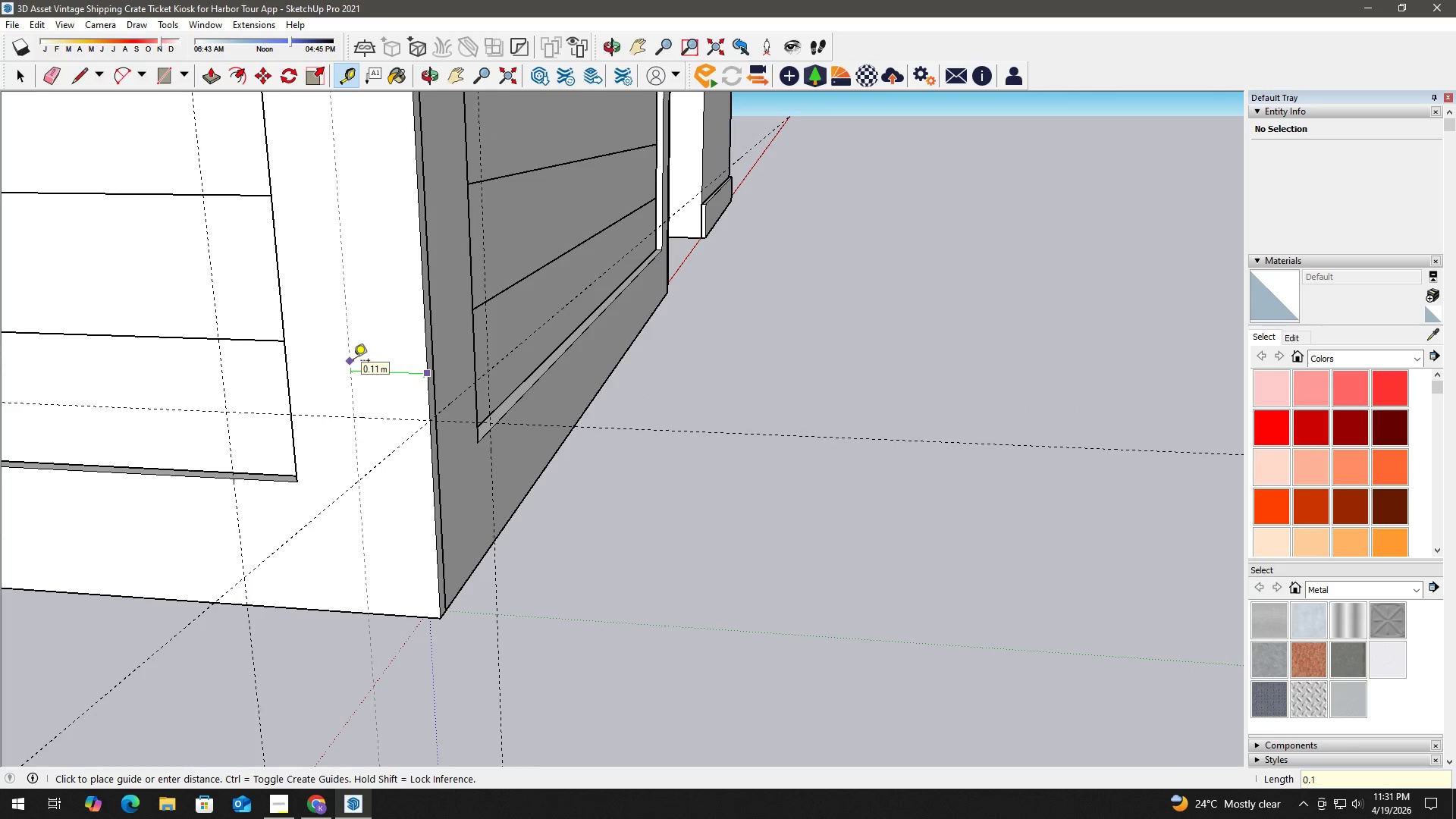 
key(Numpad5)
 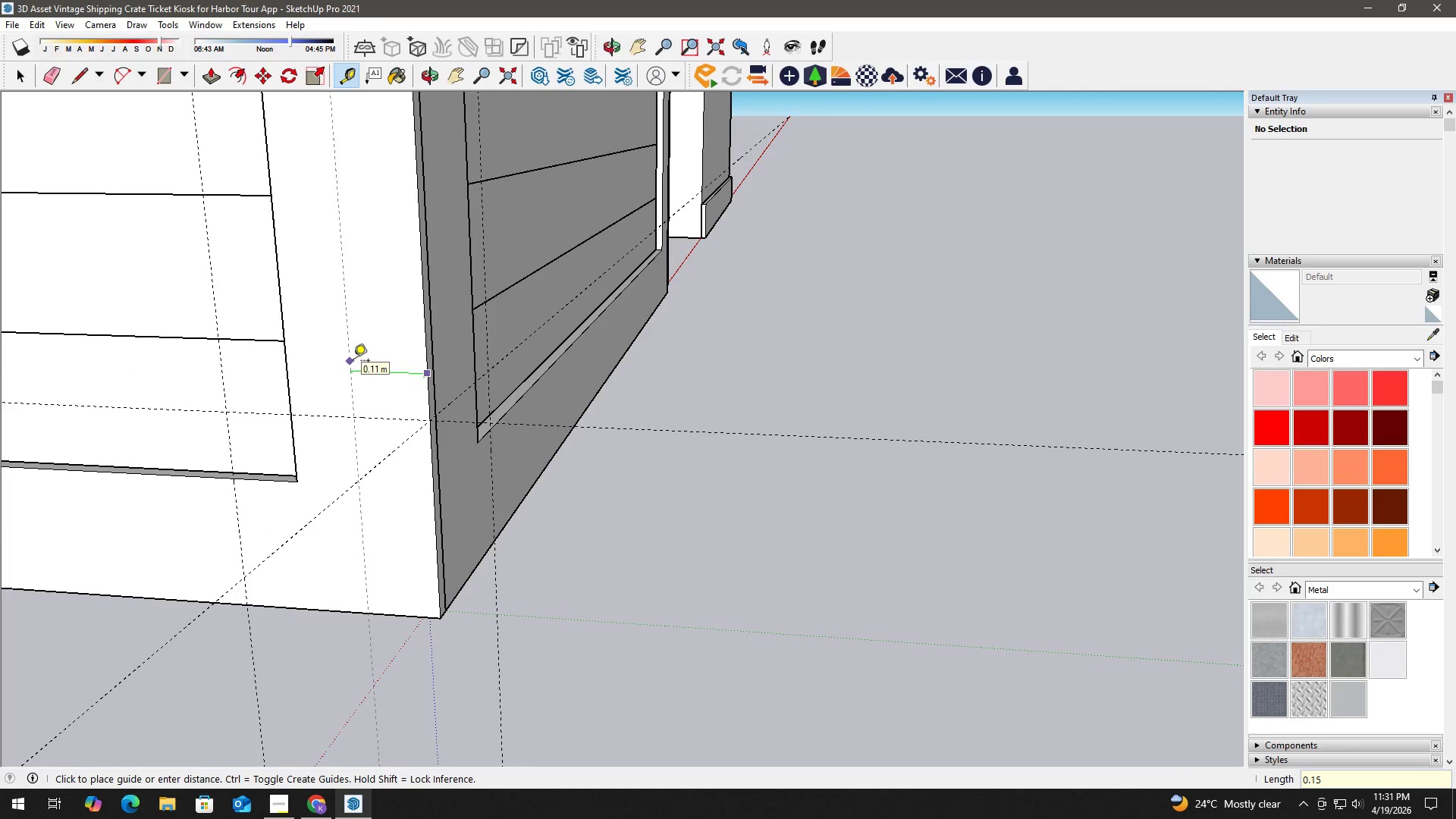 
key(NumpadEnter)
 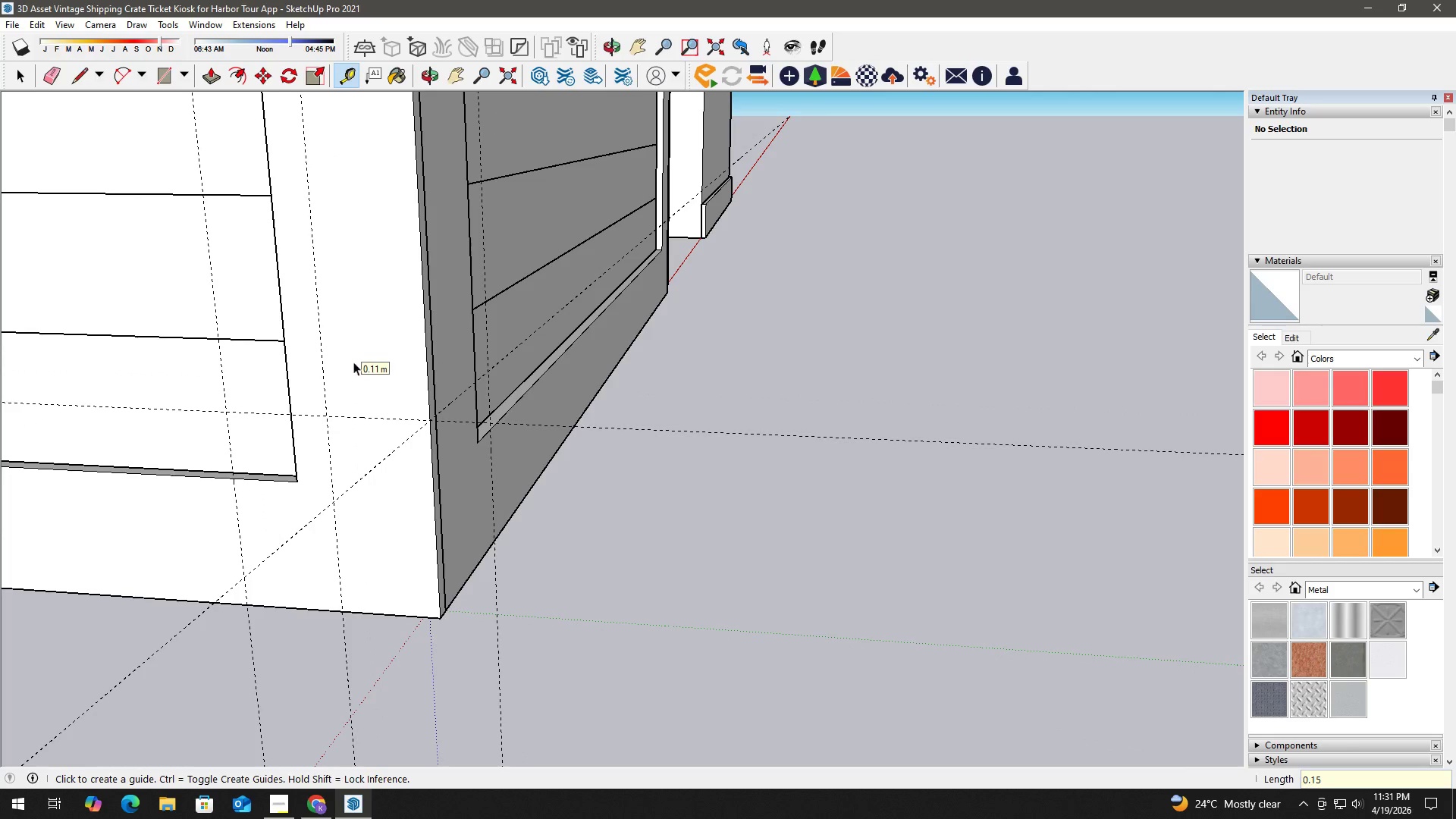 
key(Space)
 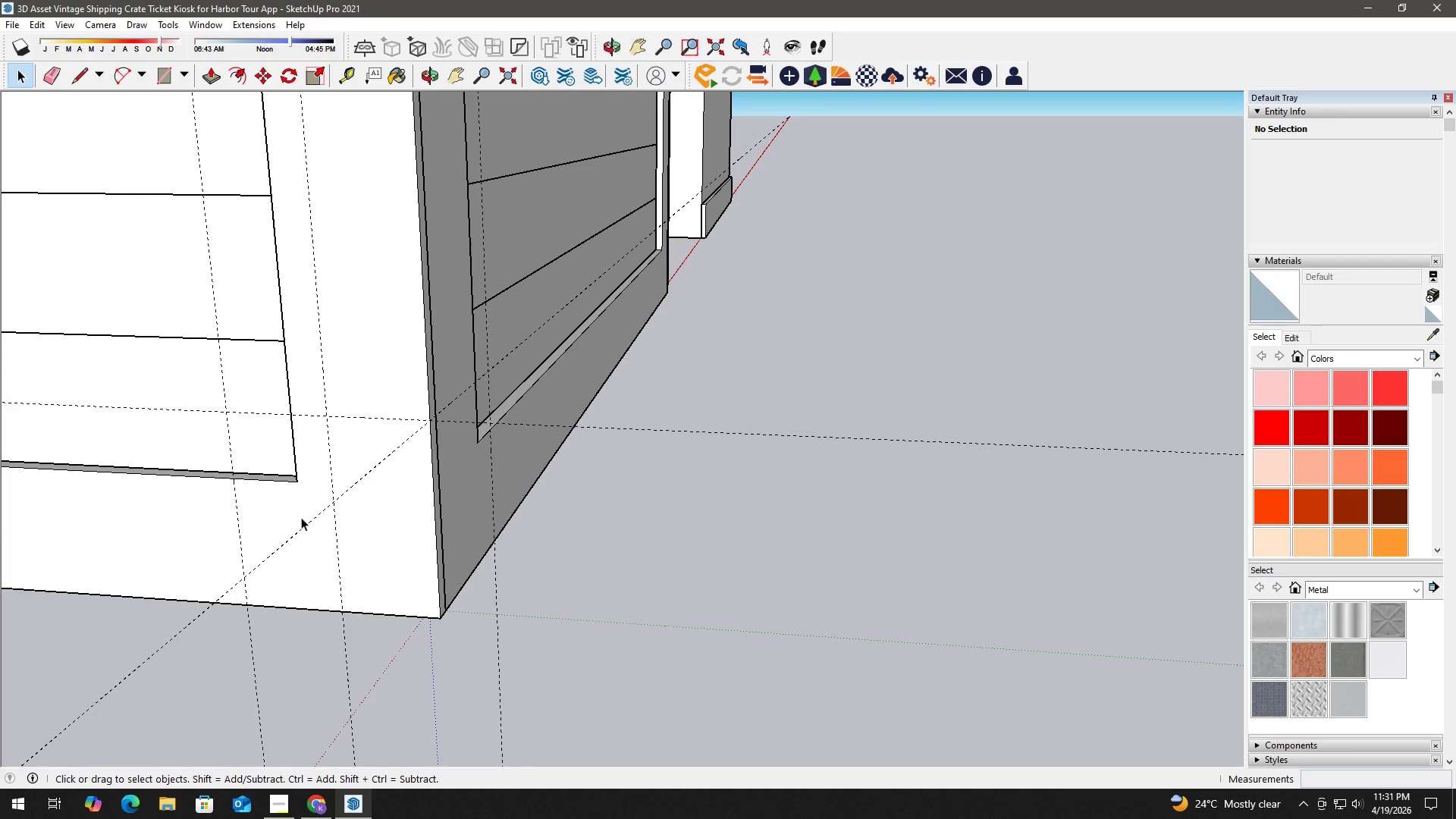 
key(T)
 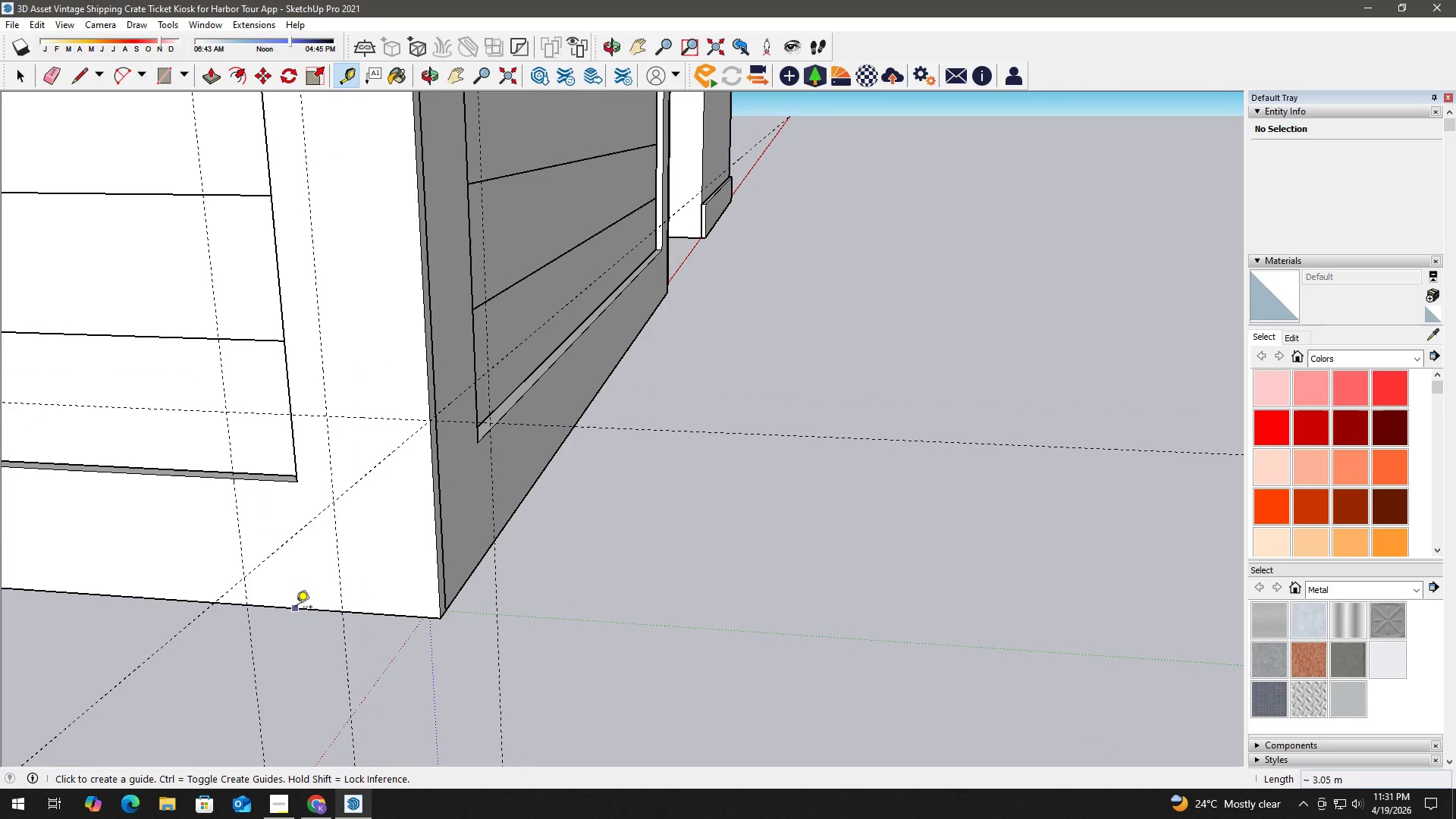 
left_click([296, 608])
 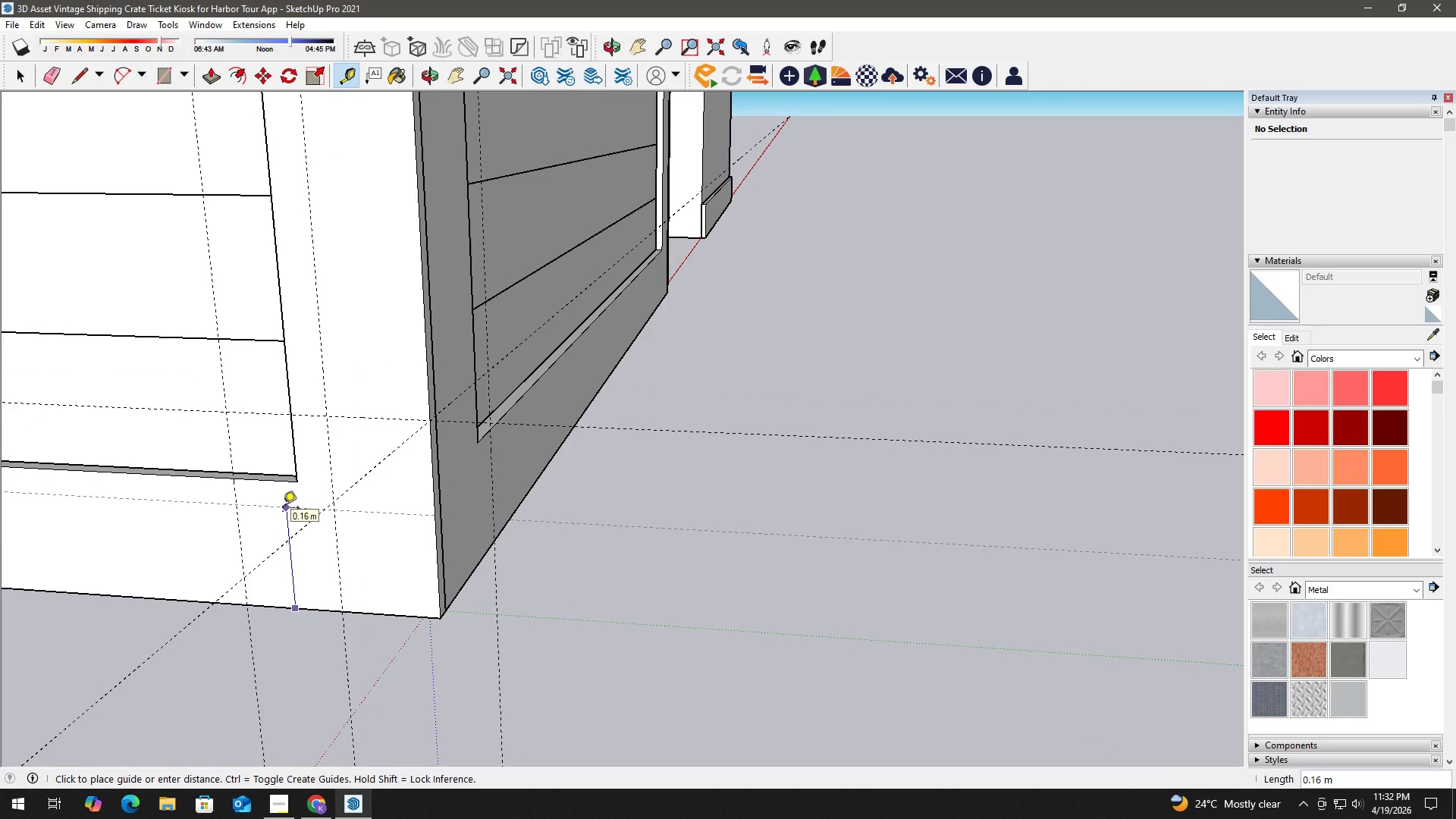 
key(Numpad0)
 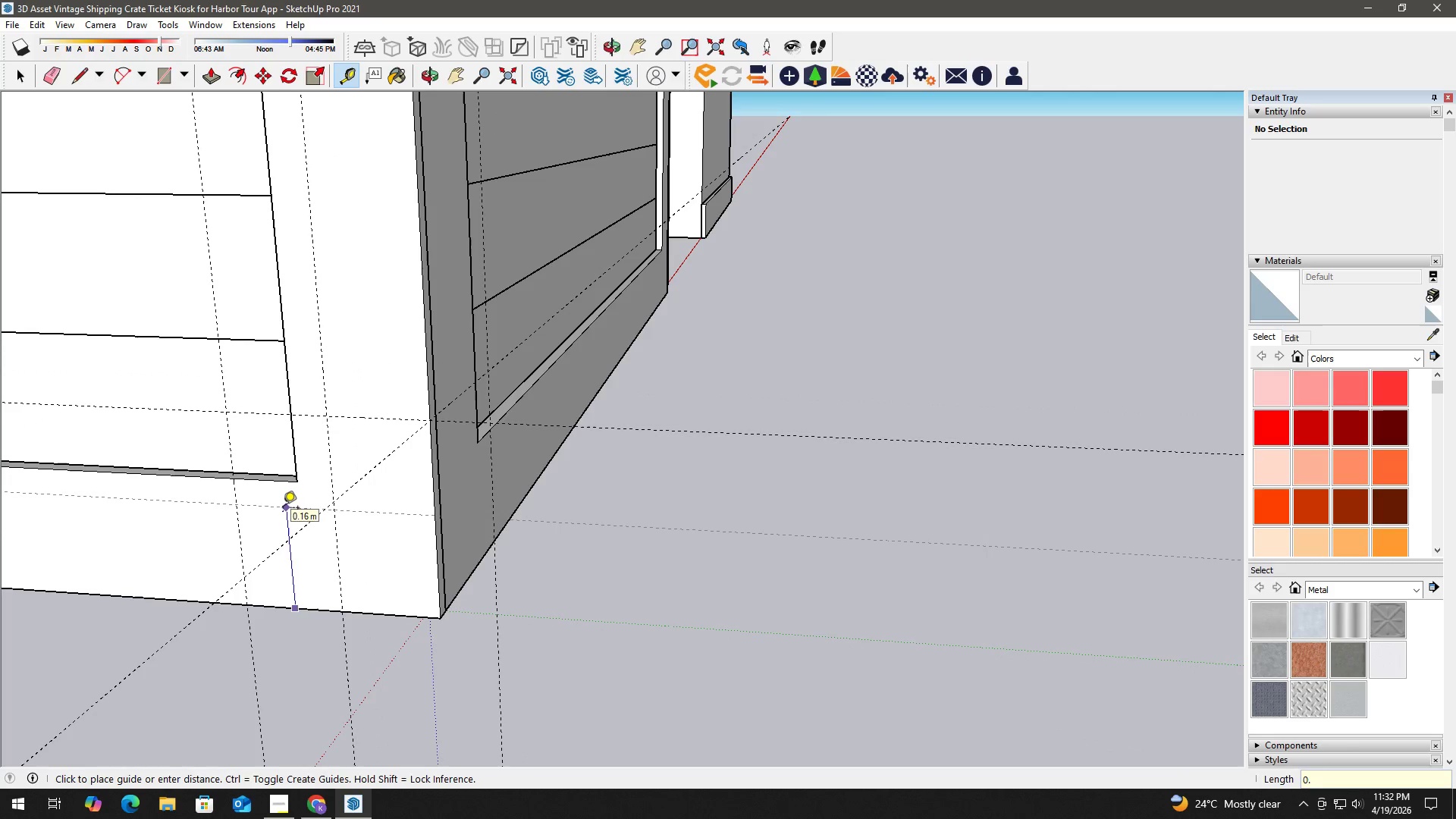 
key(NumpadDecimal)
 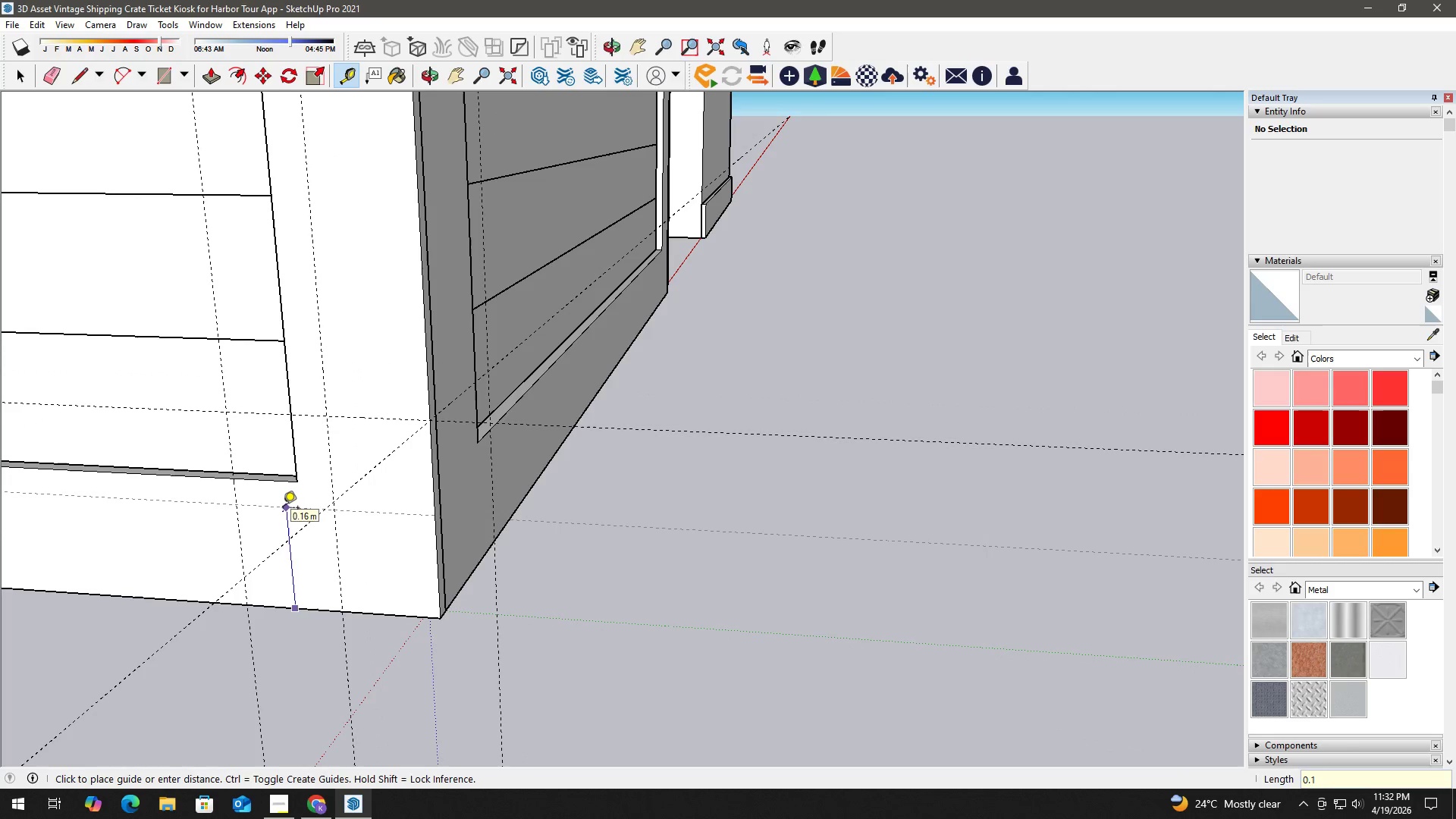 
key(Numpad1)
 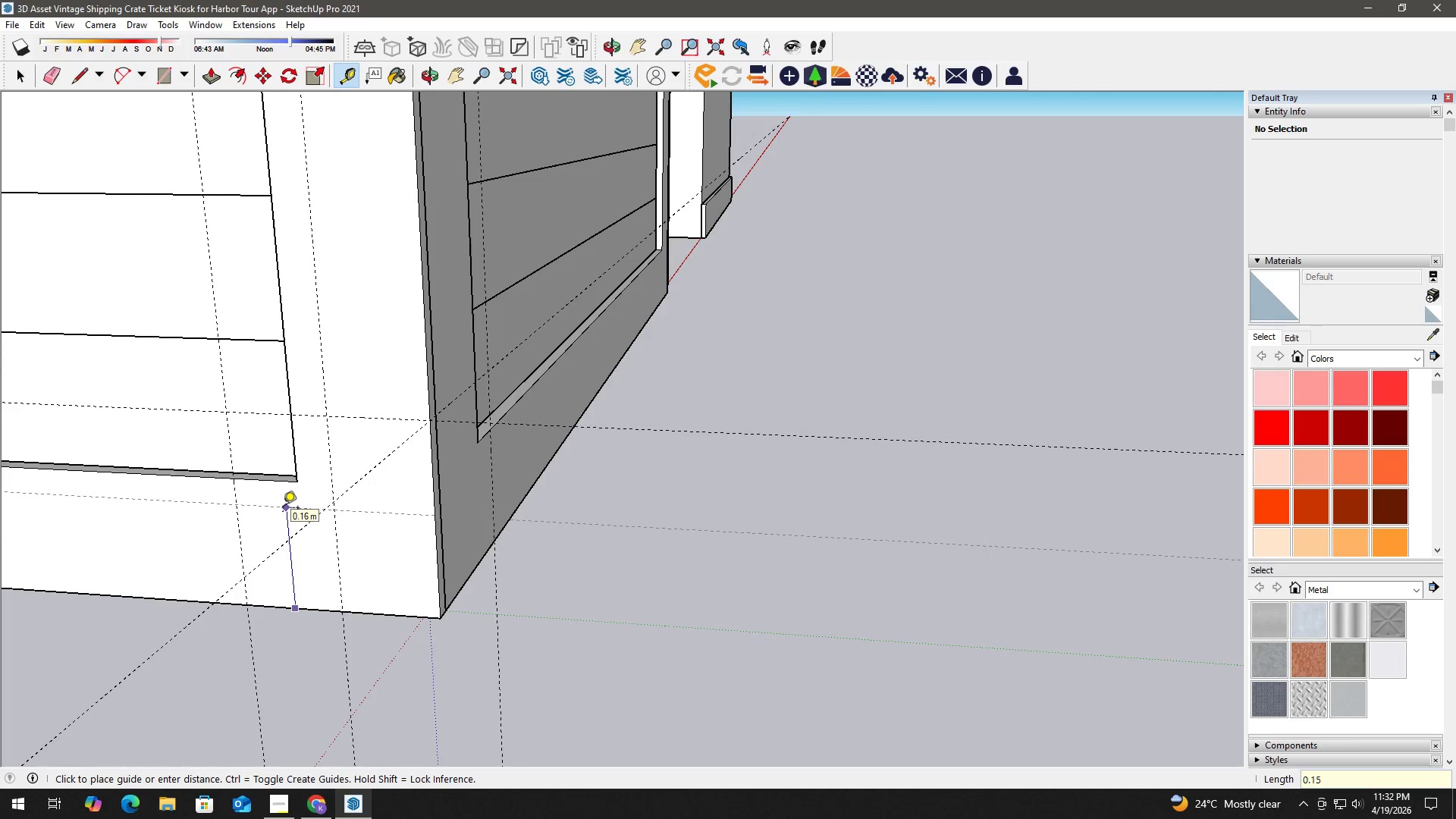 
key(Numpad5)
 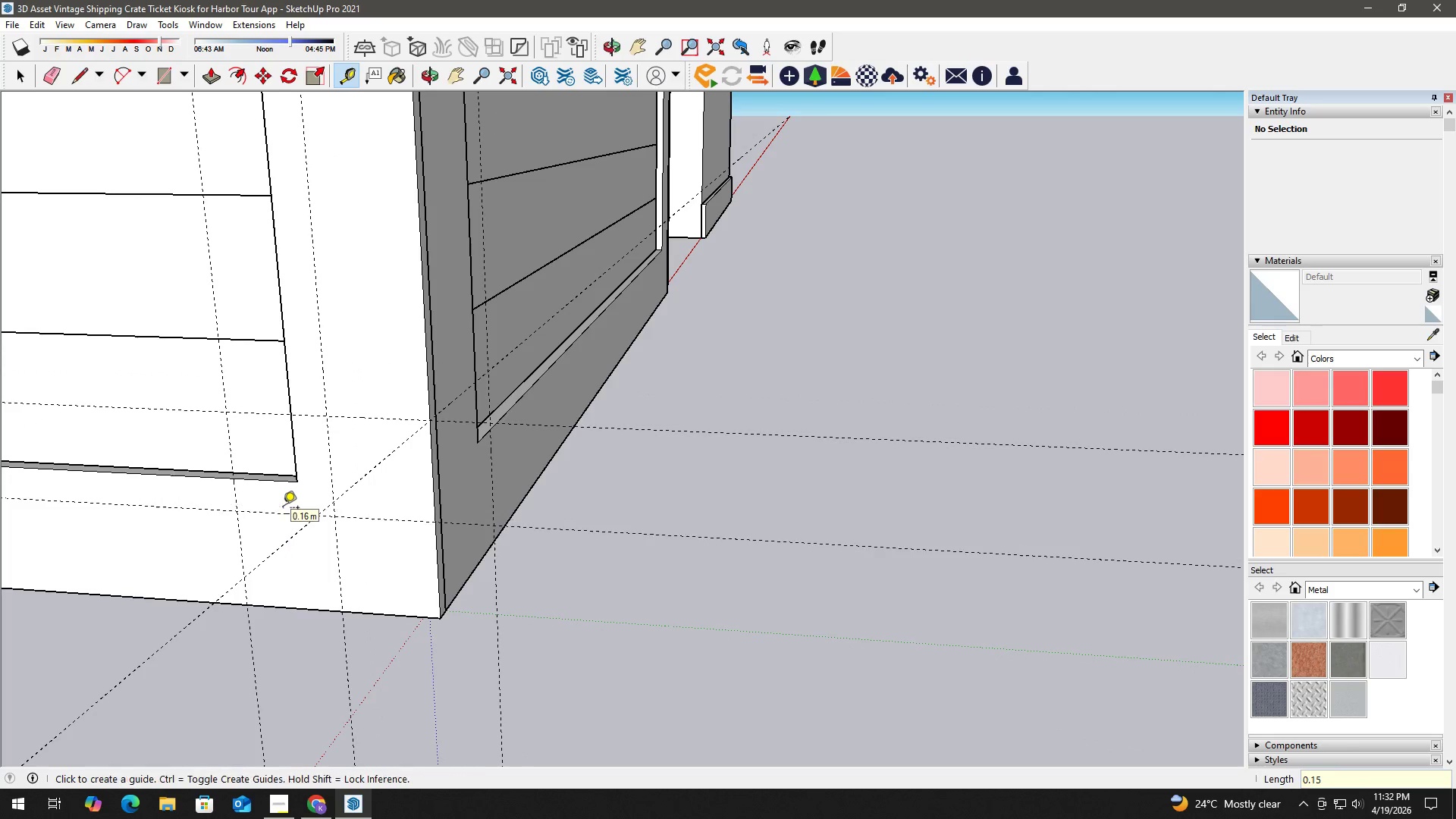 
key(NumpadEnter)
 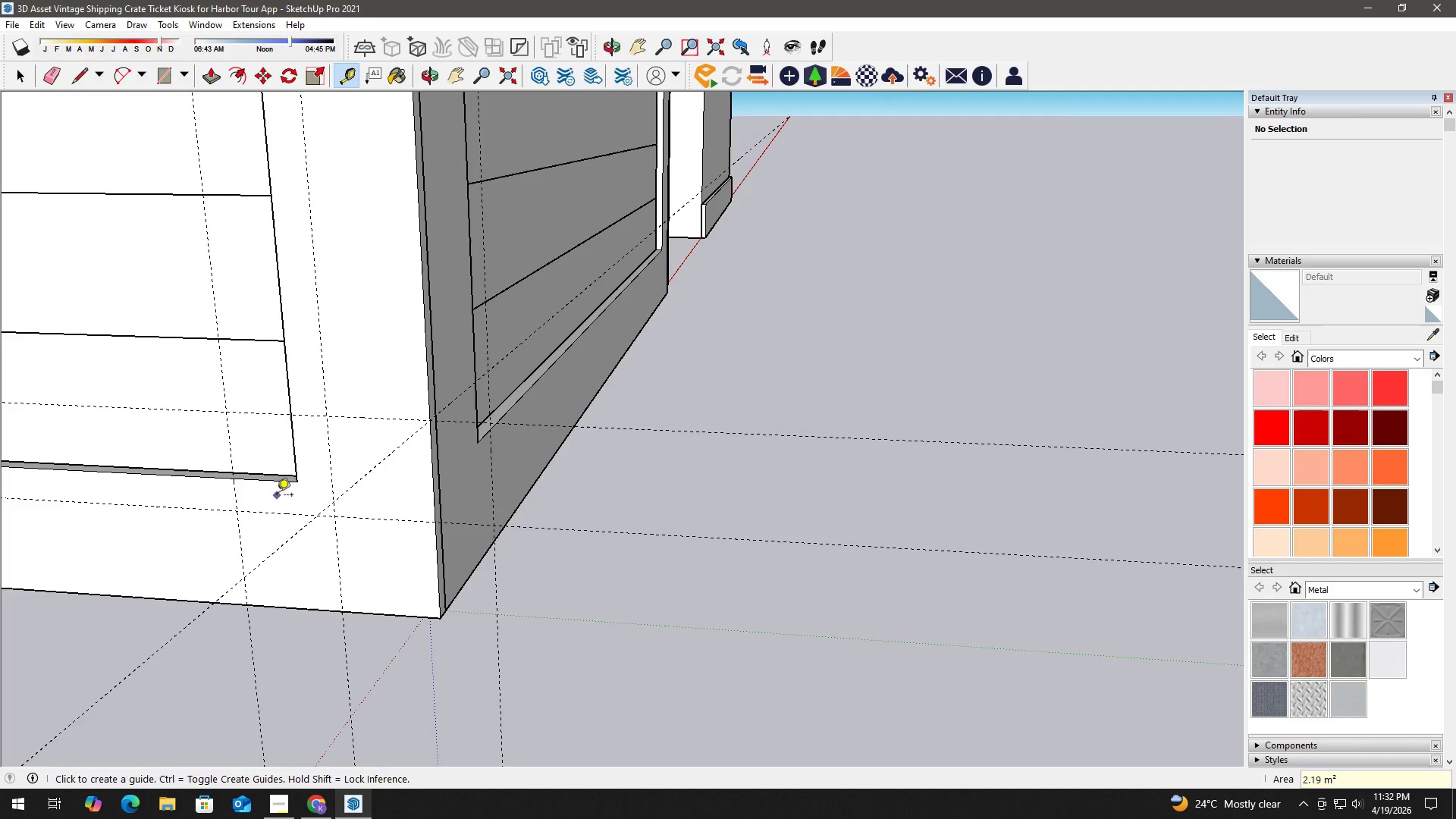 
key(Space)
 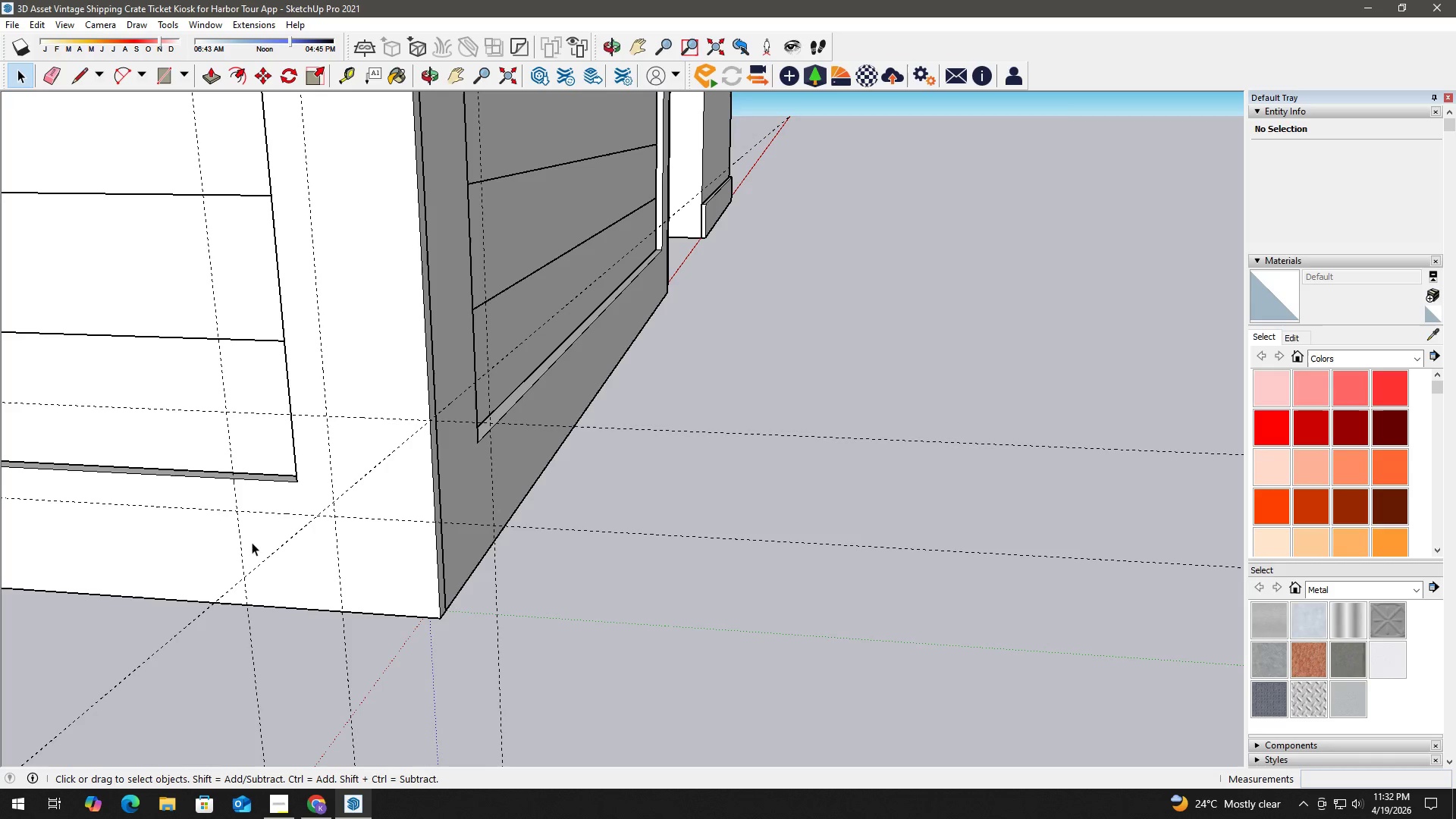 
key(L)
 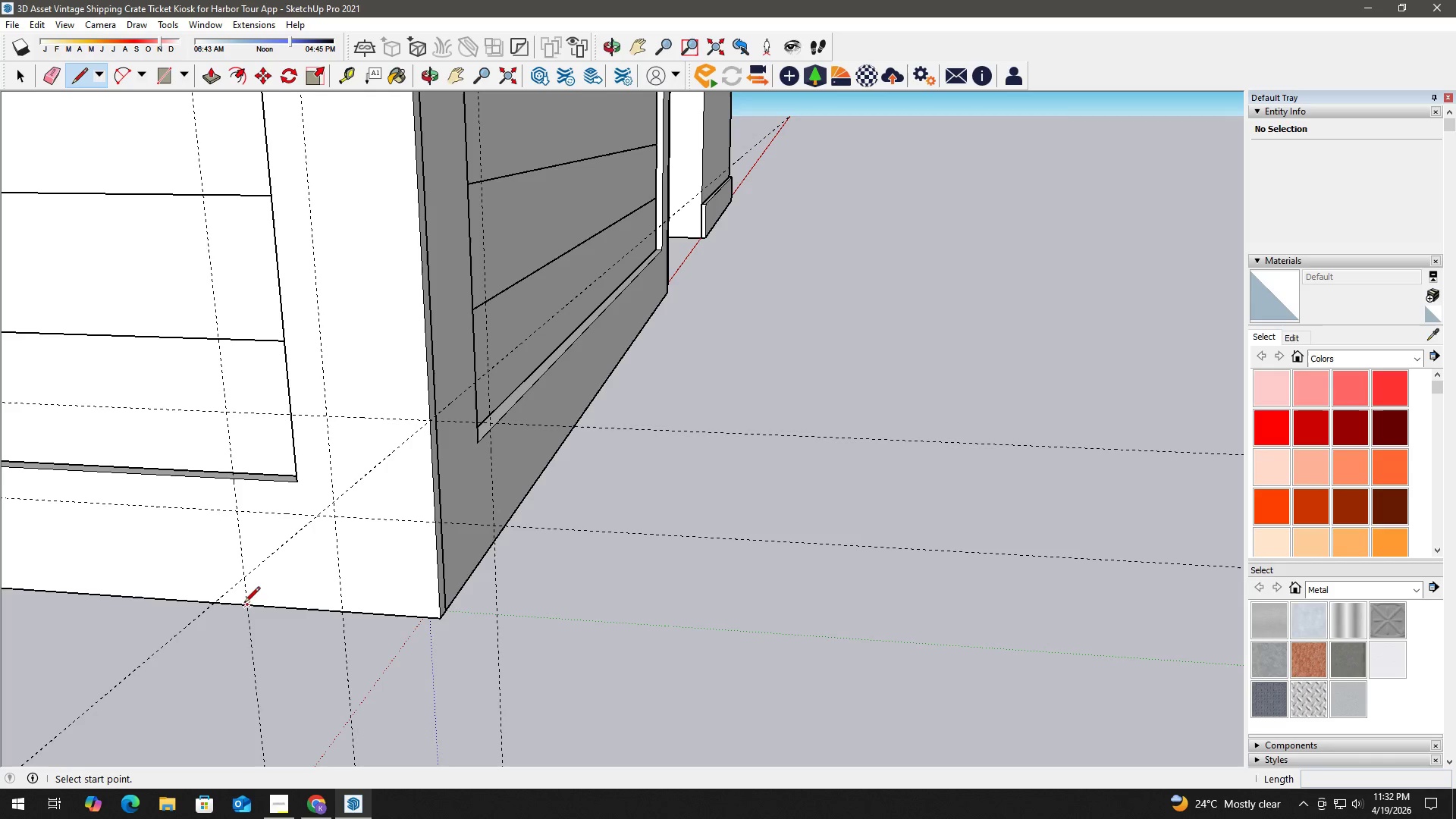 
left_click_drag(start_coordinate=[246, 604], to_coordinate=[246, 600])
 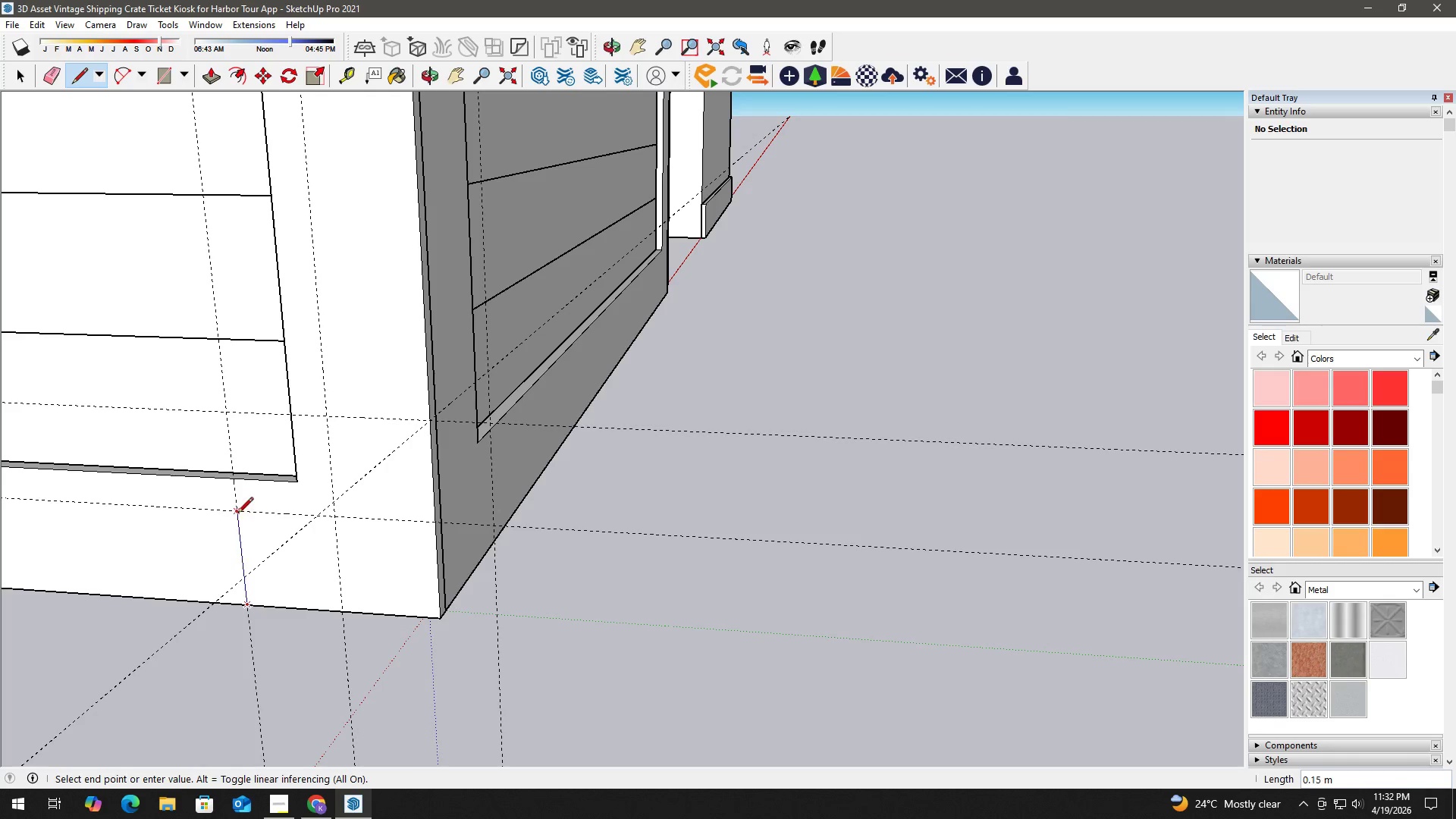 
left_click([237, 513])
 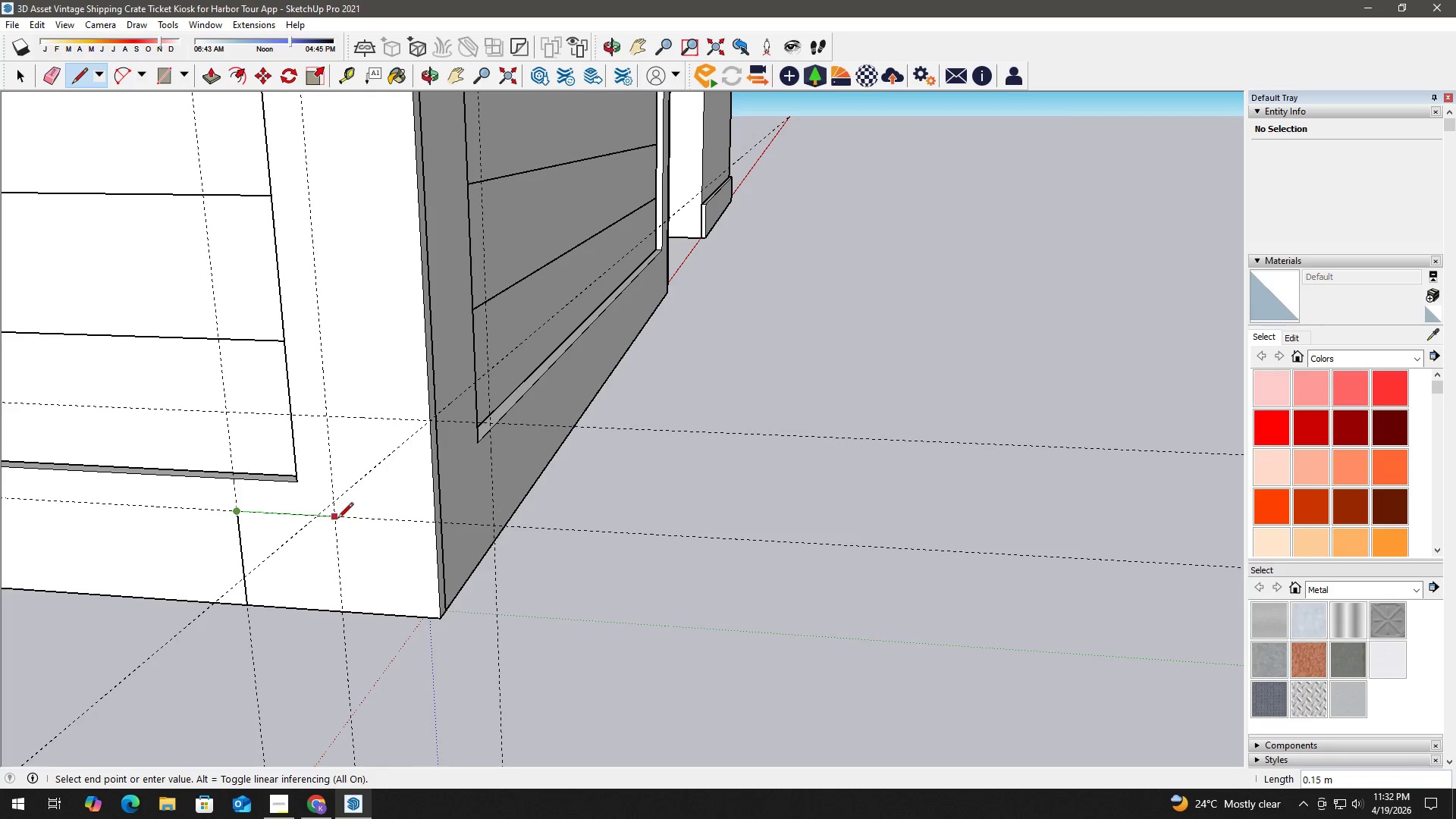 
left_click([335, 518])
 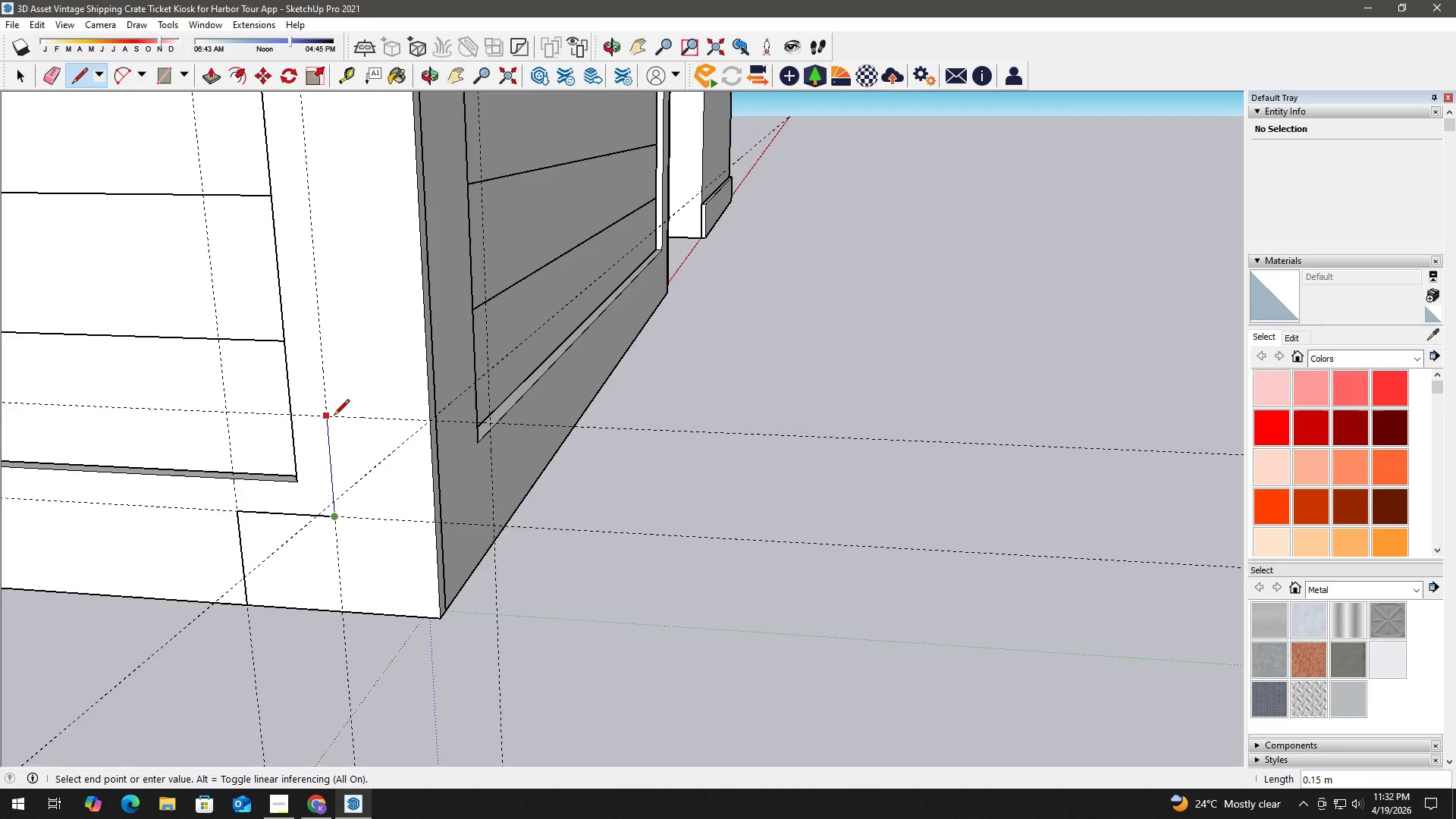 
left_click([332, 416])
 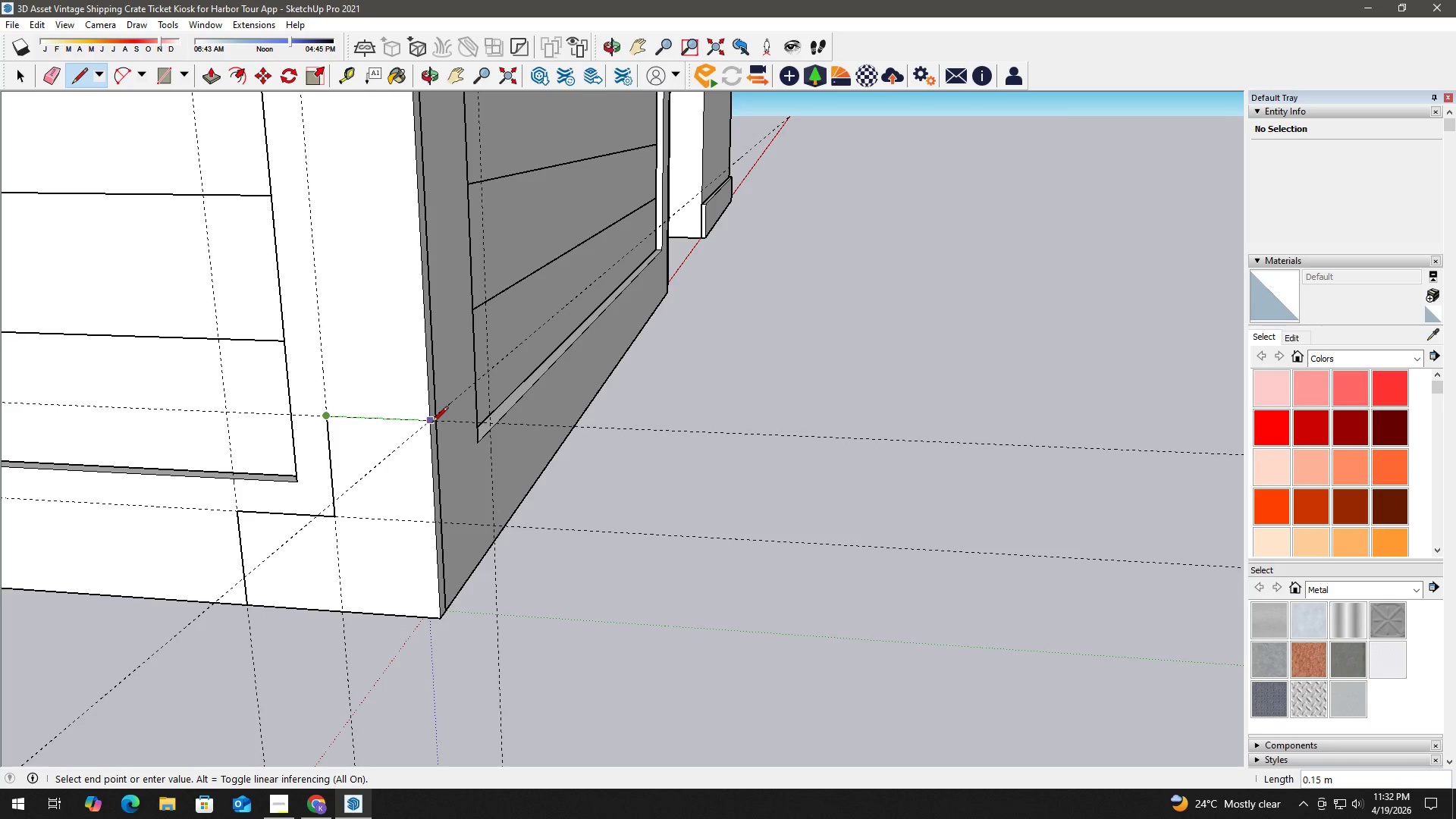 
left_click([432, 423])
 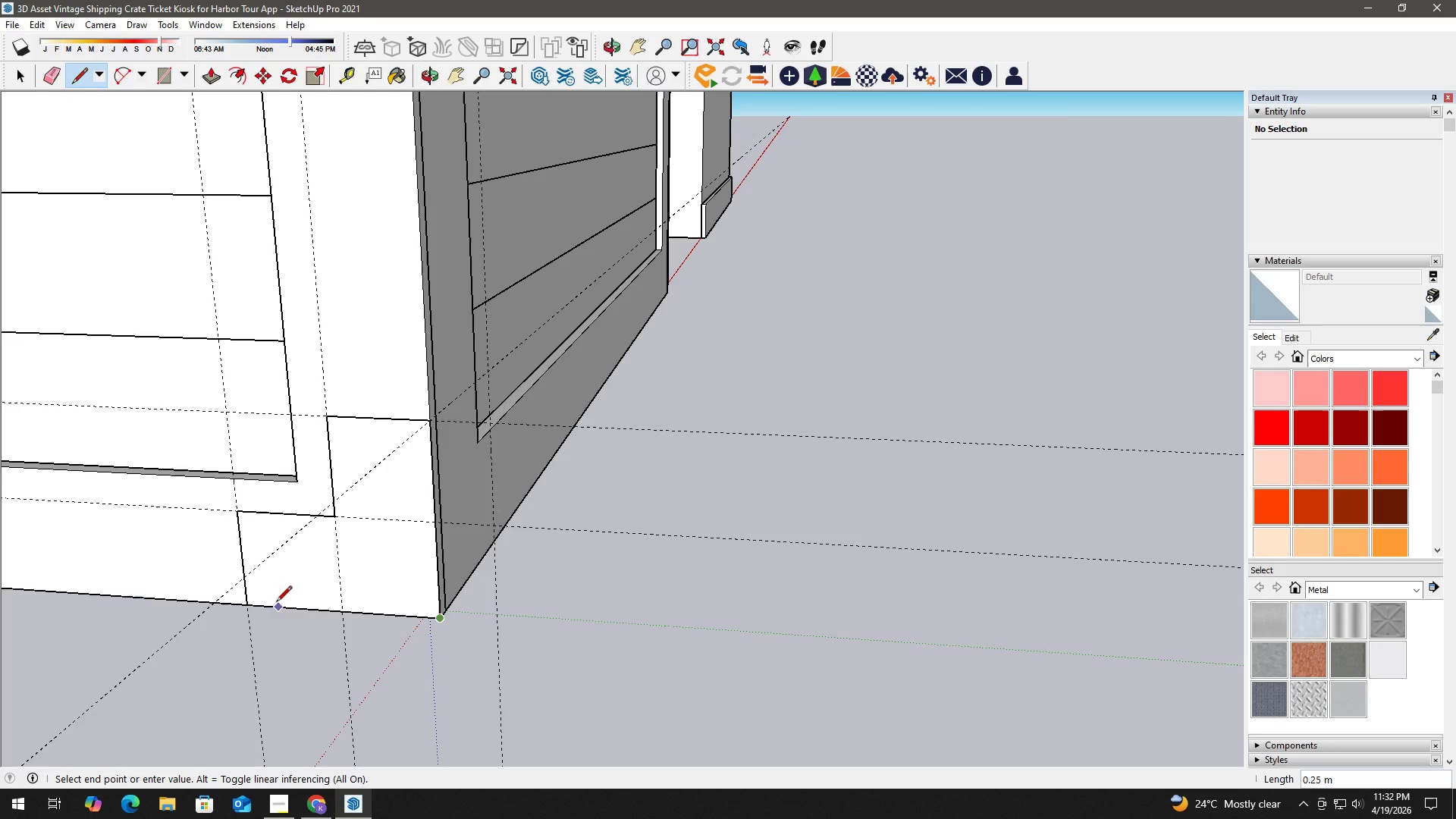 
left_click([246, 604])
 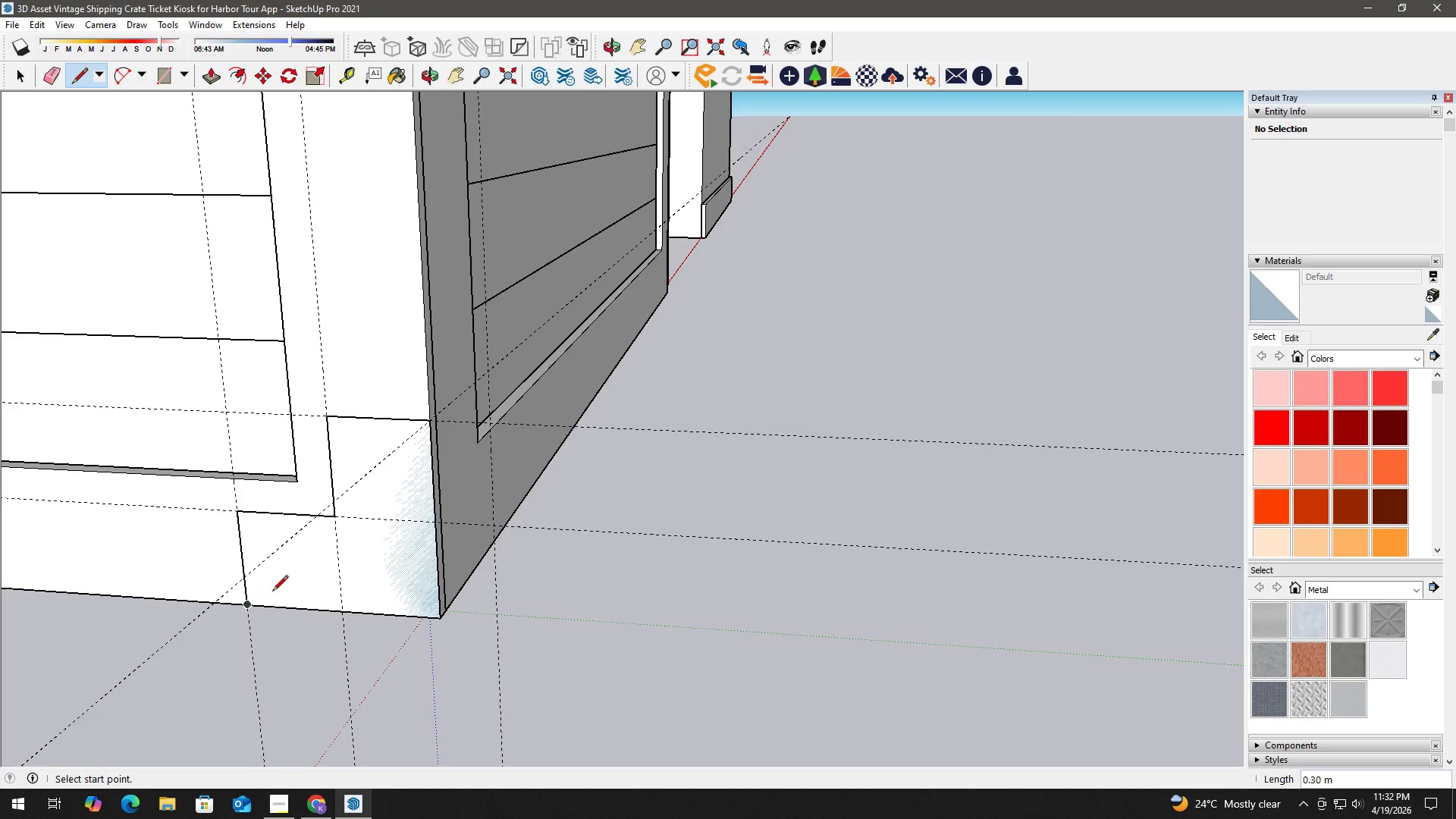 
key(Space)
 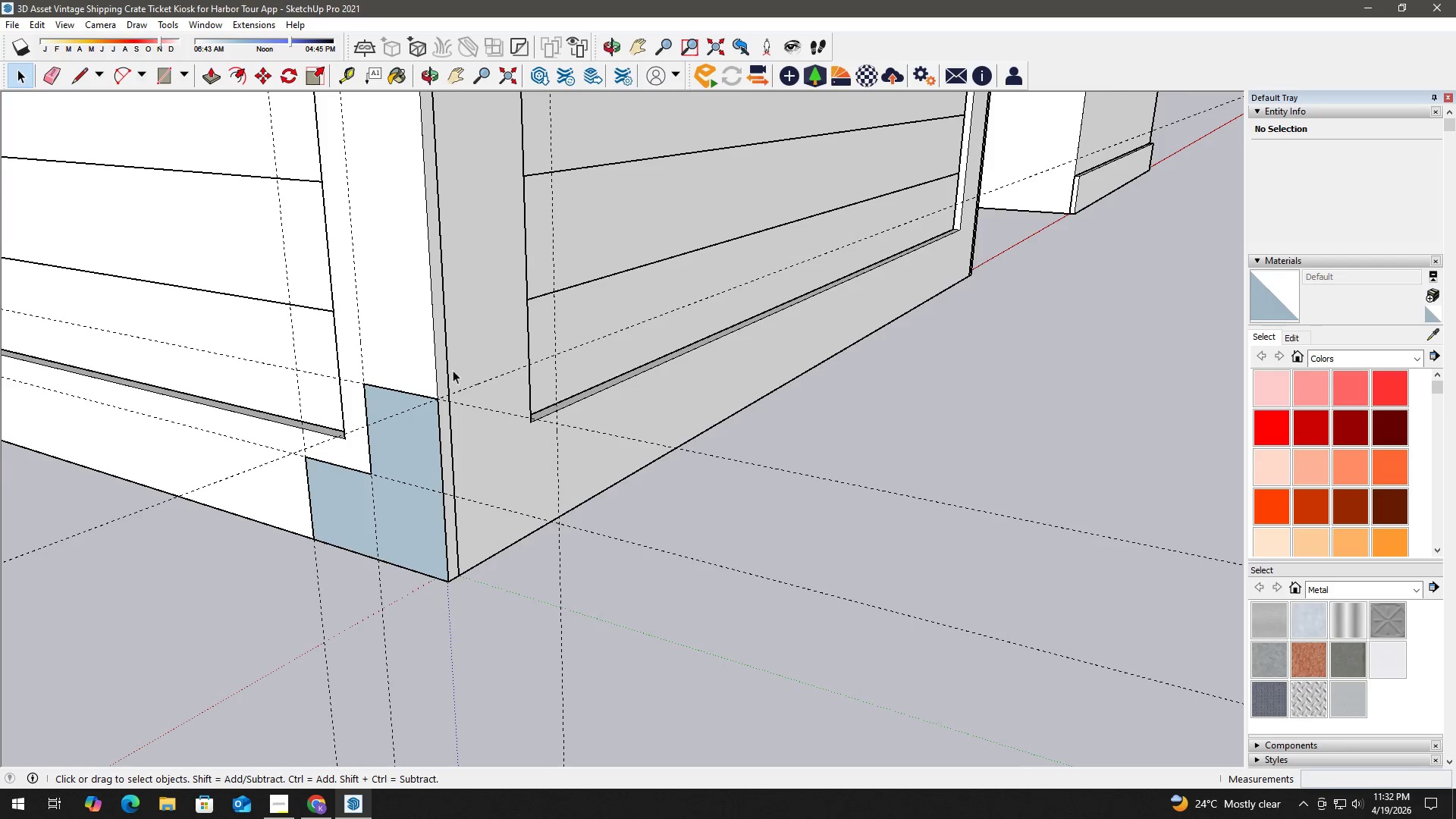 
key(T)
 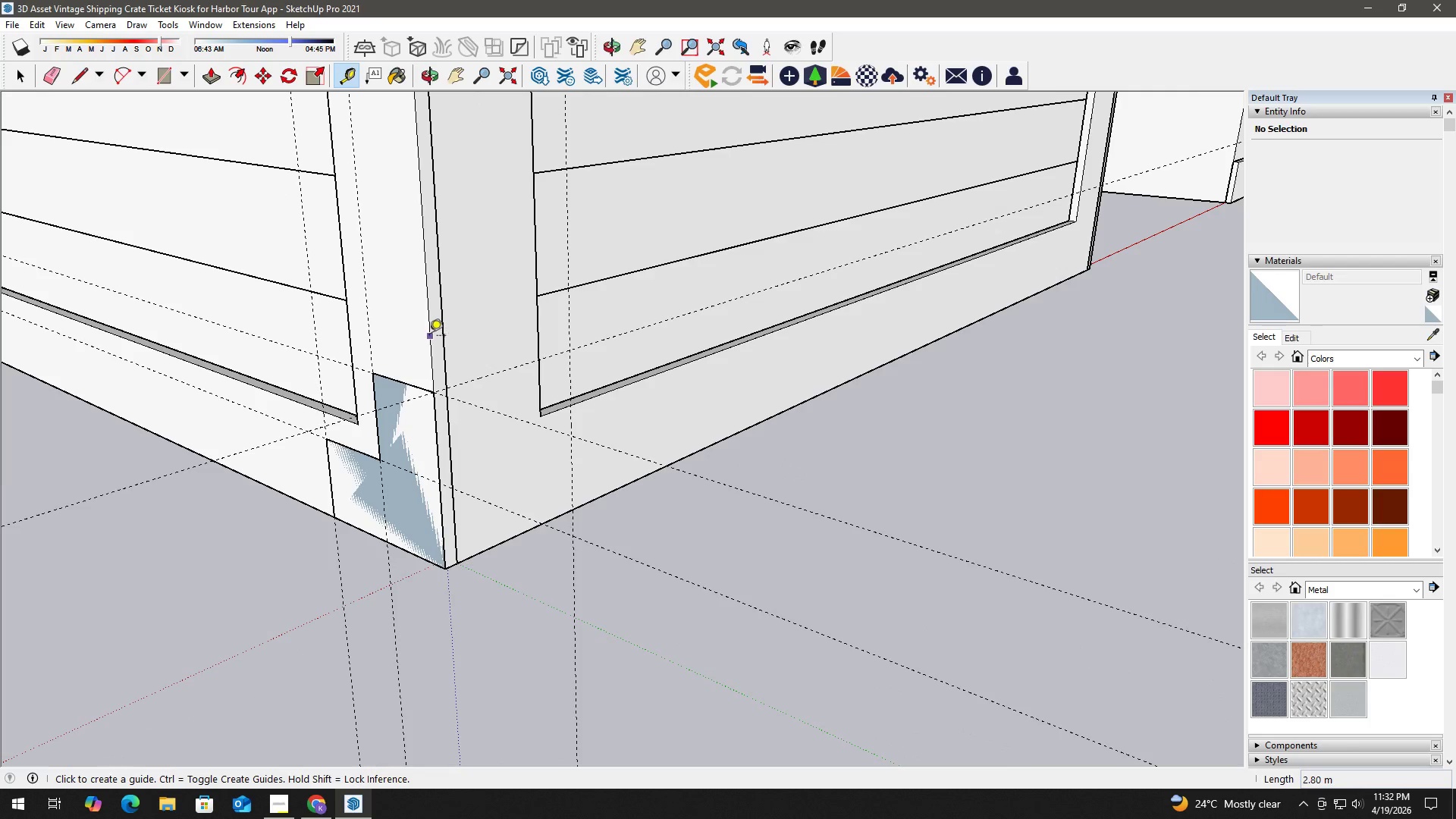 
left_click_drag(start_coordinate=[429, 337], to_coordinate=[433, 337])
 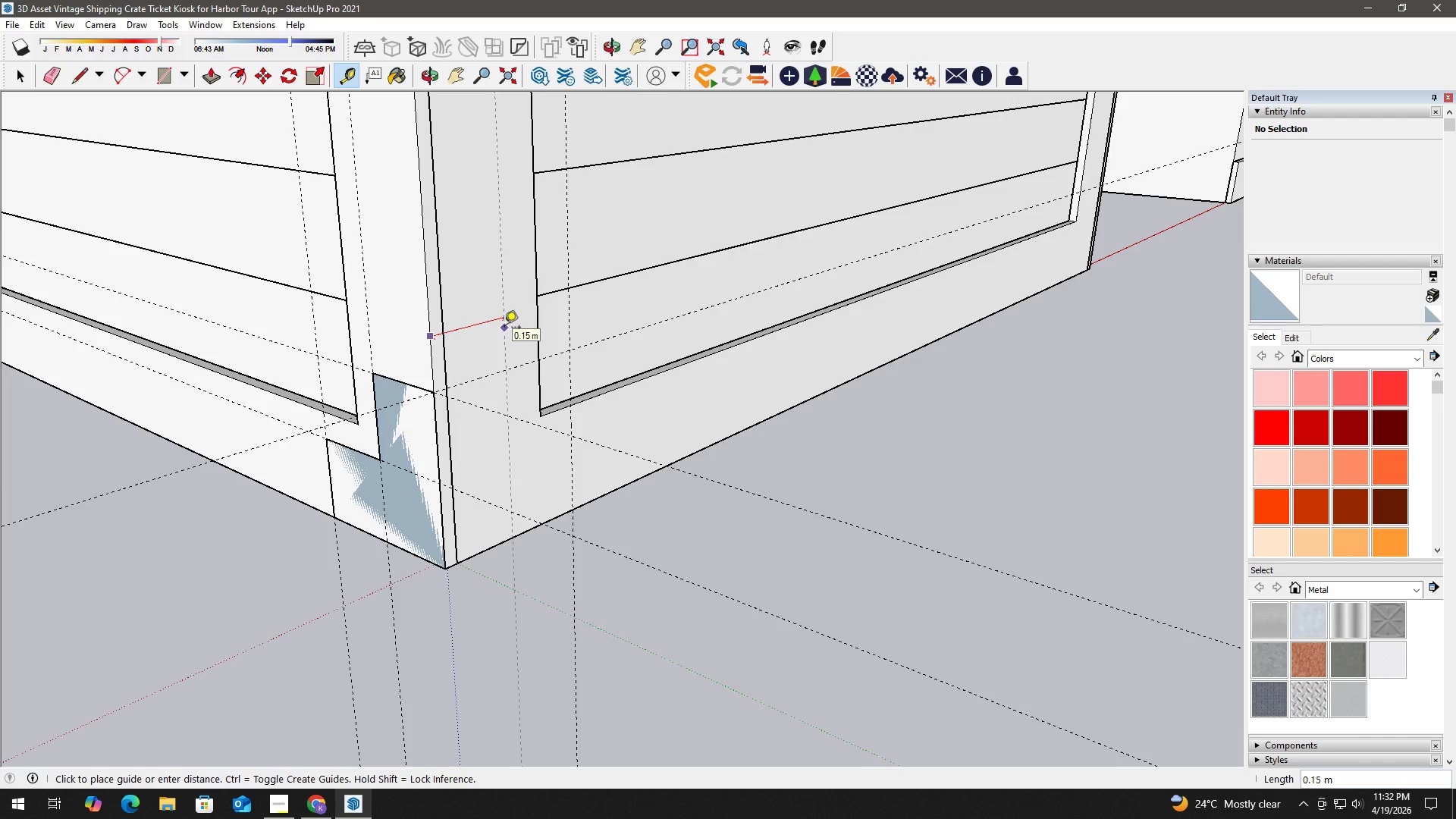 
key(Numpad0)
 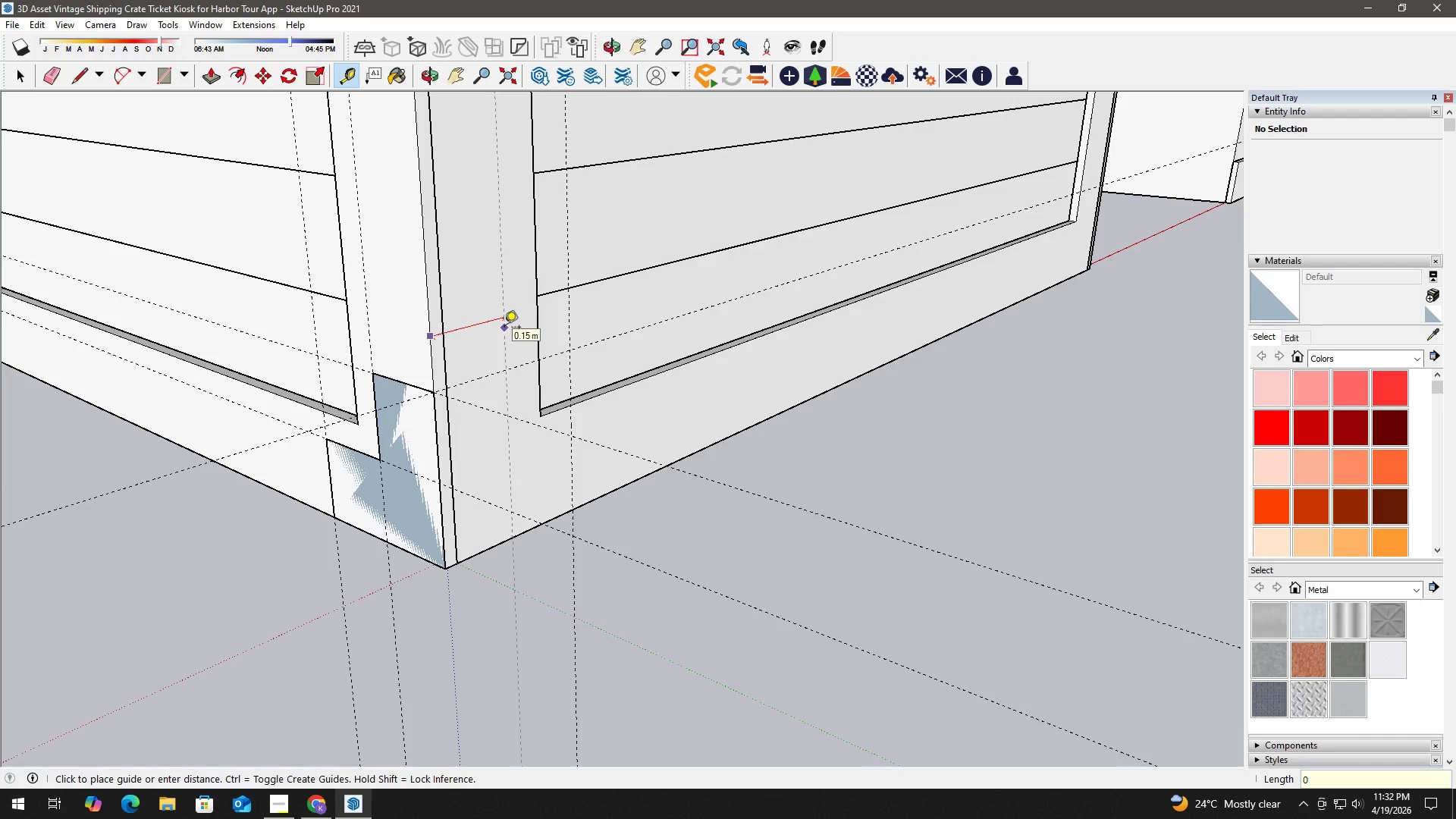 
key(NumpadDecimal)
 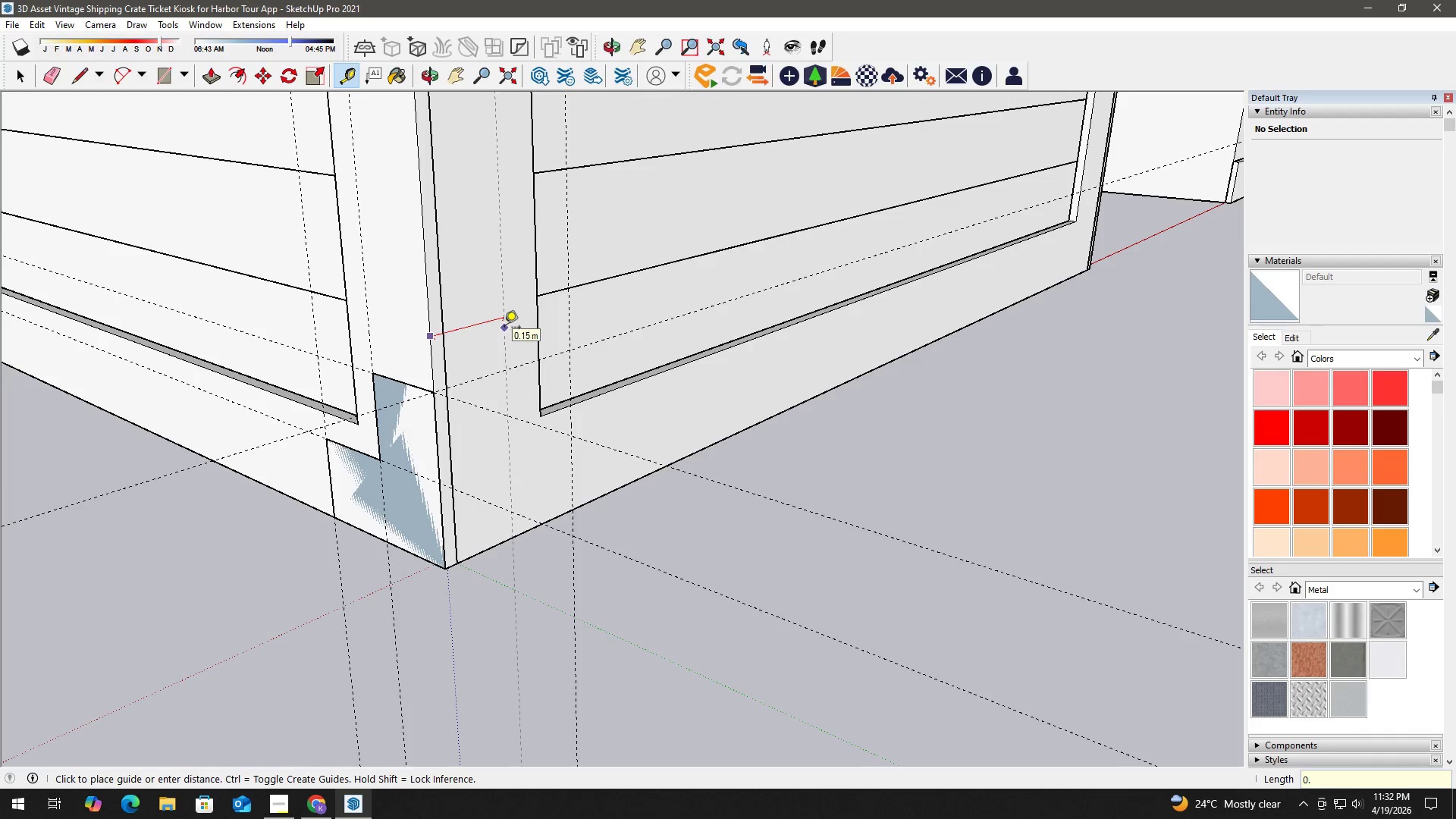 
key(Numpad1)
 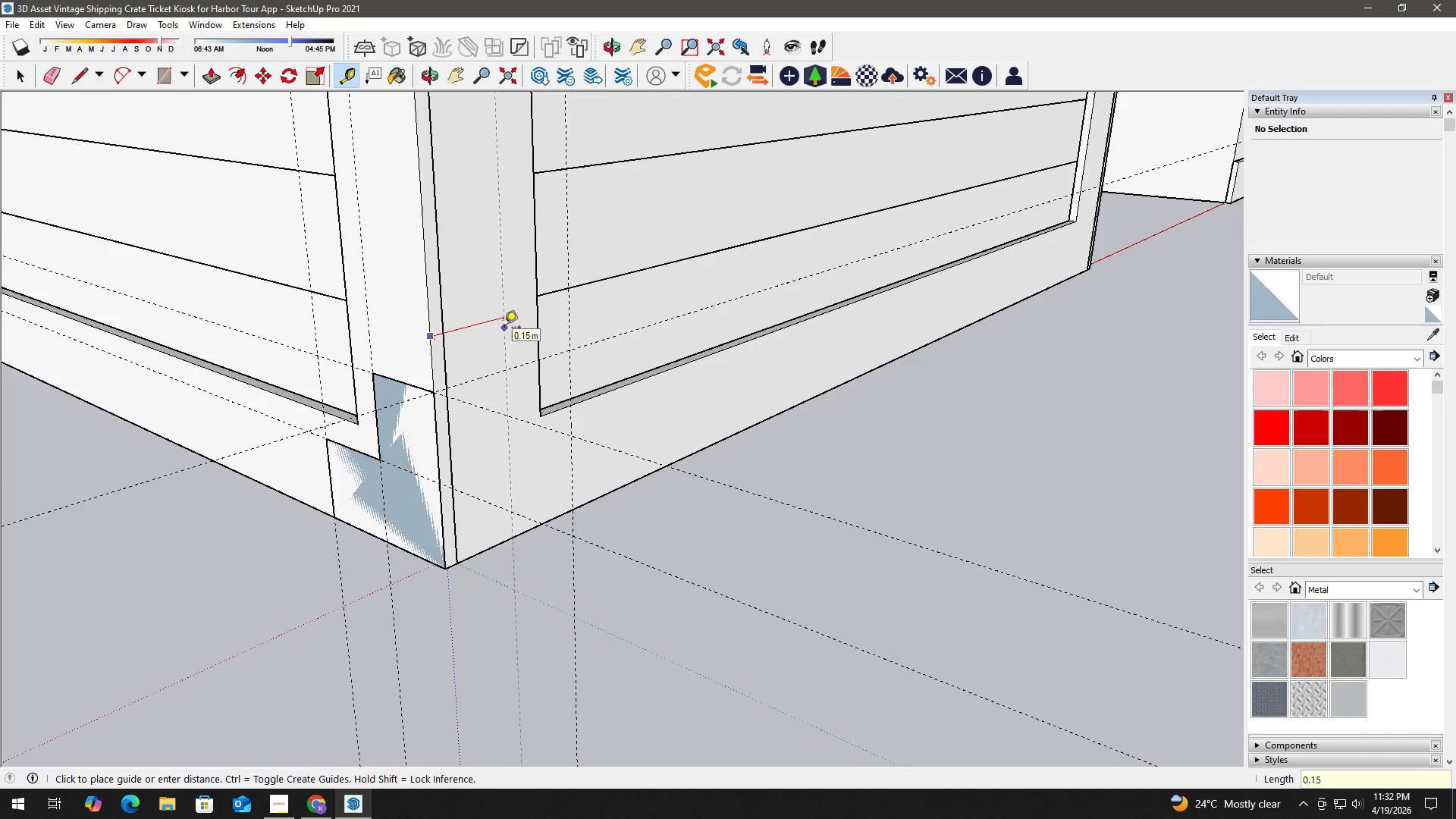 
key(Numpad5)
 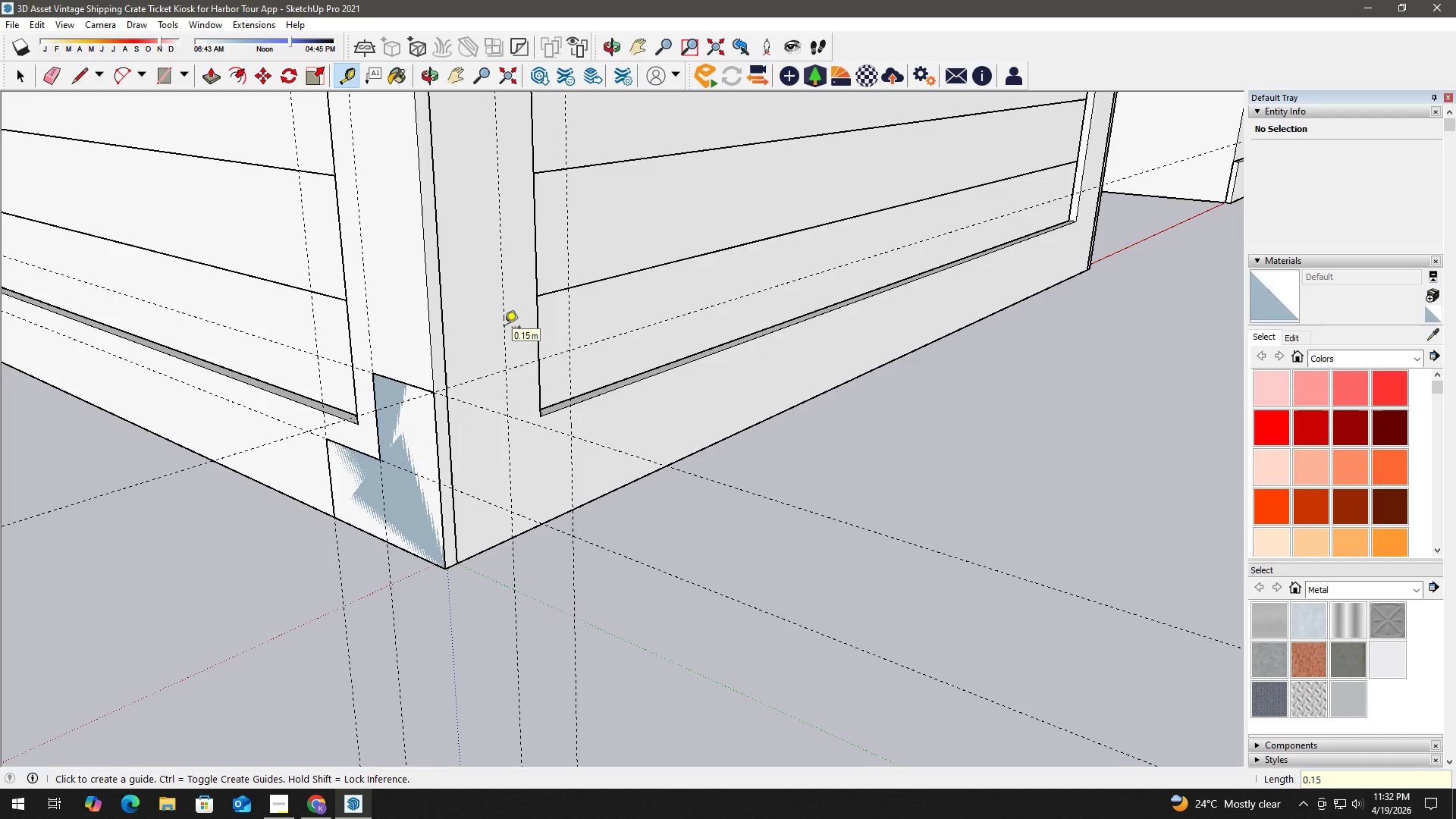 
key(NumpadEnter)
 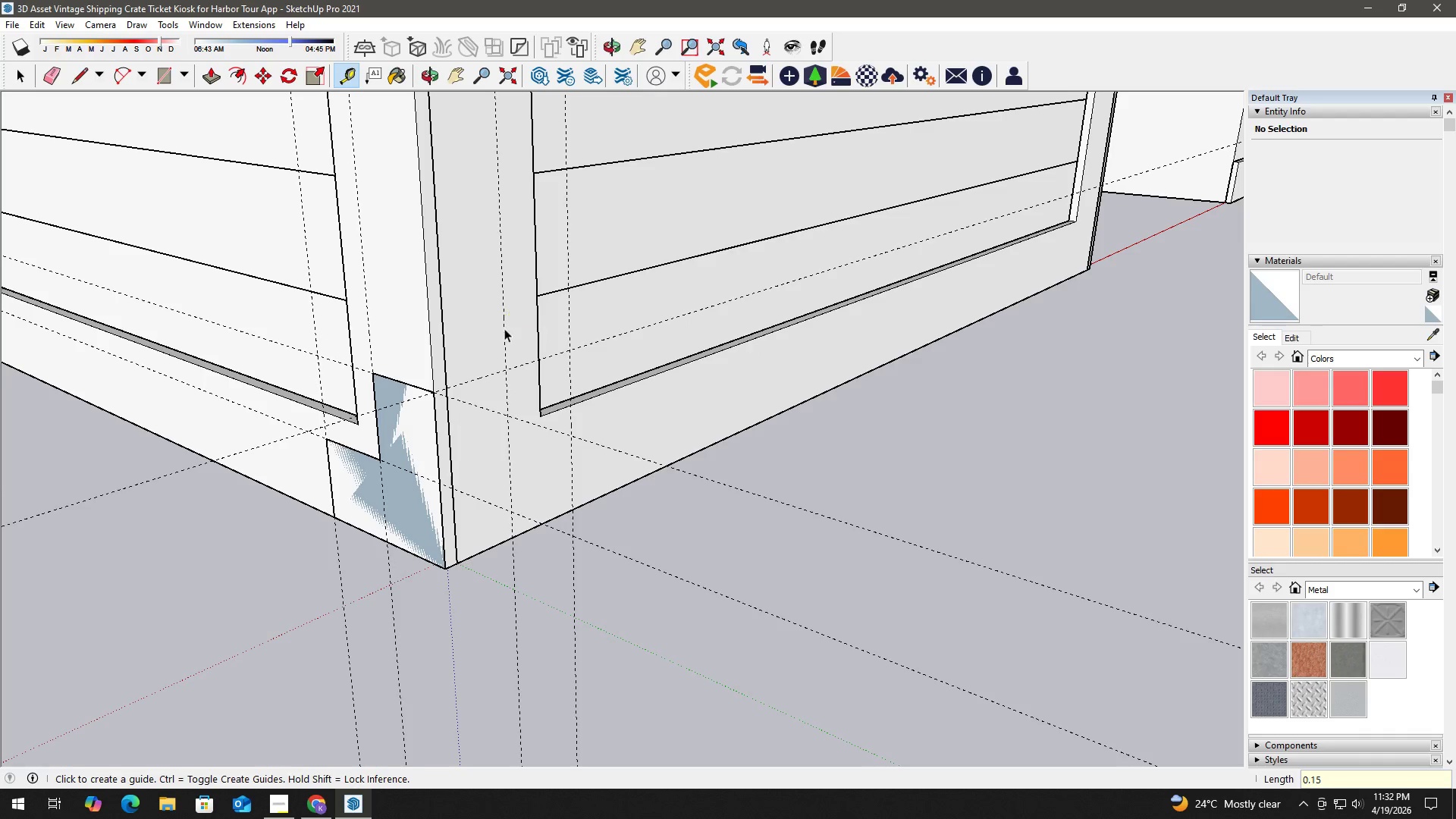 
key(Space)
 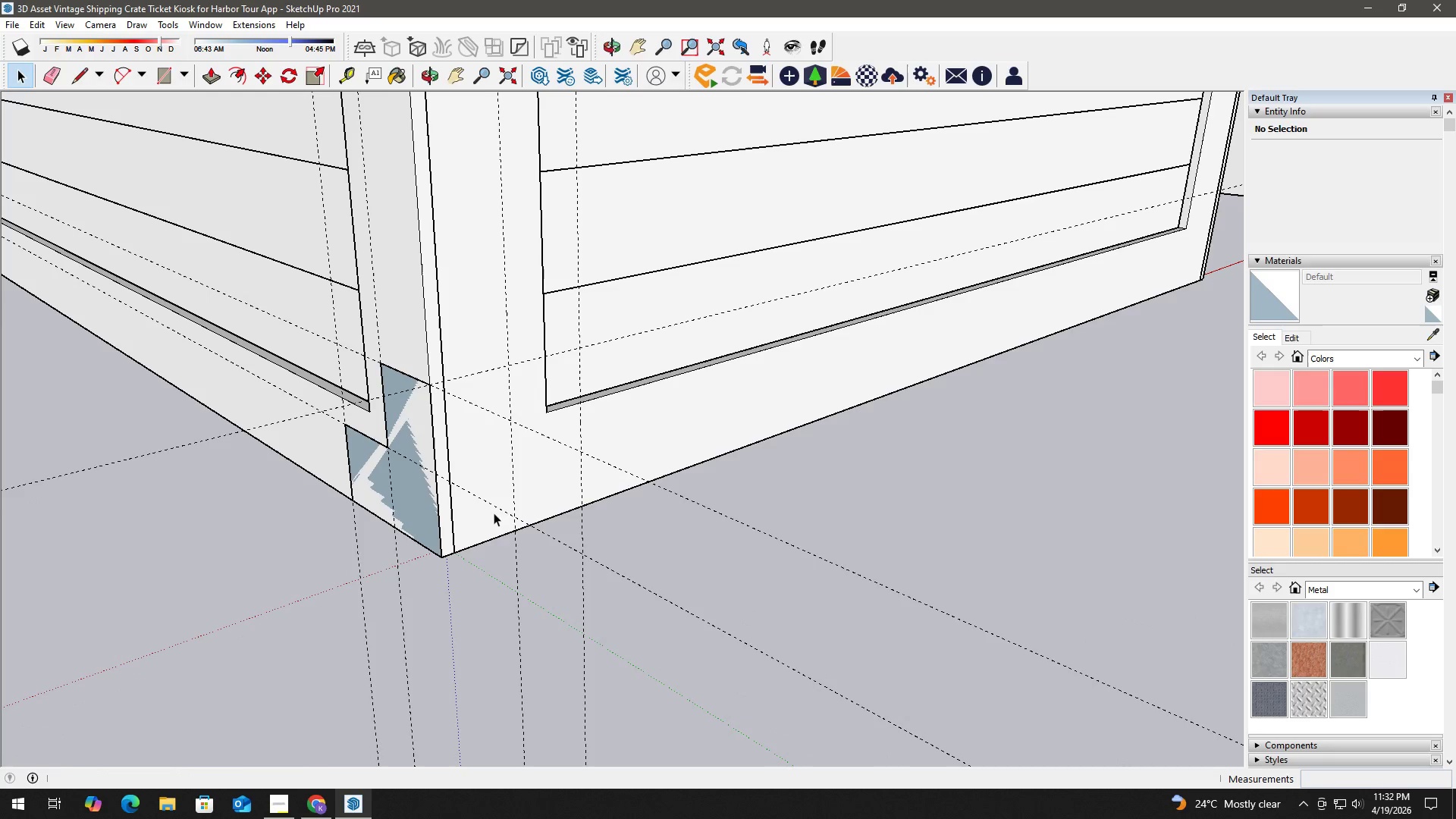 
key(T)
 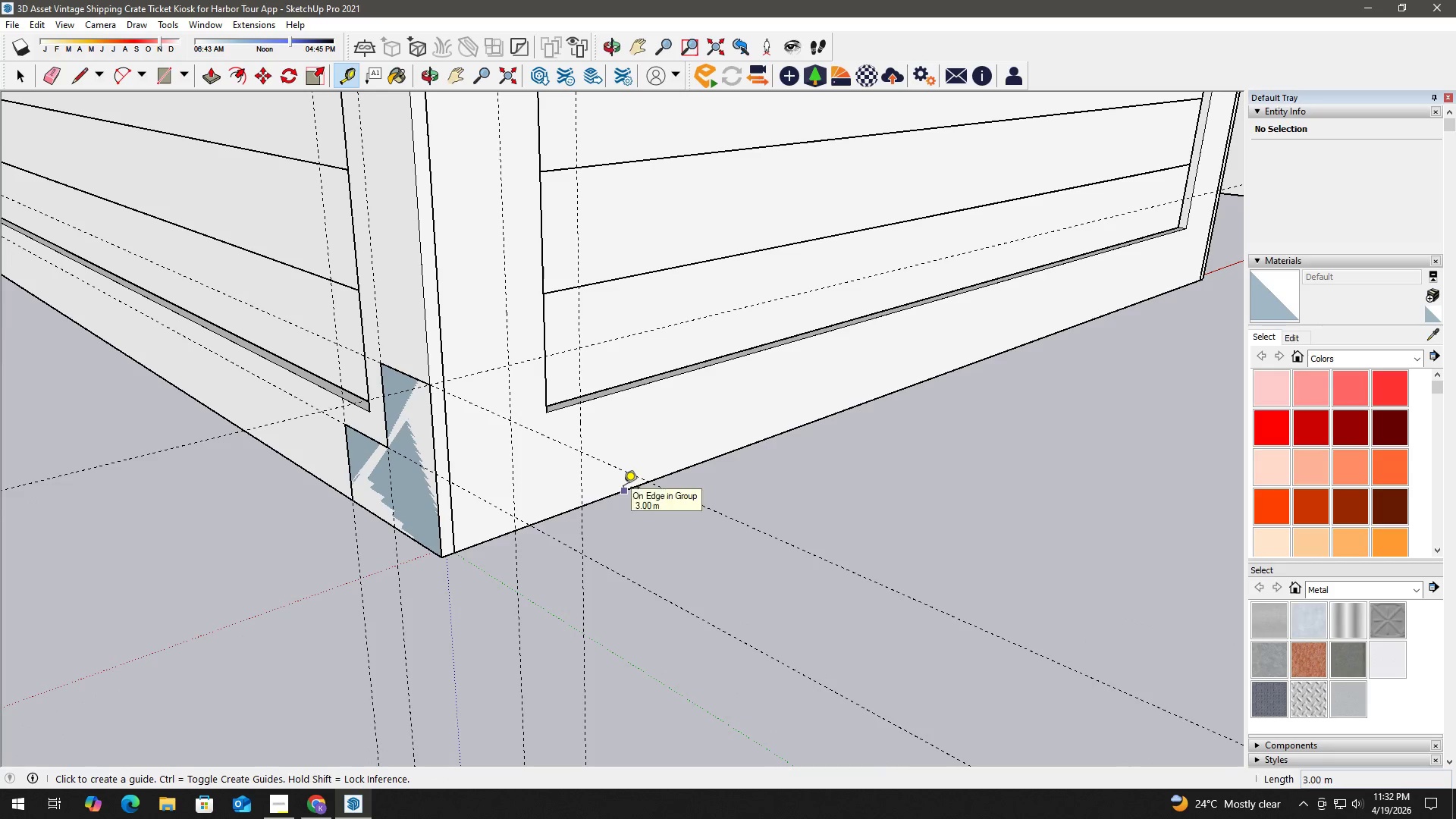 
left_click([623, 488])
 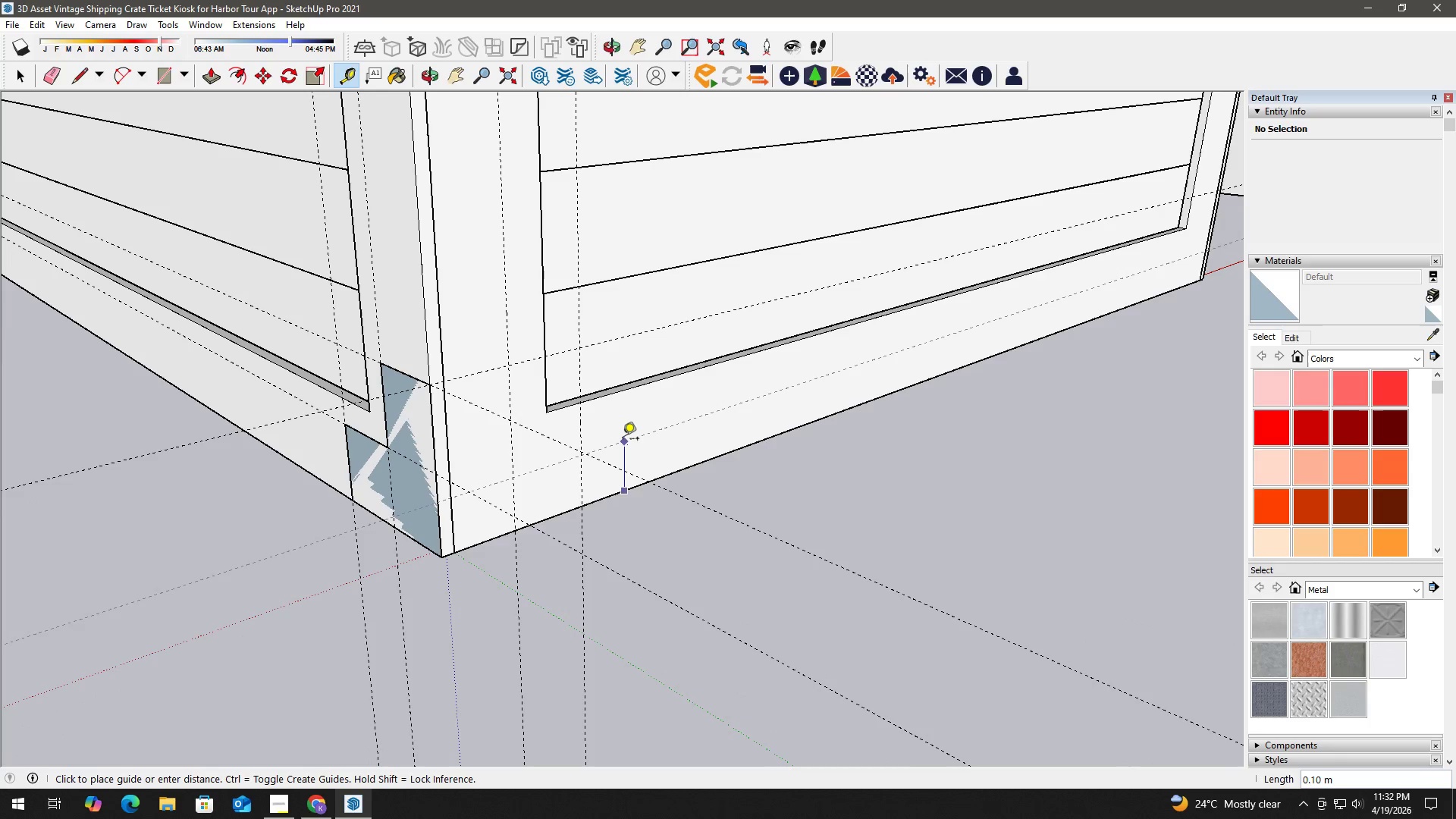 
key(Numpad0)
 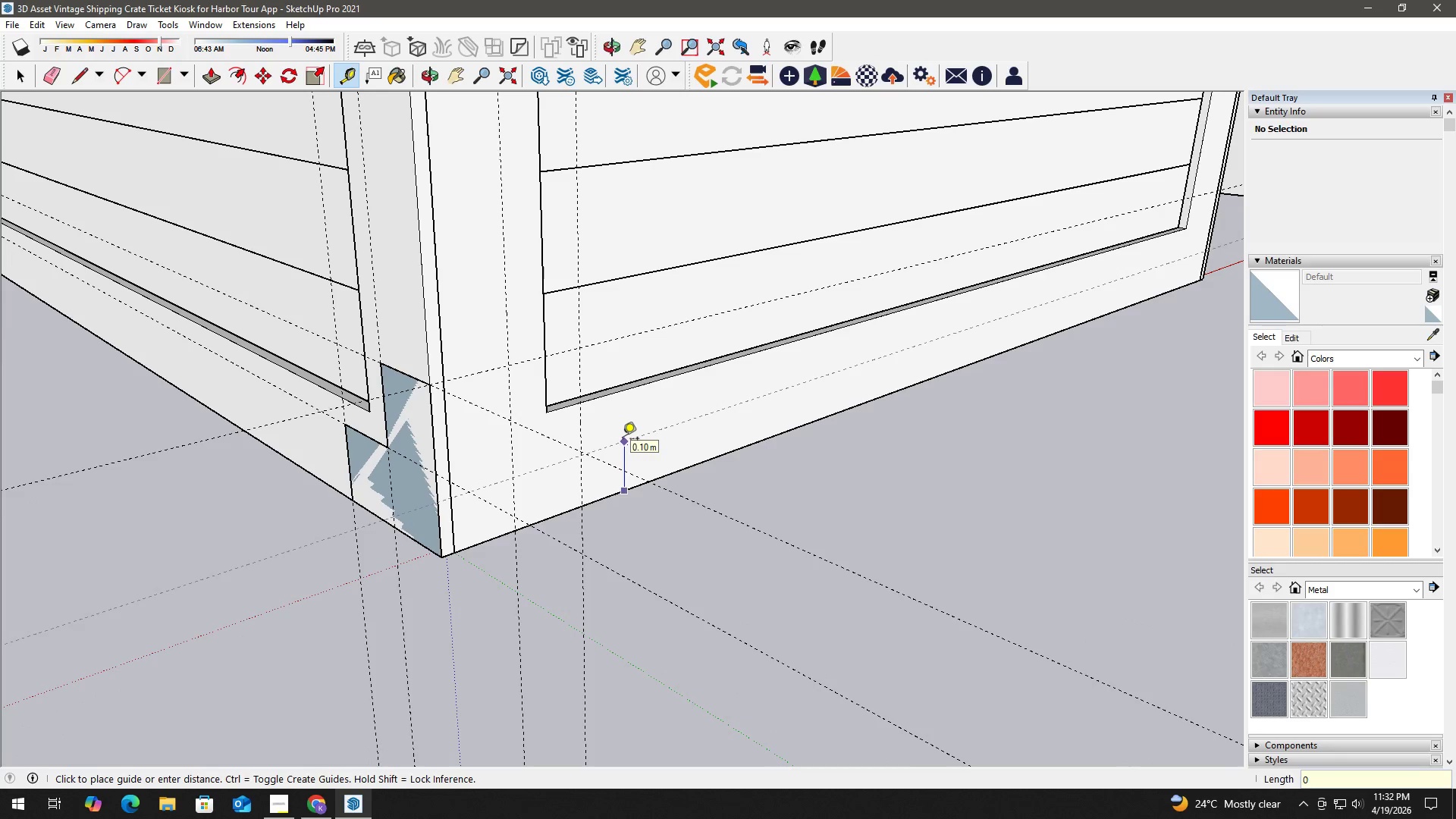 
key(NumpadDecimal)
 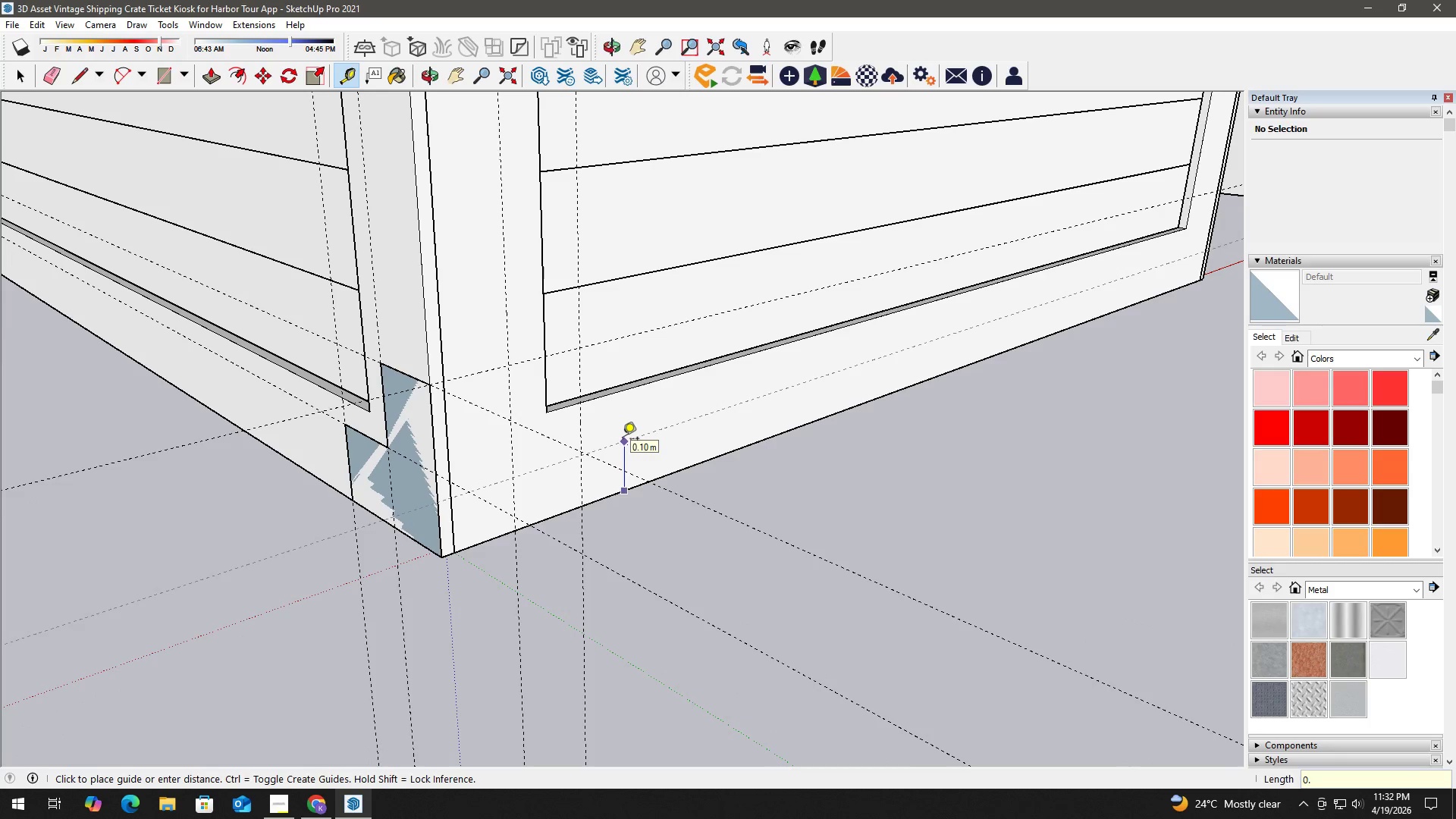 
key(Numpad1)
 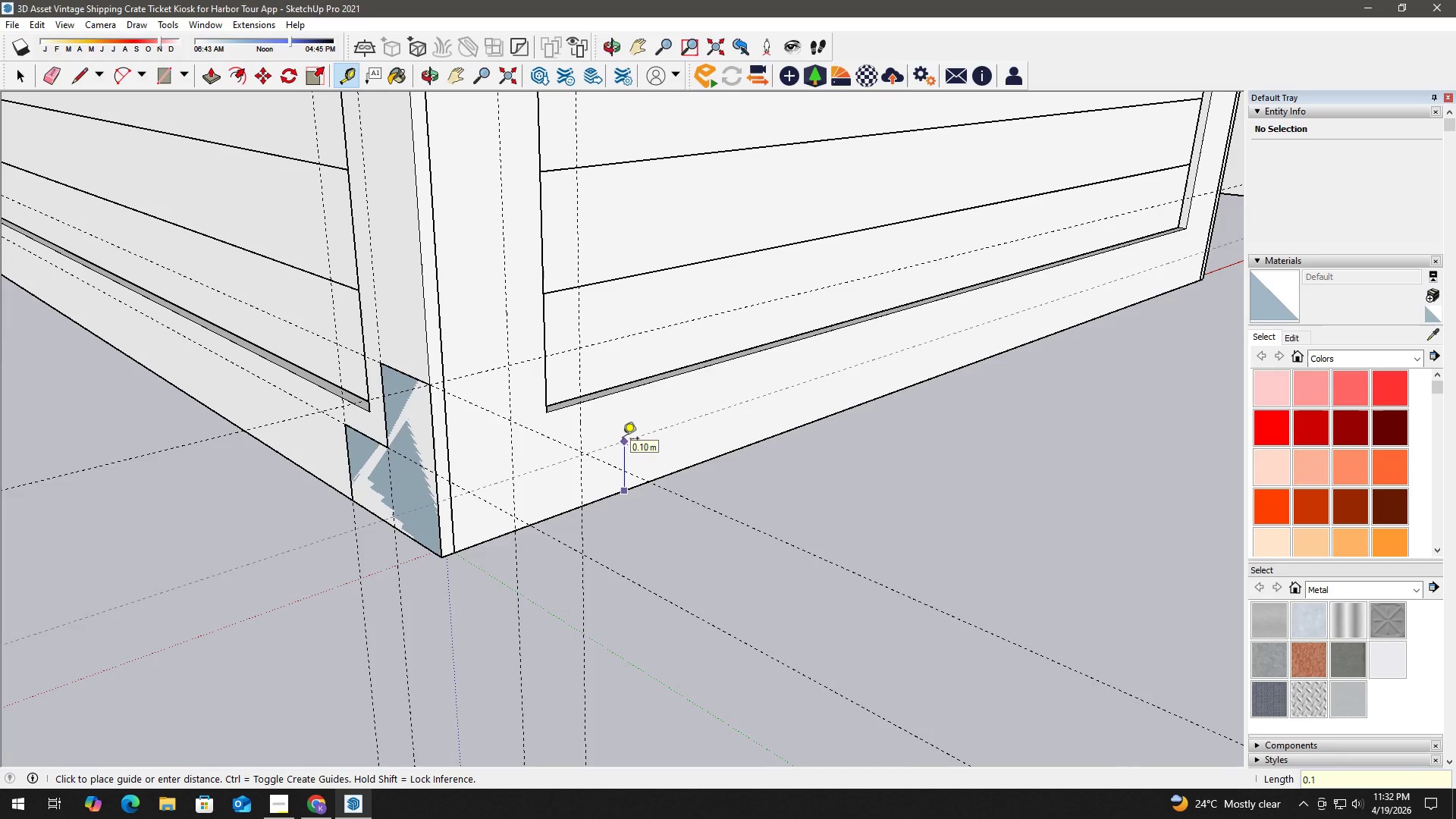 
key(Numpad5)
 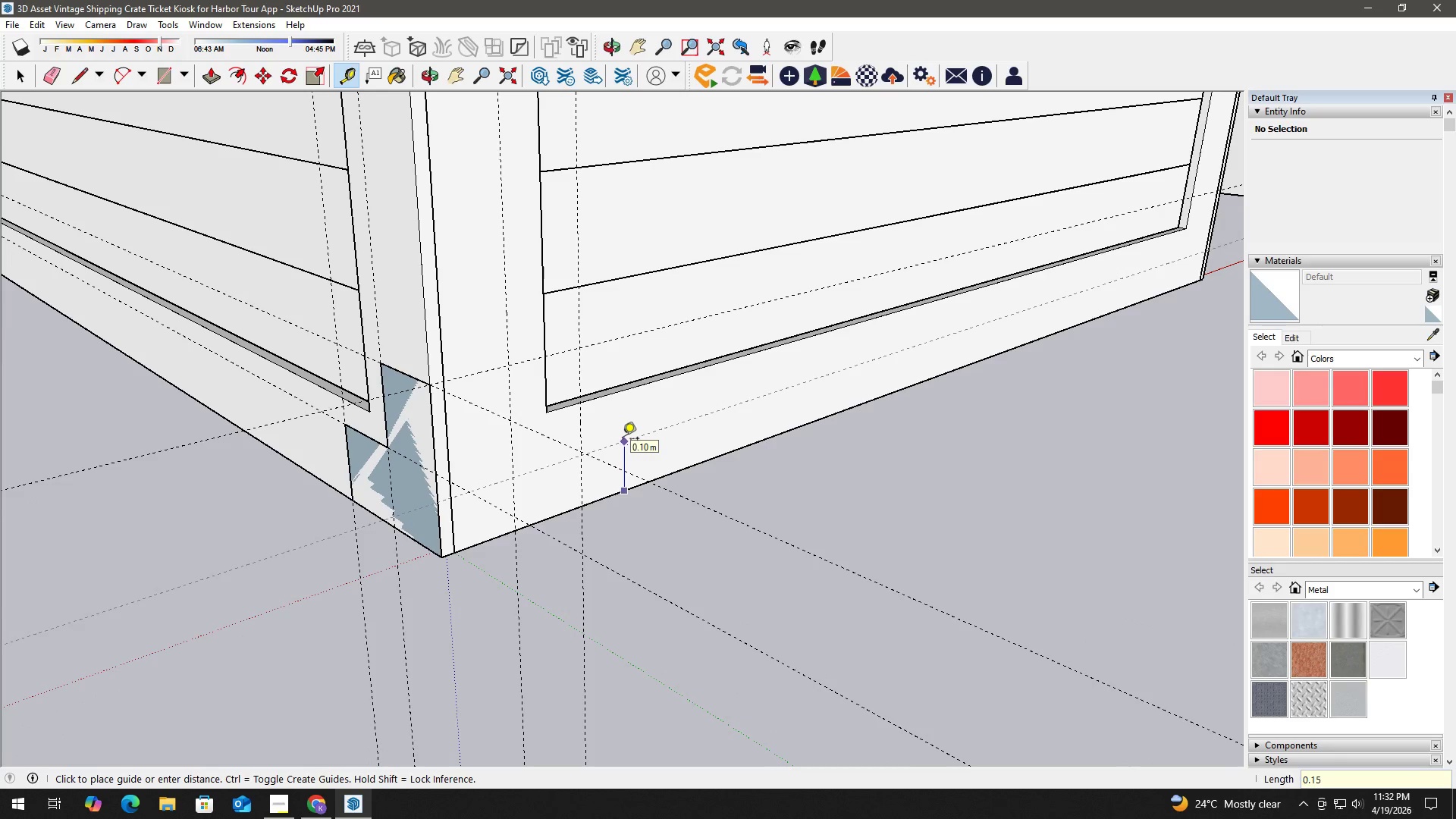 
key(NumpadEnter)
 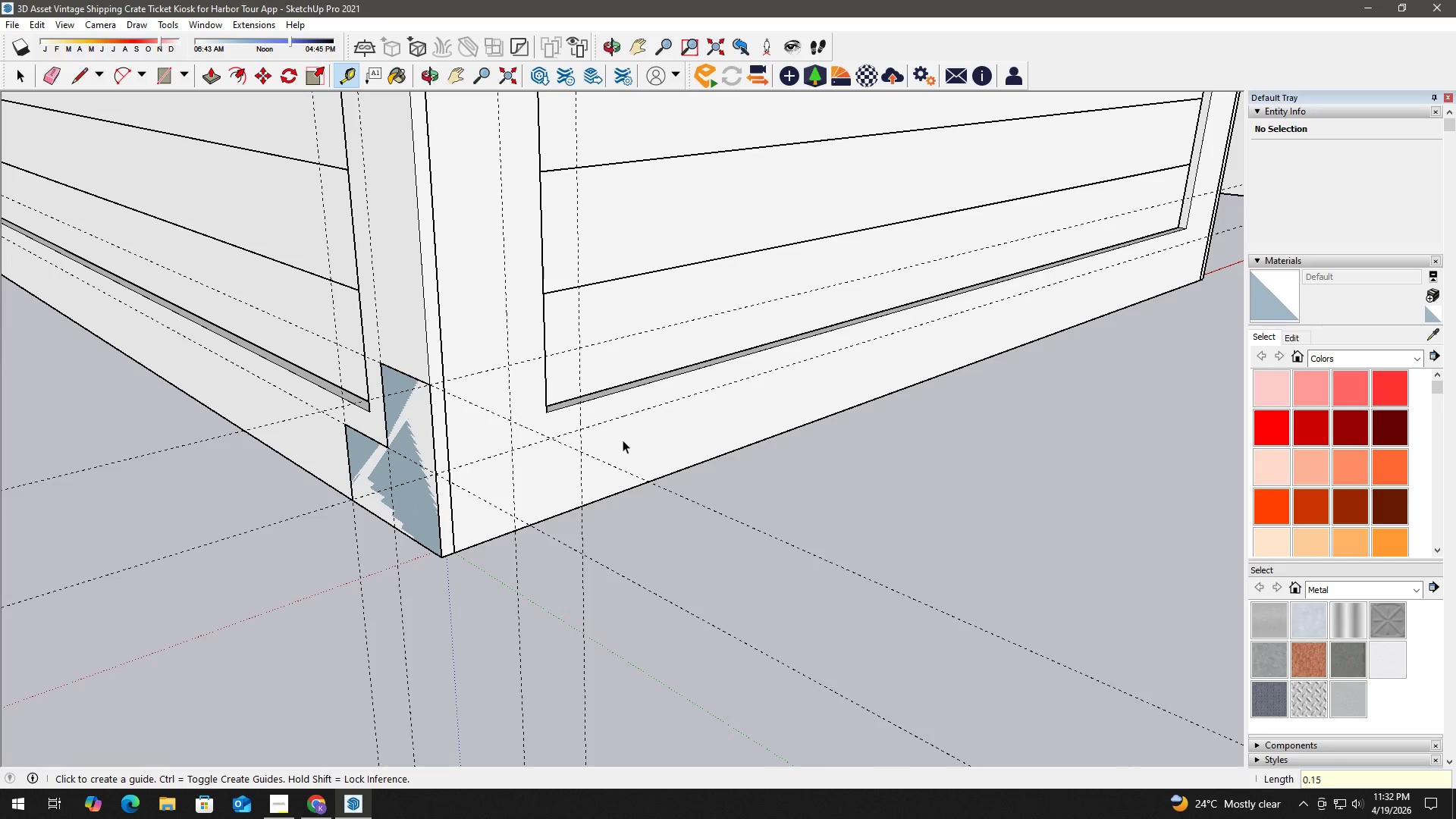 
key(Space)
 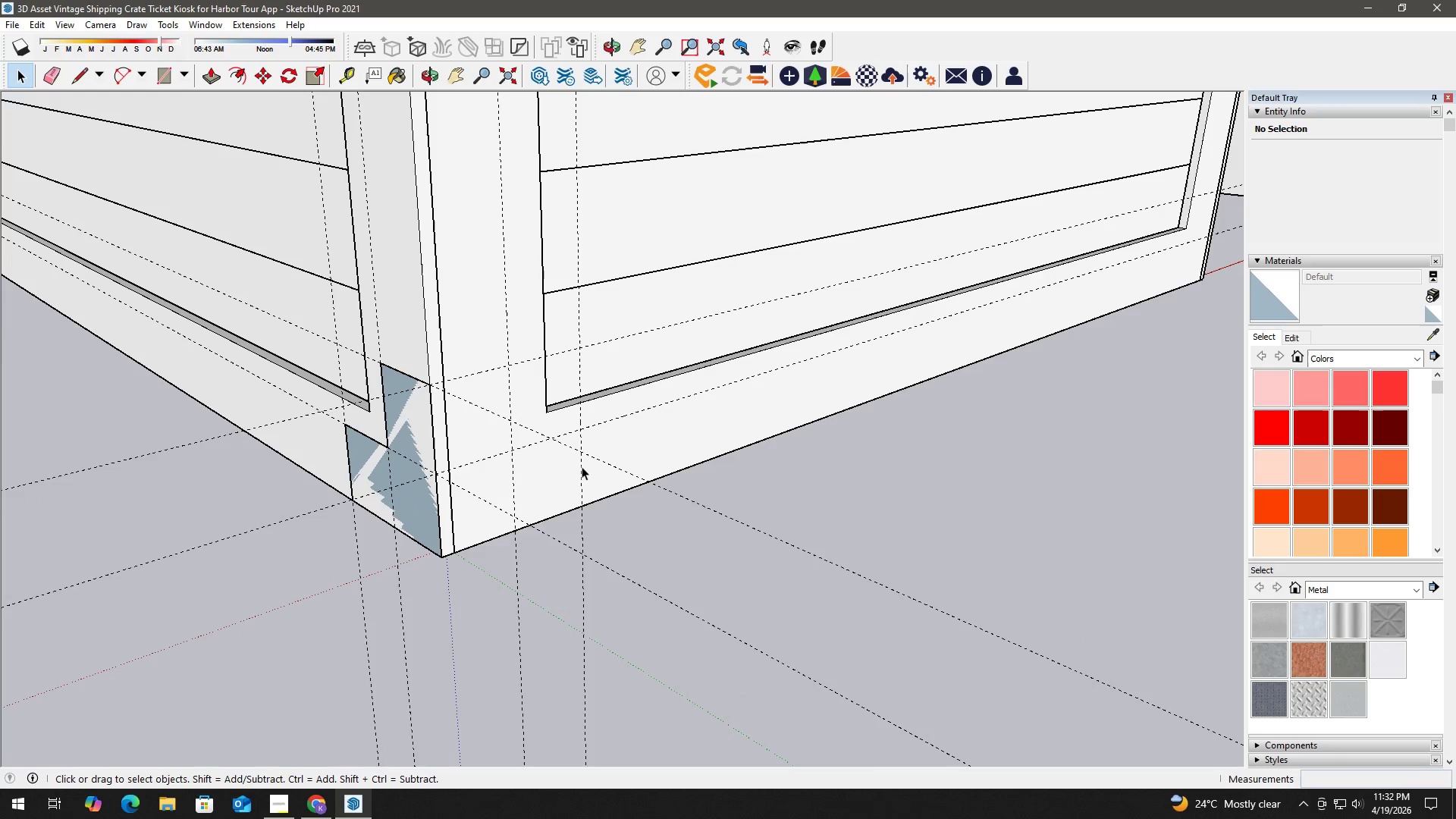 
key(L)
 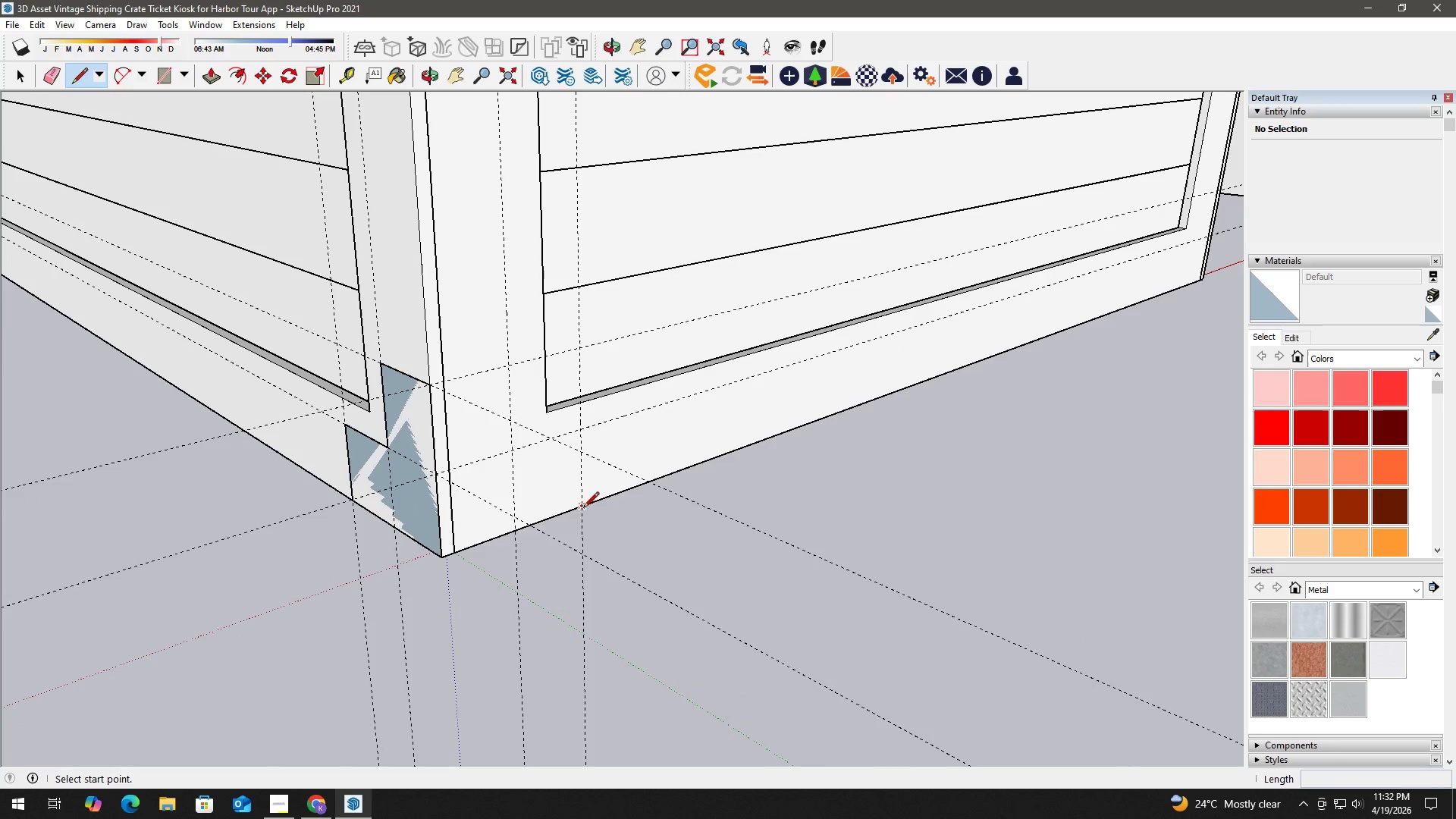 
left_click([582, 510])
 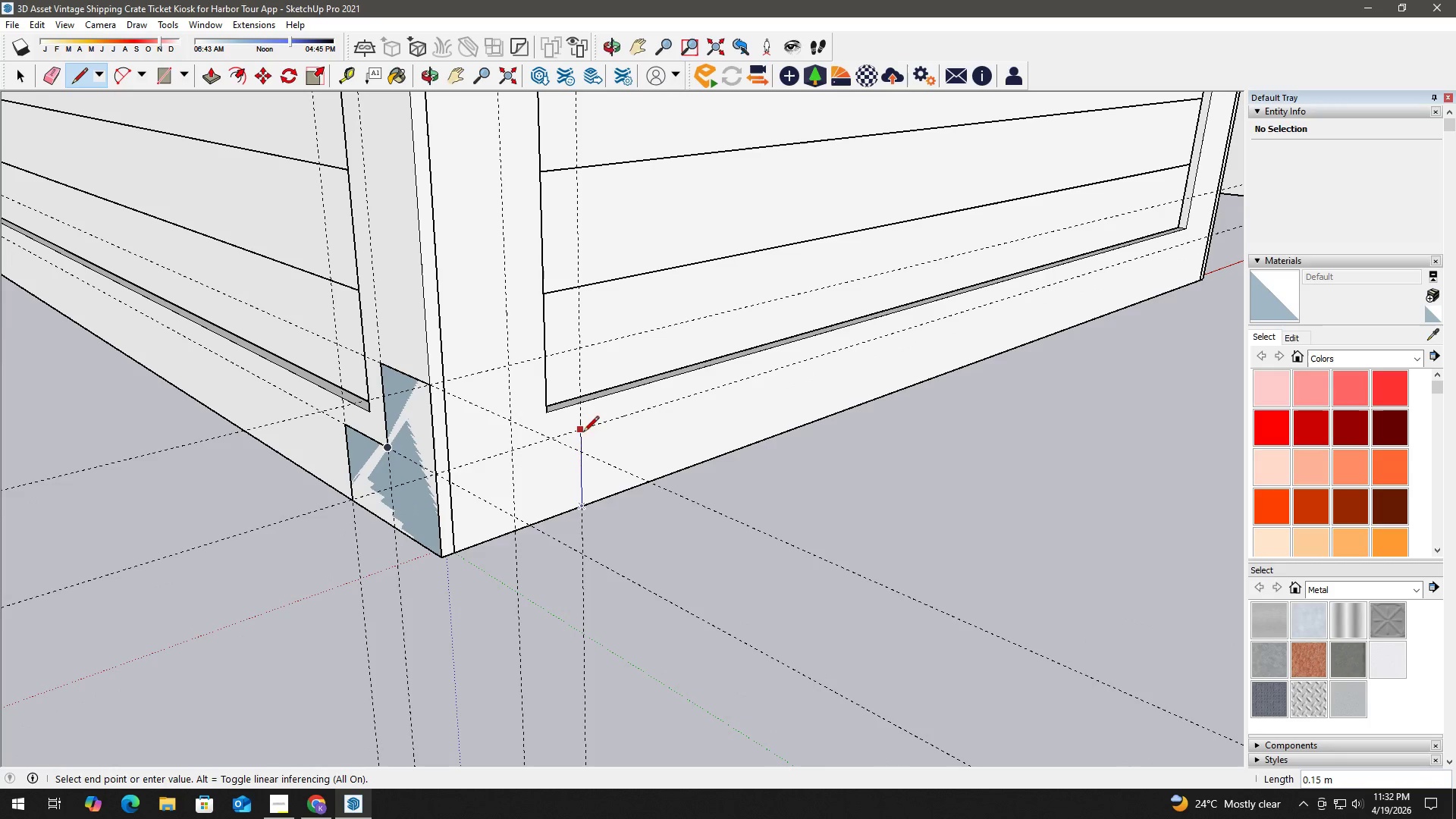 
left_click([583, 430])
 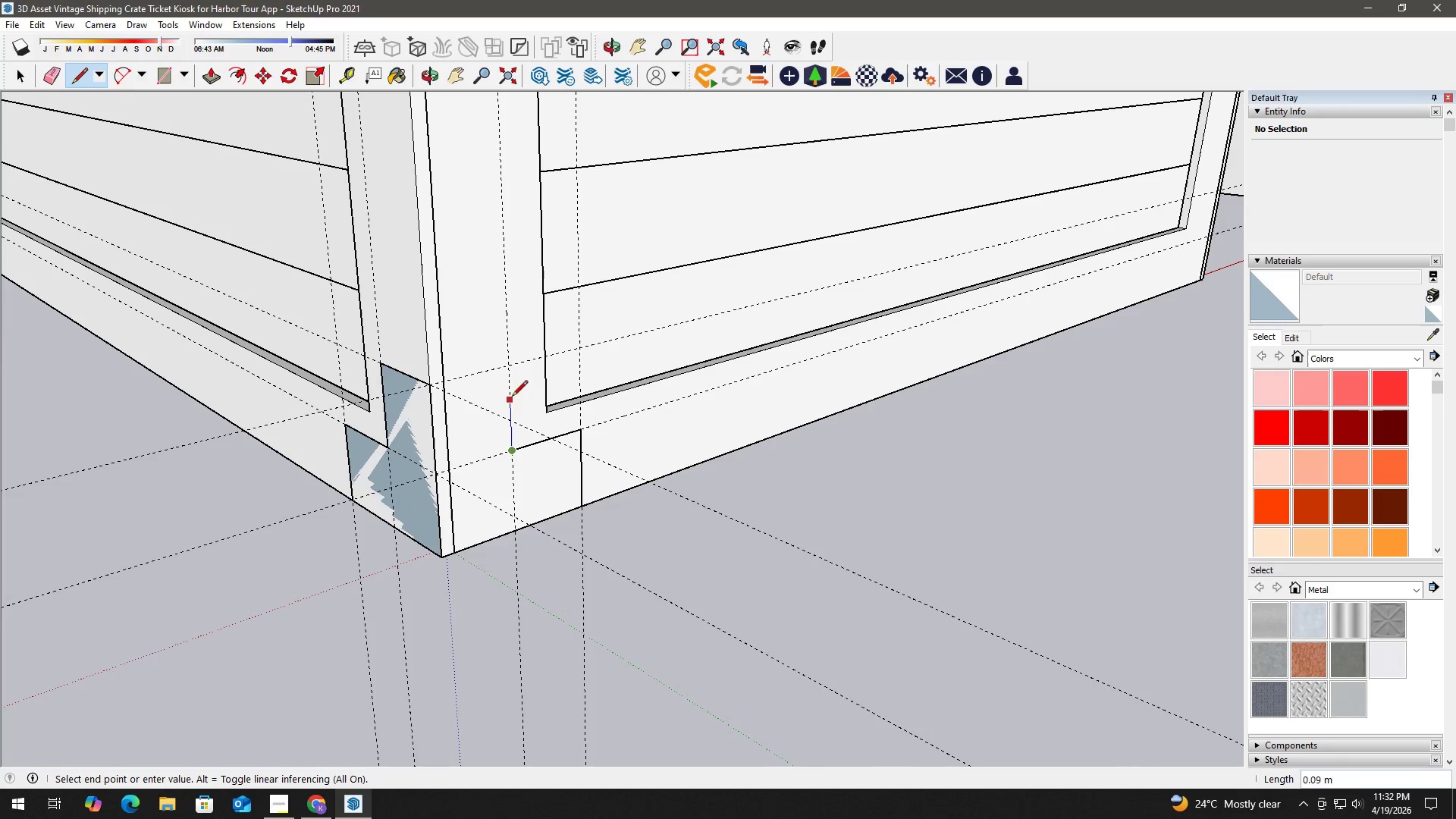 
left_click([506, 364])
 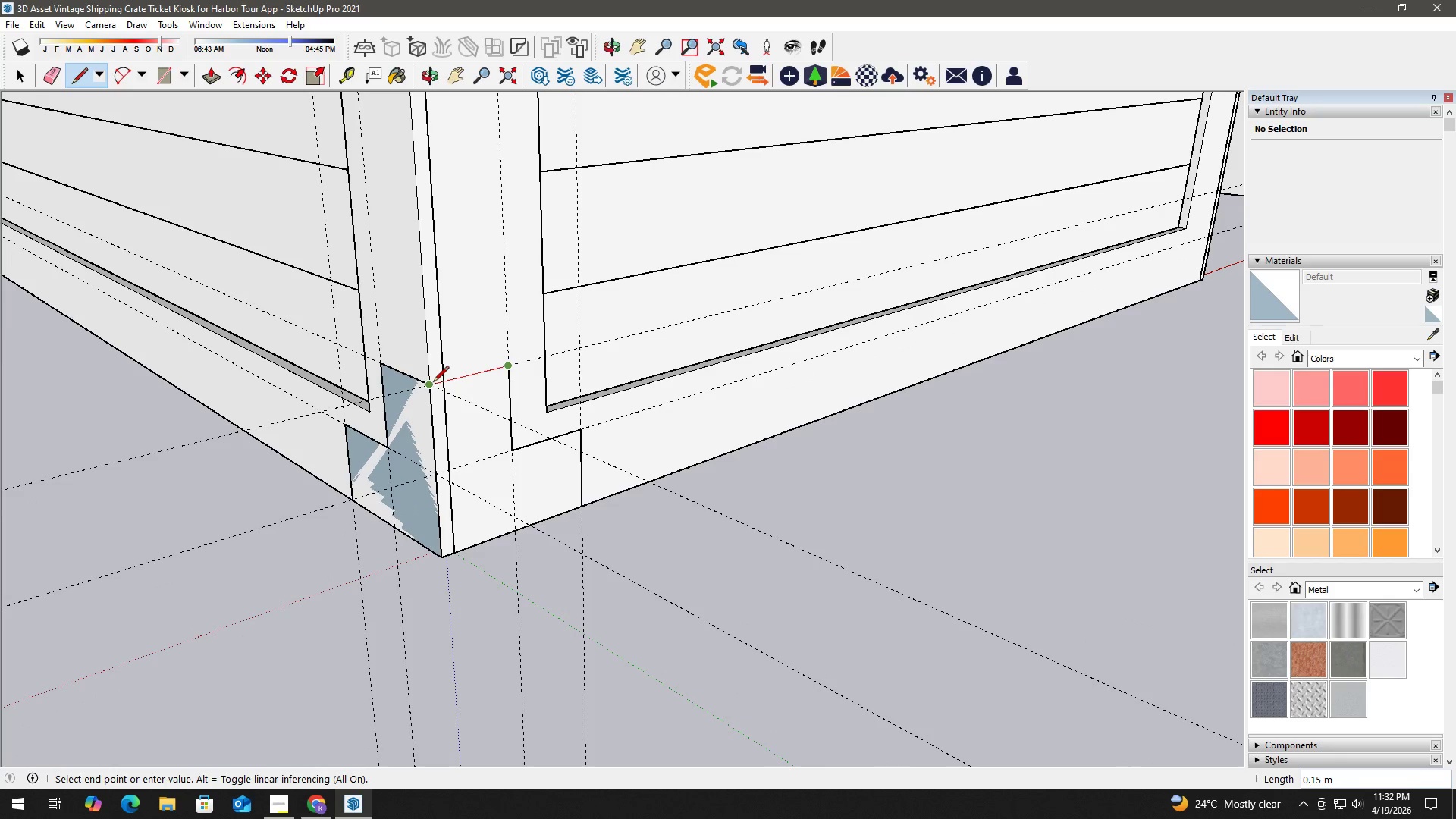 
left_click([433, 383])
 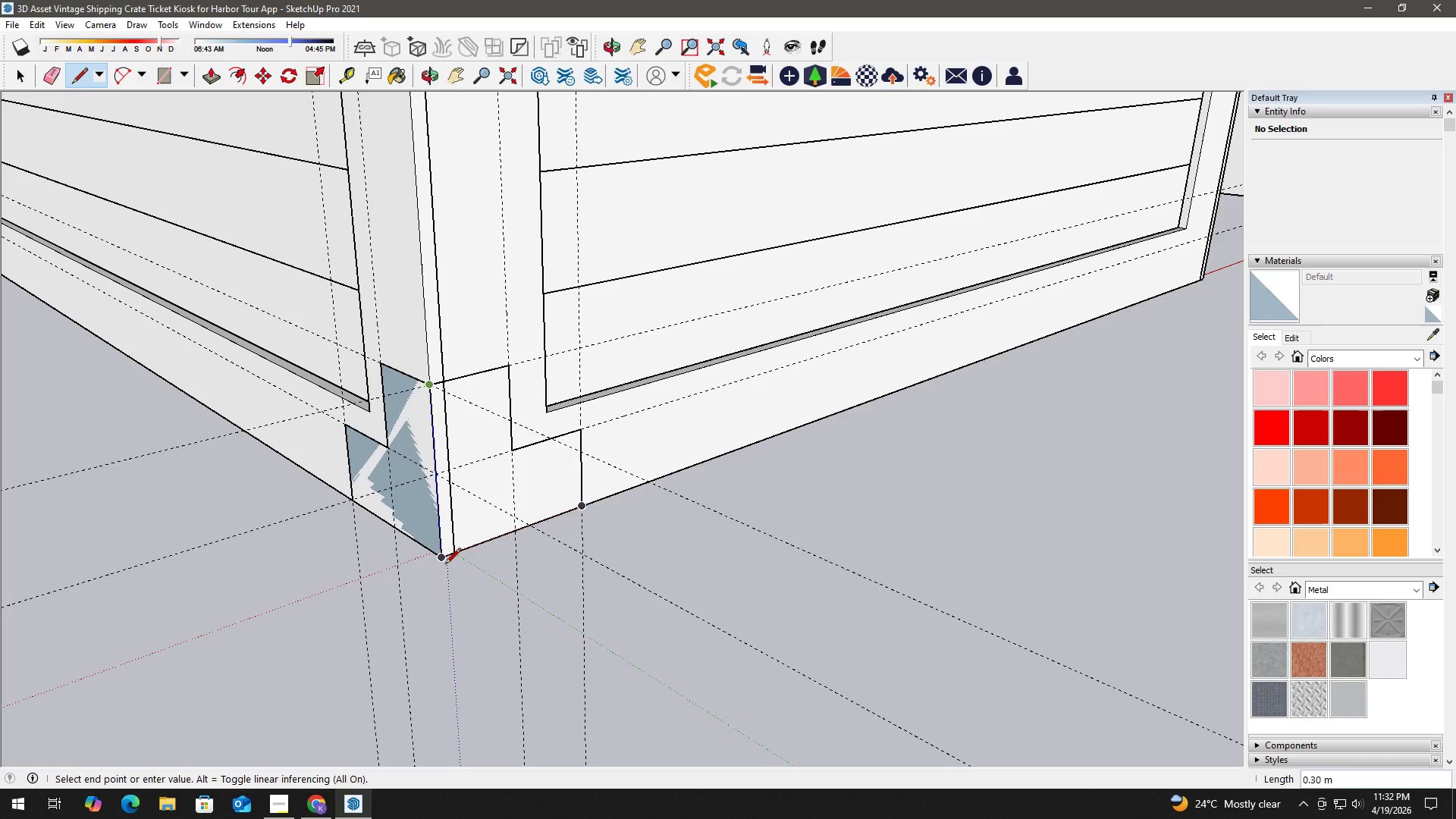 
left_click_drag(start_coordinate=[442, 562], to_coordinate=[449, 557])
 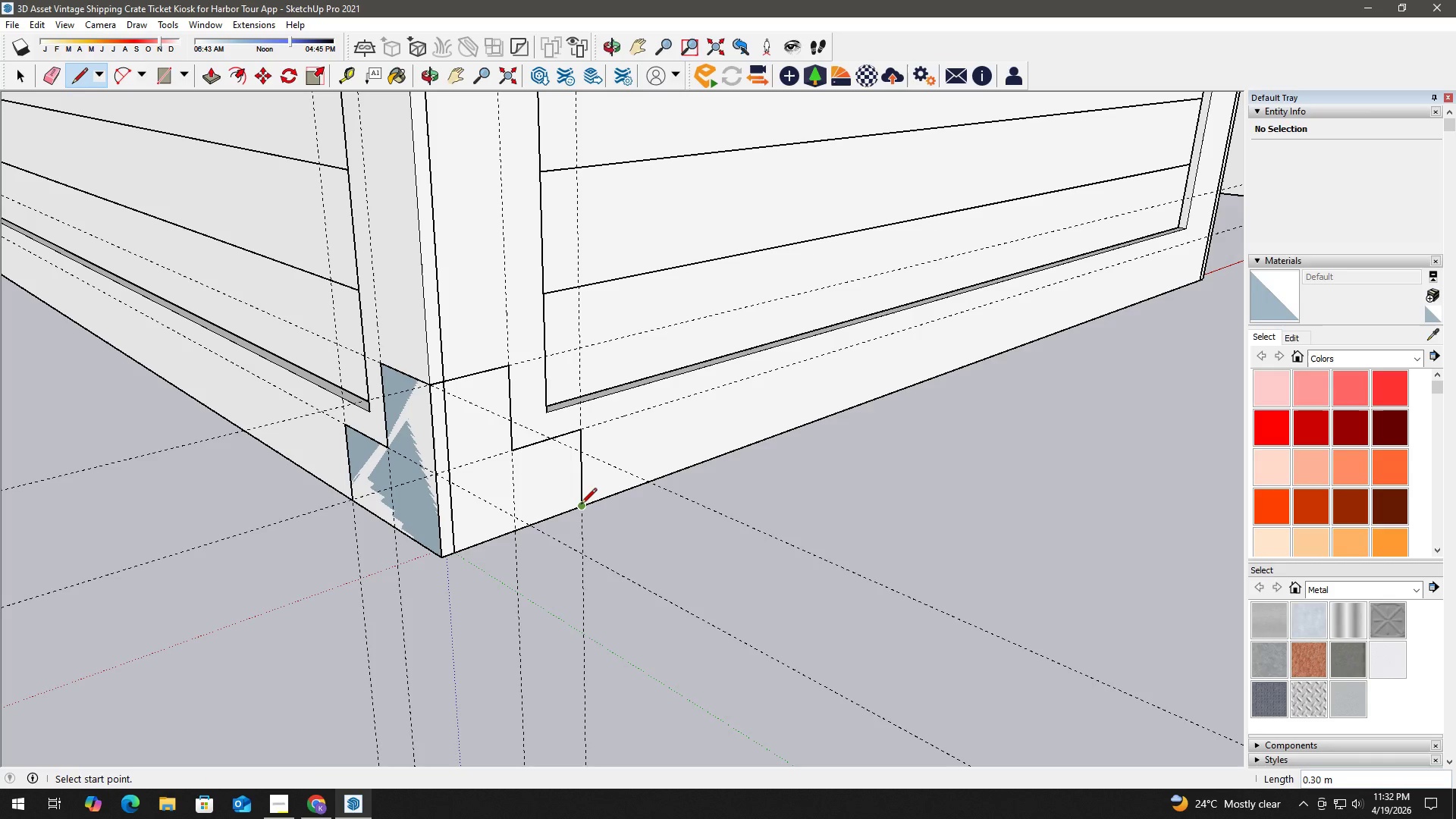 
left_click([581, 505])
 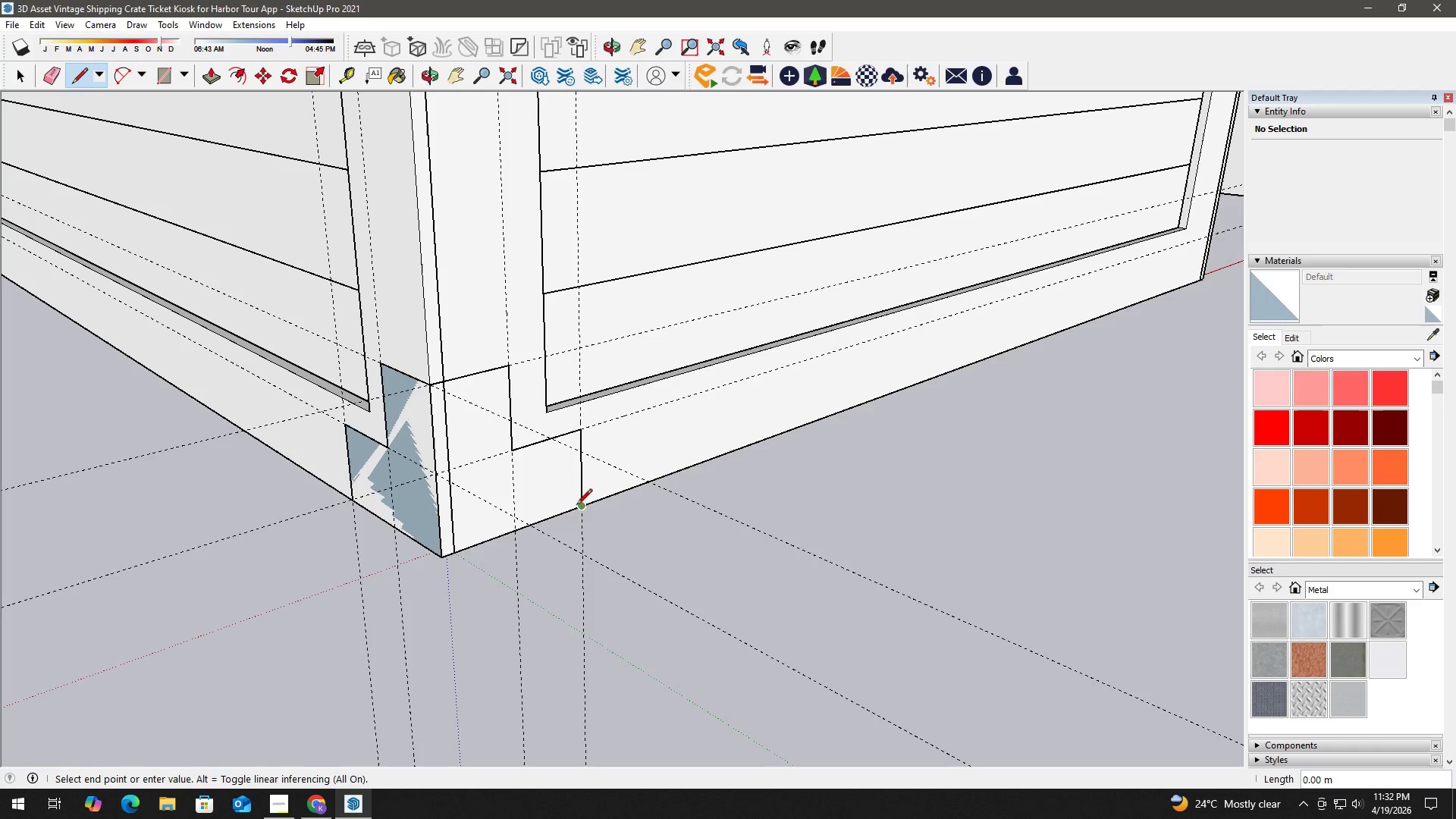 
key(Space)
 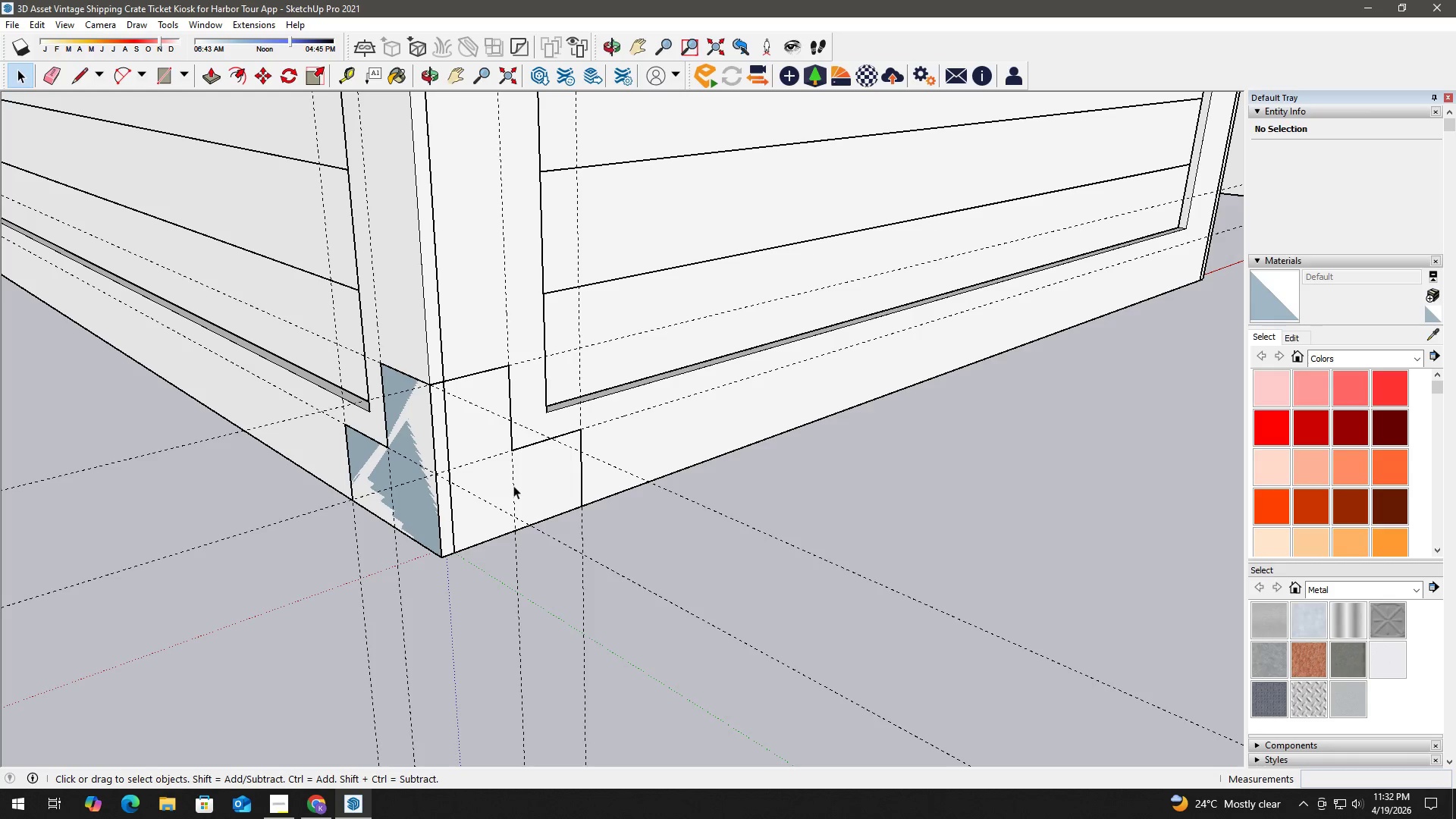 
left_click([513, 485])
 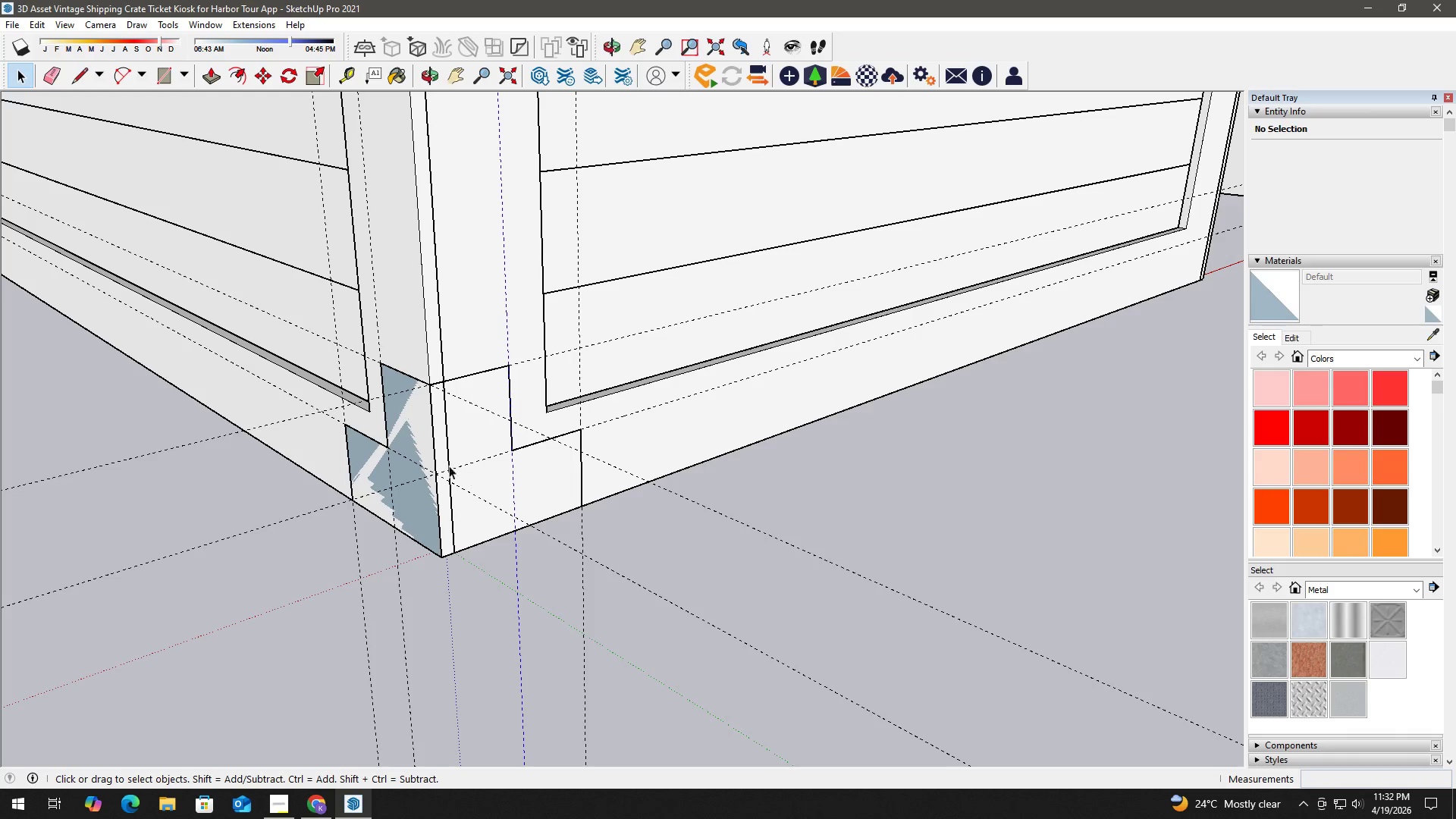 
left_click([453, 435])
 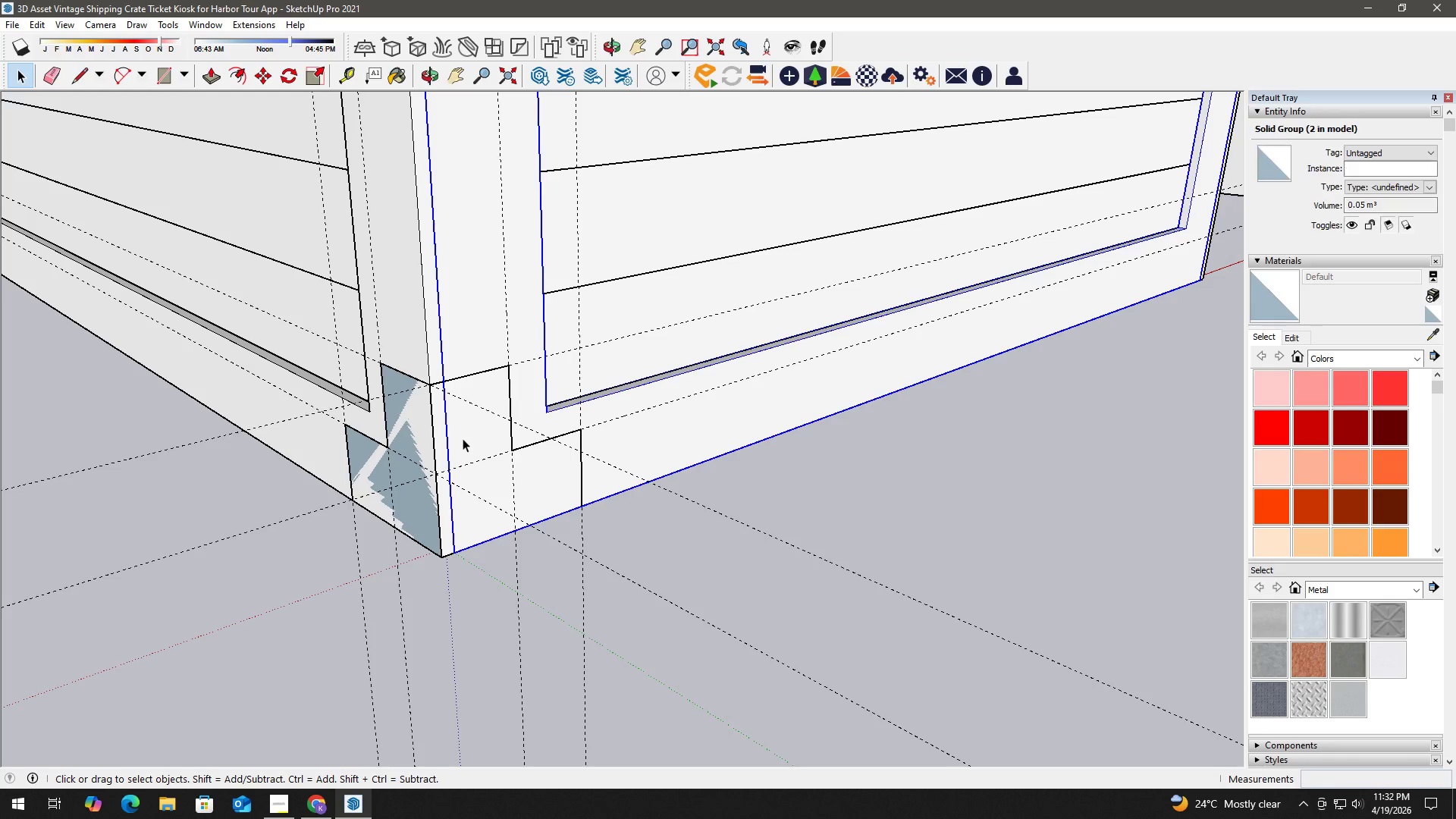 
left_click([464, 438])
 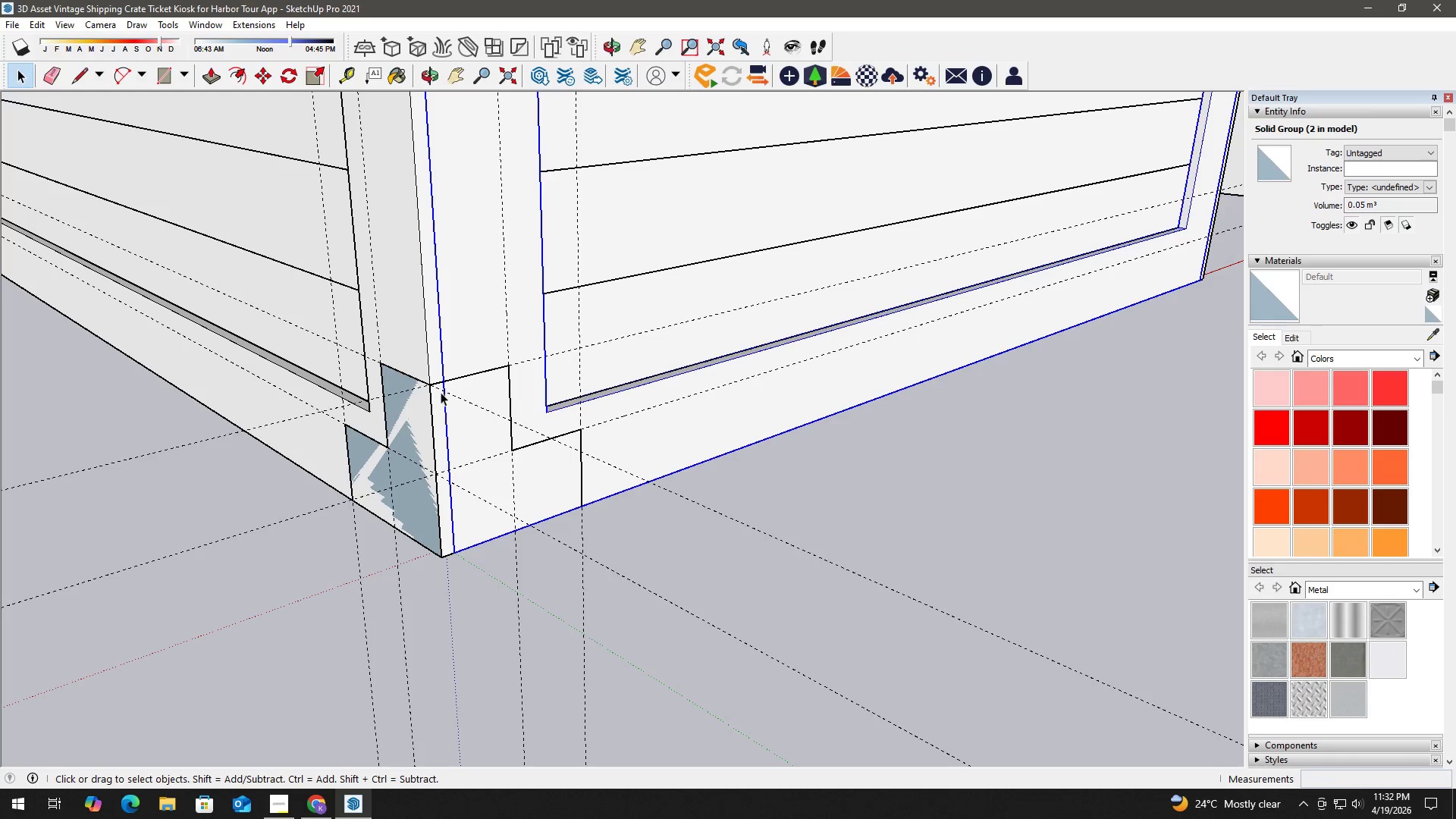 
key(Control+Z)
 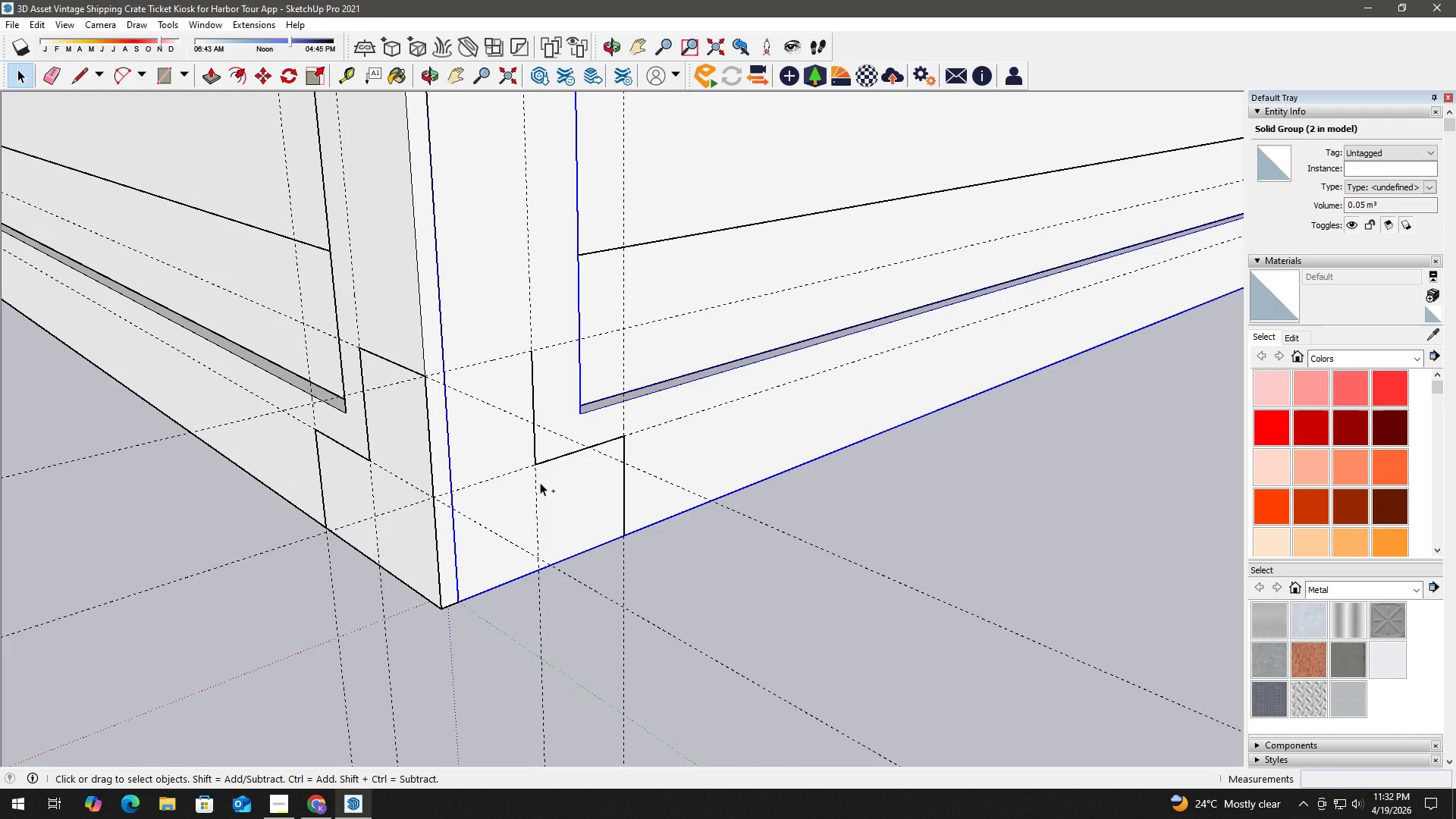 
scroll: coordinate [444, 410], scroll_direction: up, amount: 3.0
 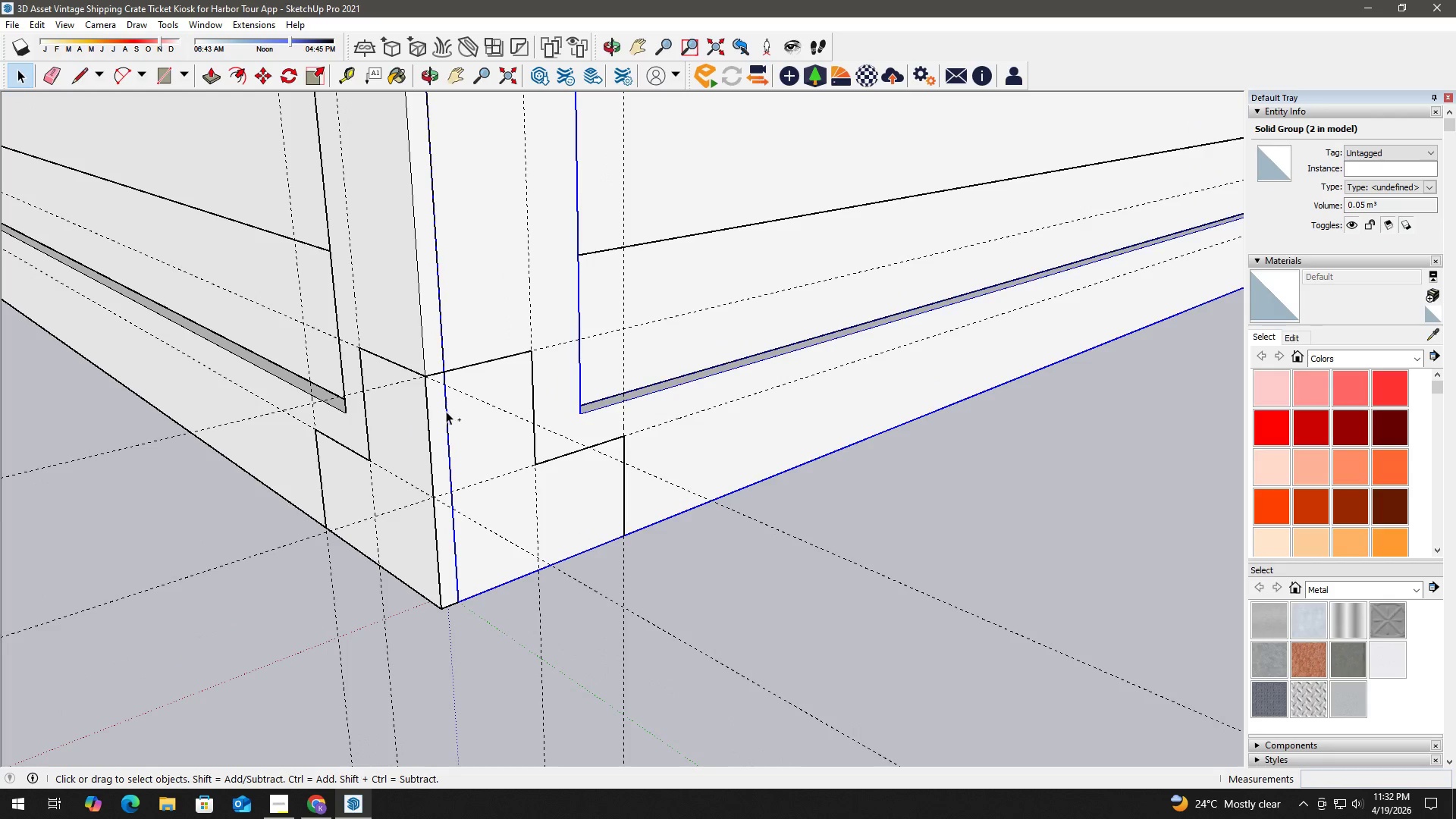 
key(Control+Z)
 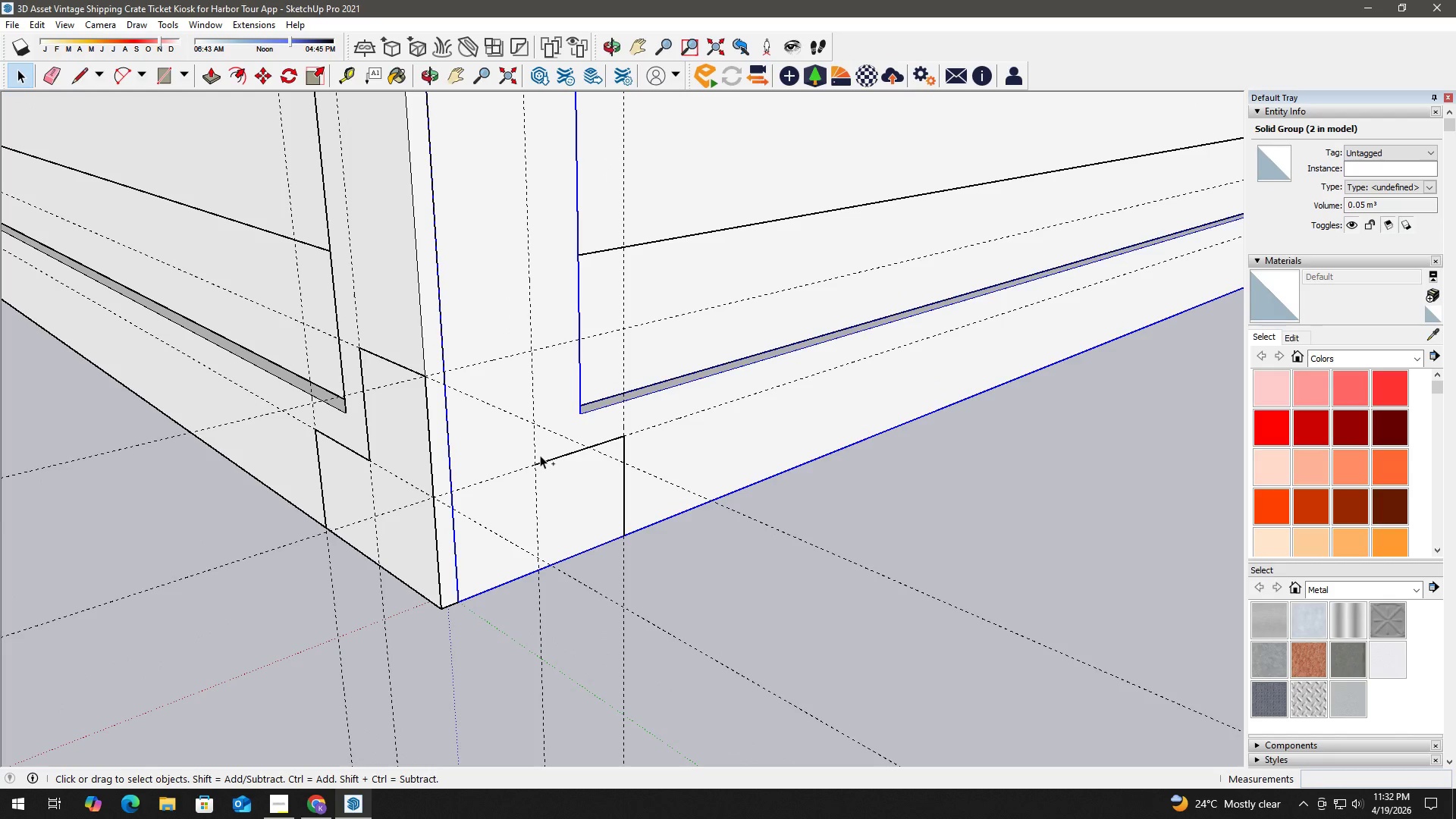 
key(Control+Z)
 